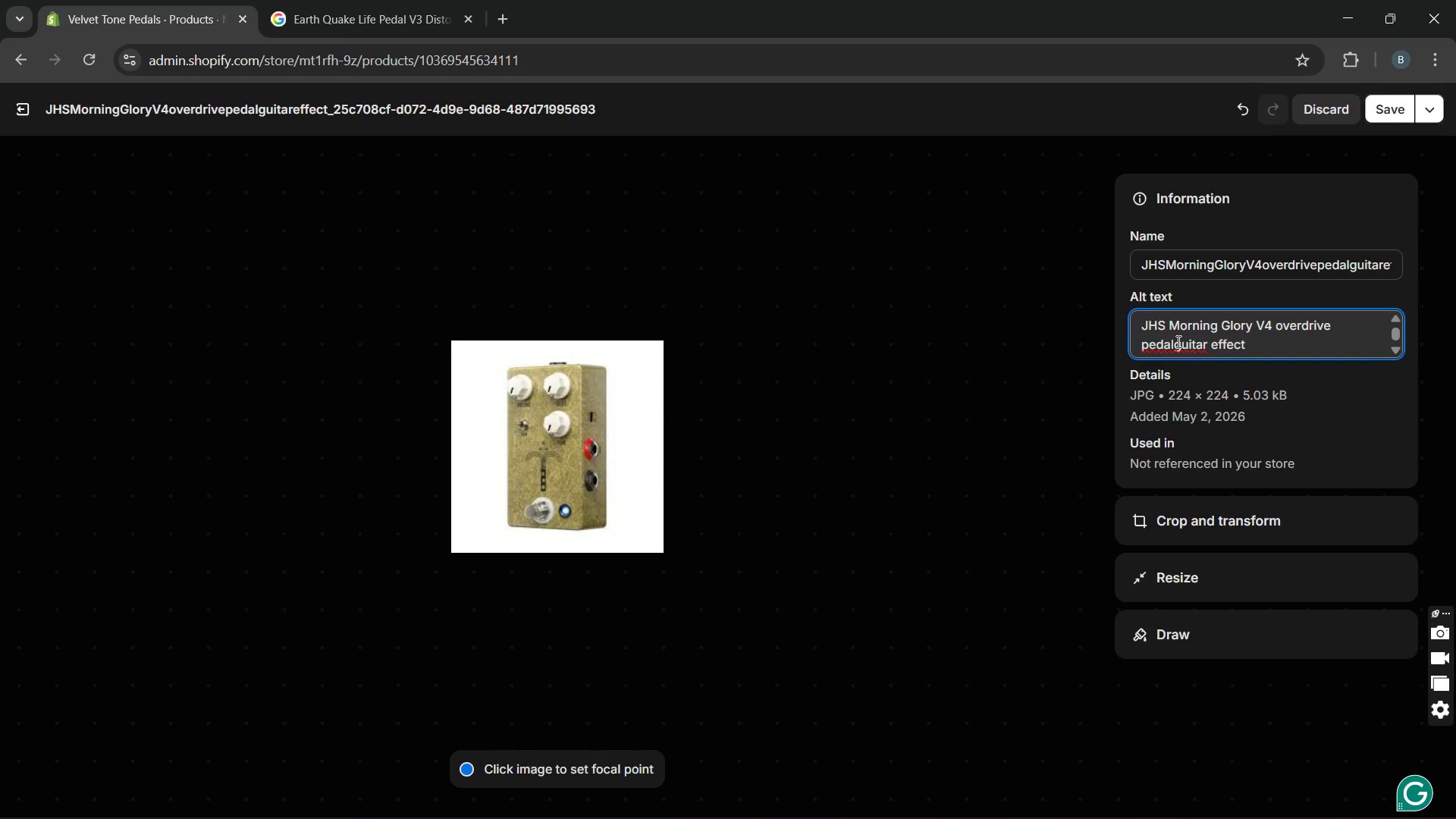 
key(Space)
 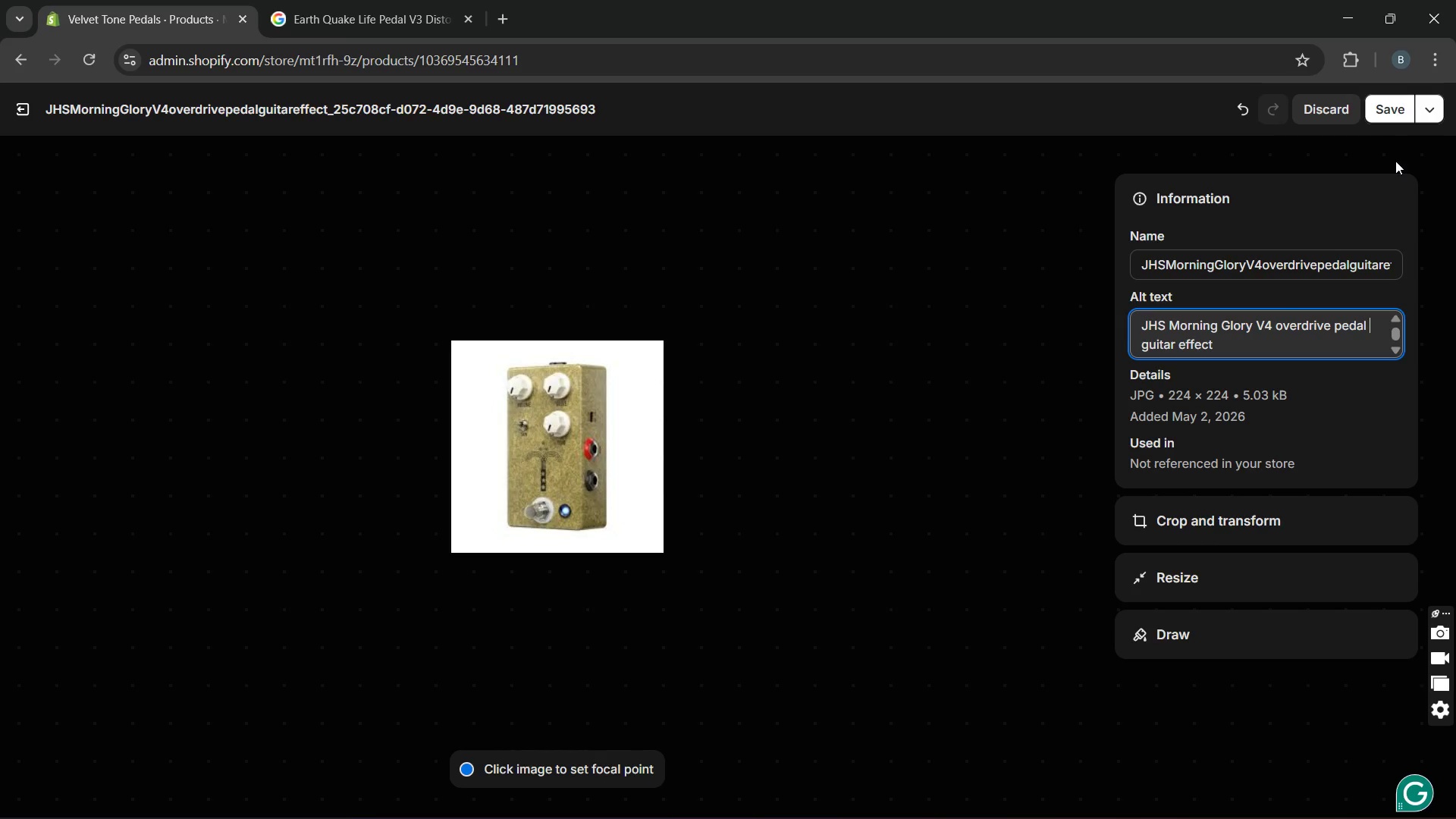 
left_click([1388, 106])
 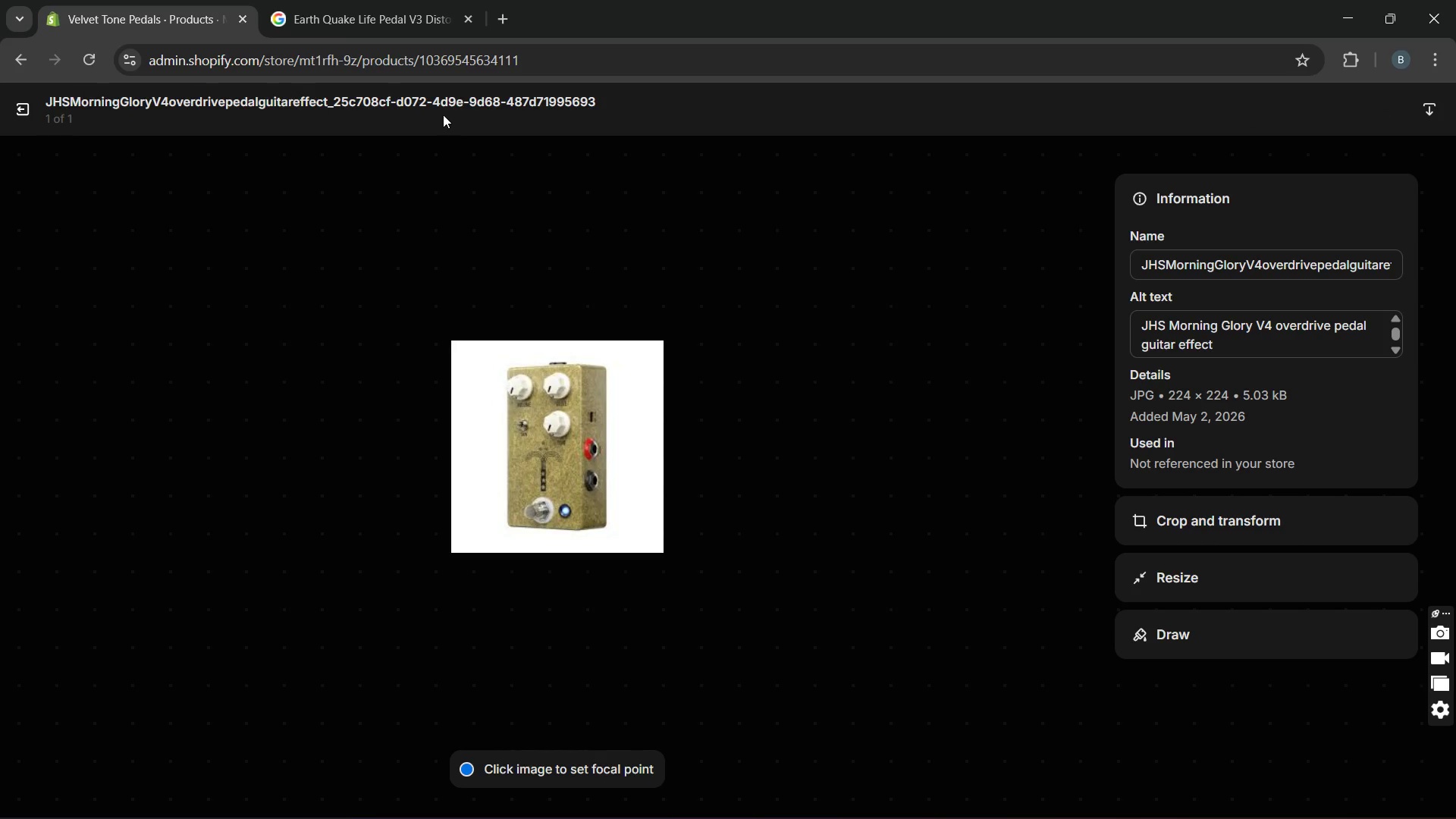 
left_click([34, 113])
 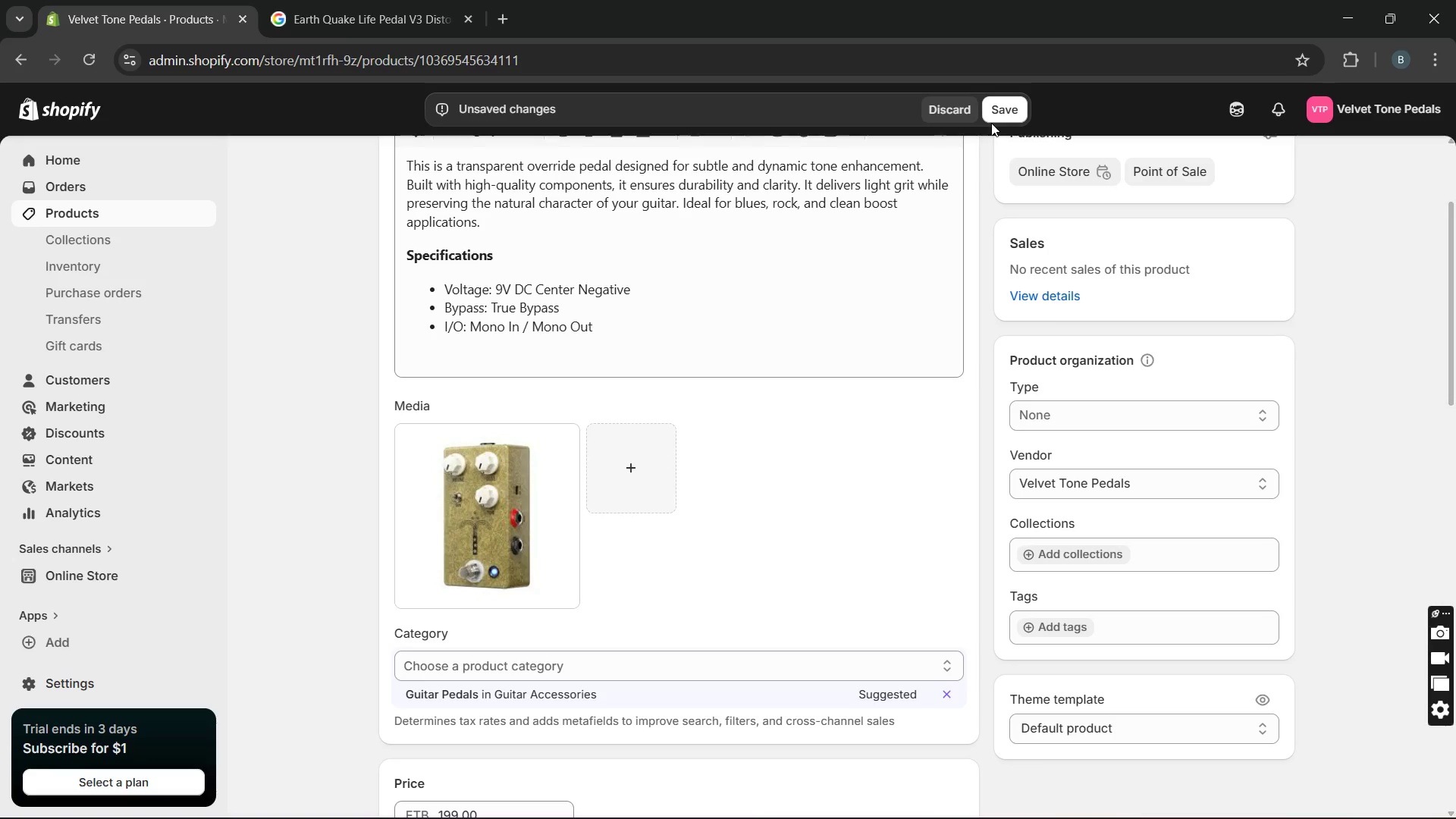 
left_click([1006, 111])
 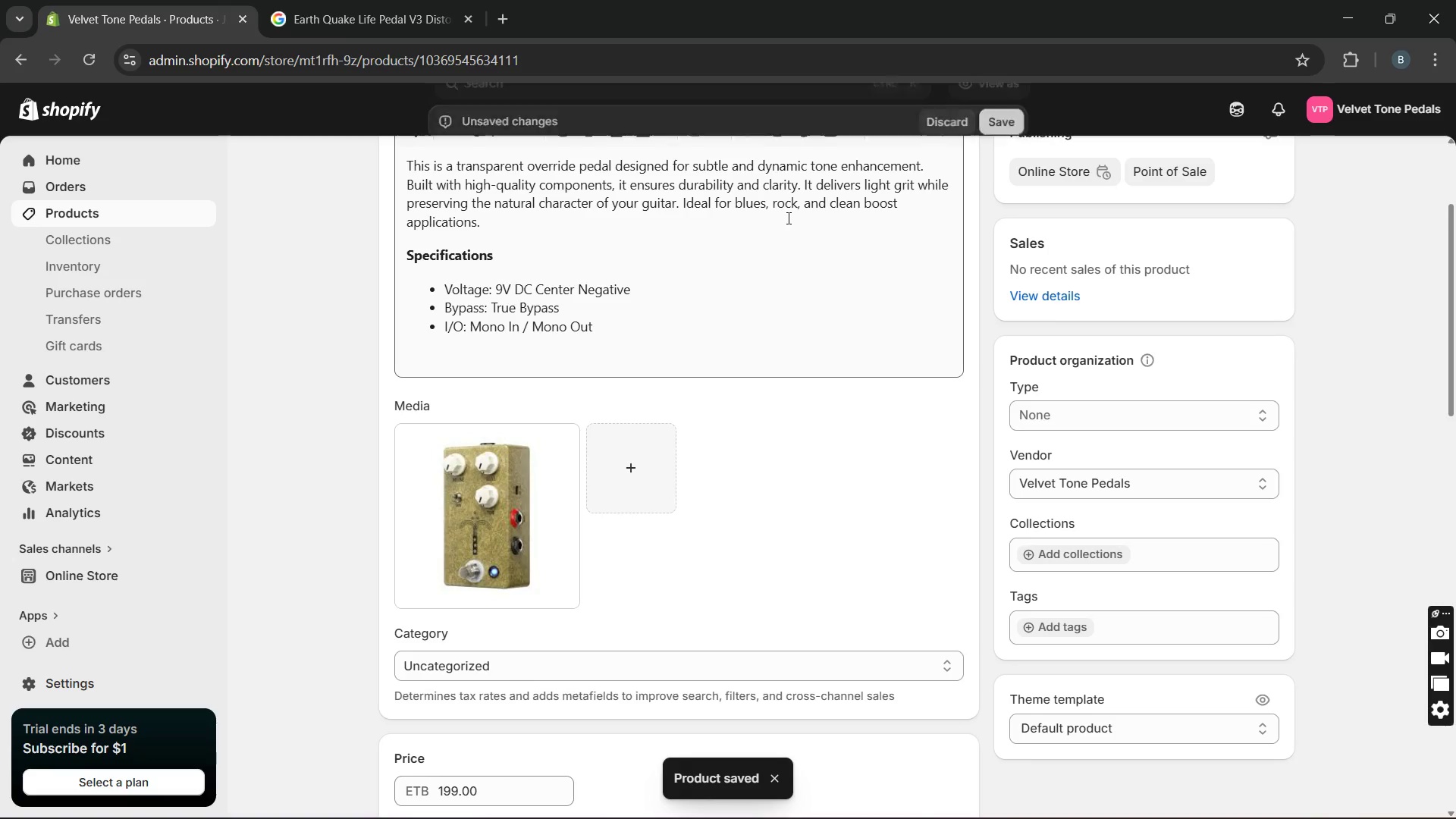 
wait(13.8)
 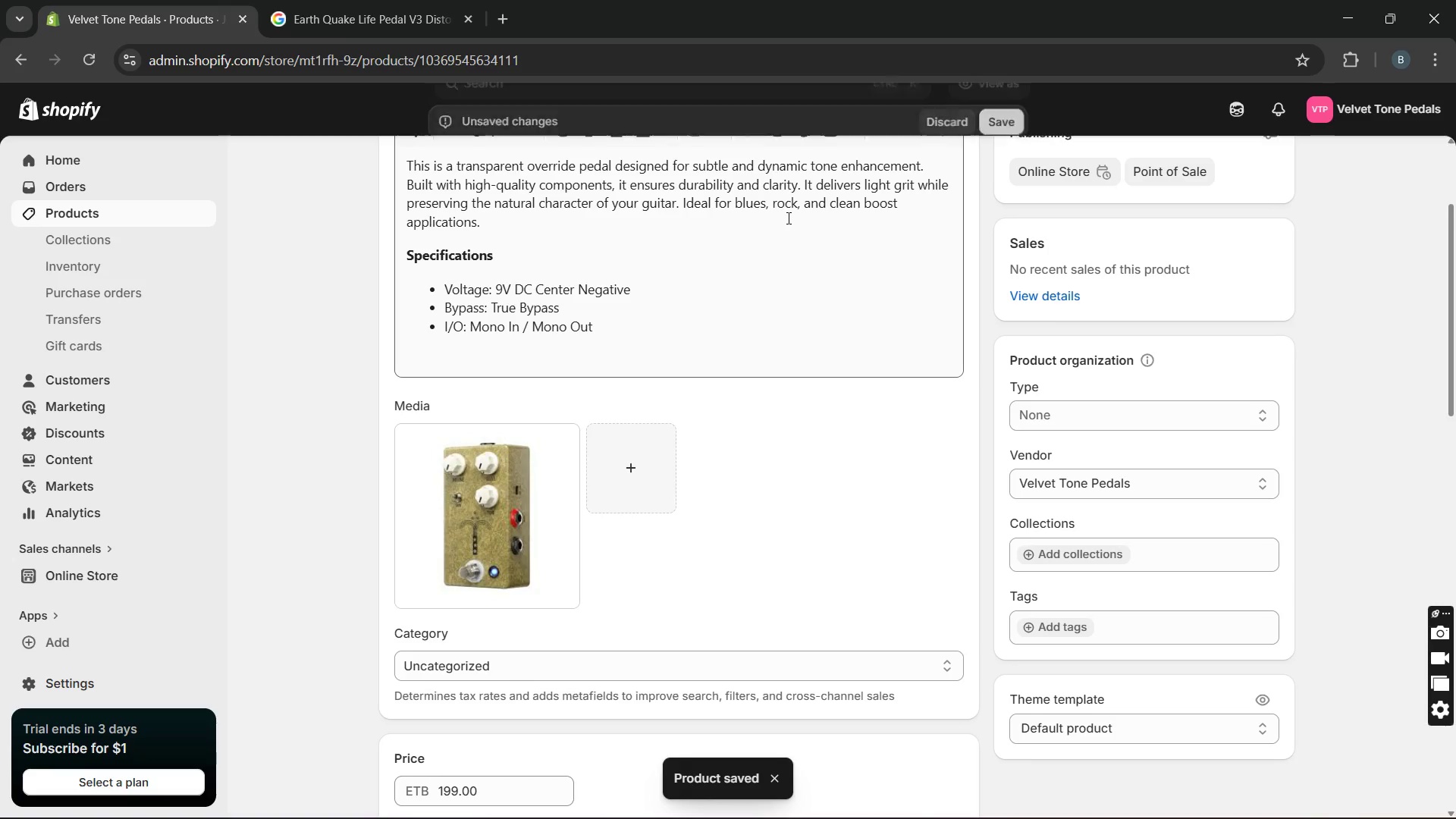 
left_click([136, 216])
 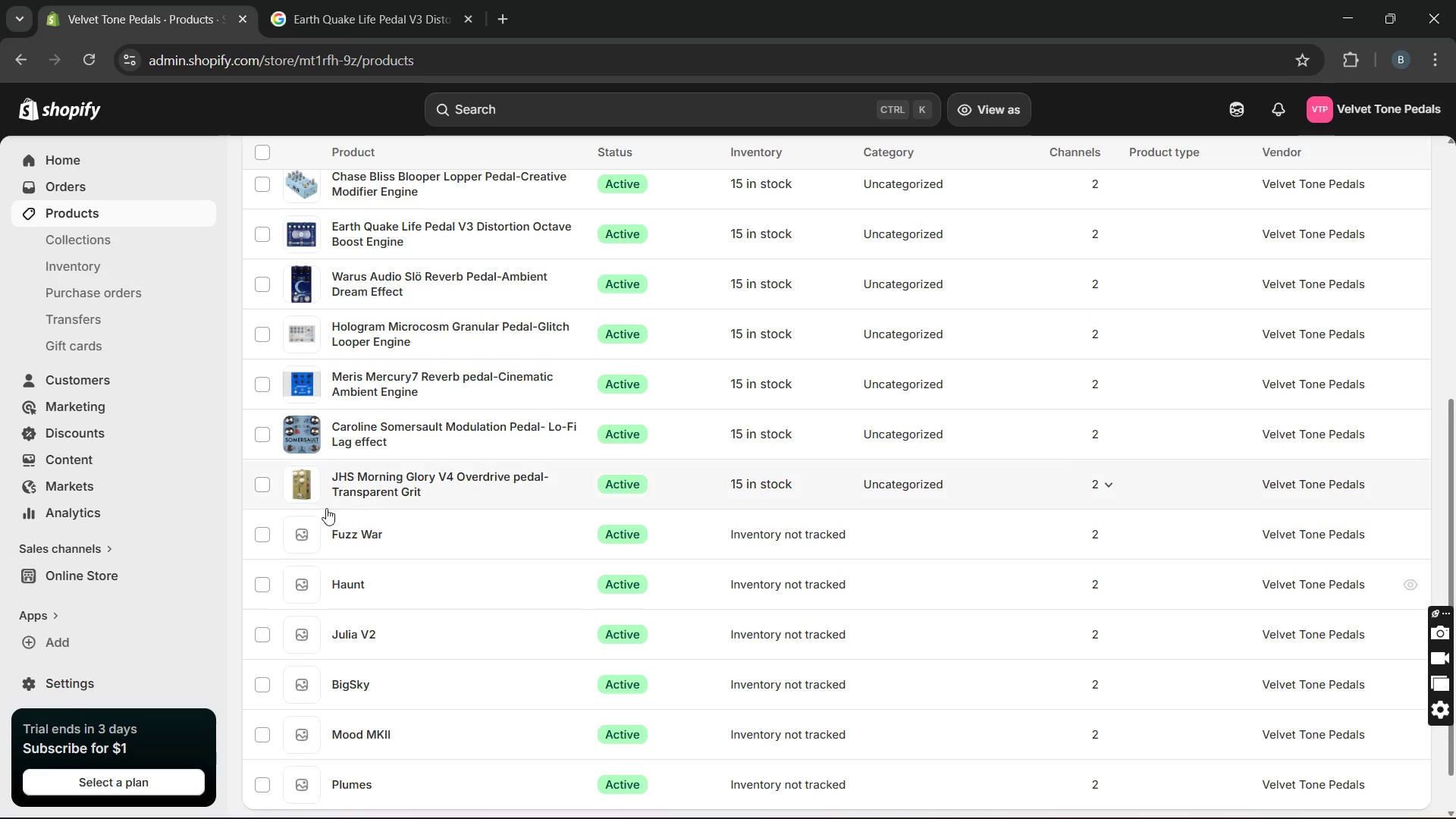 
wait(6.42)
 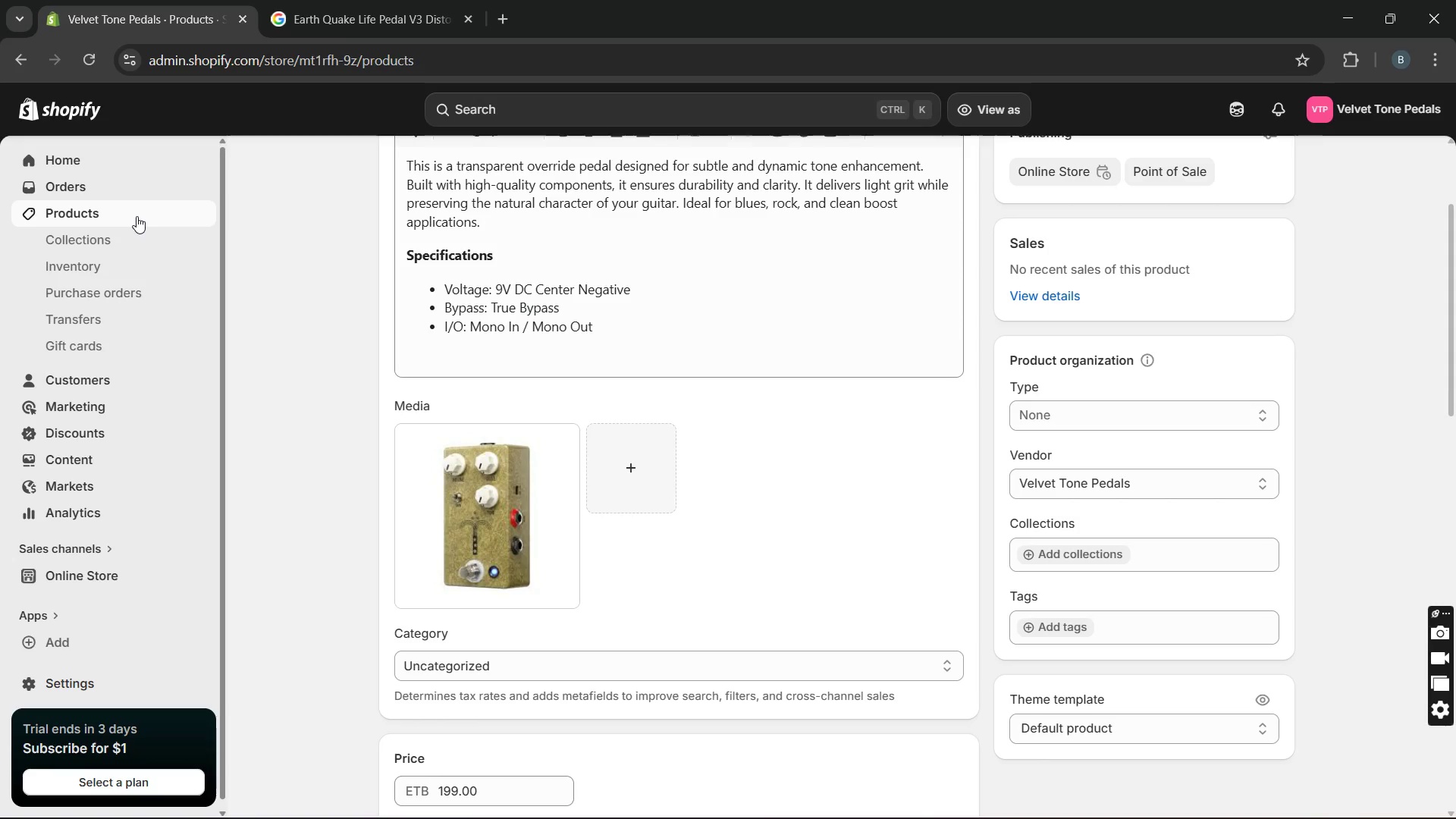 
left_click([334, 527])
 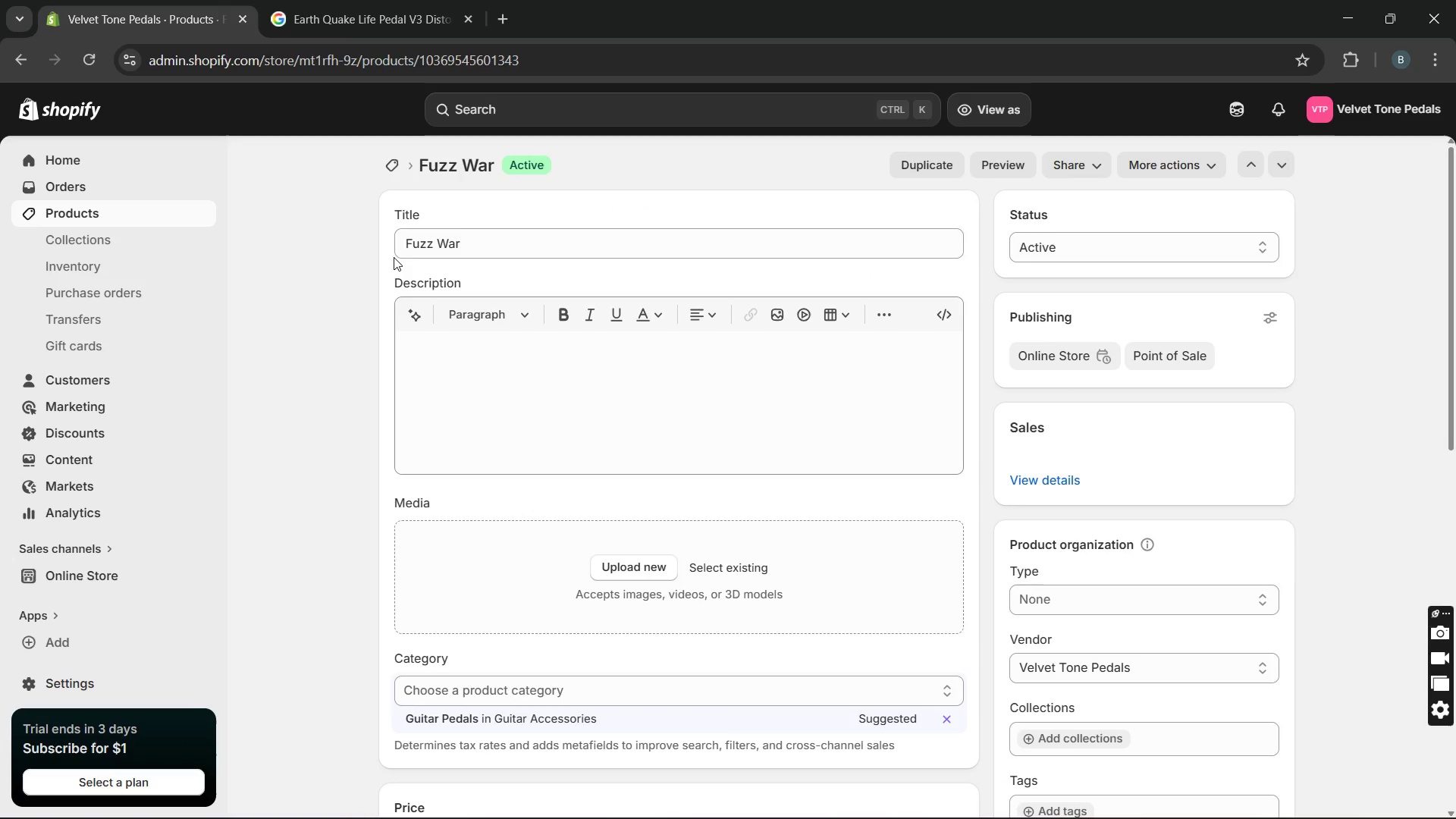 
wait(6.59)
 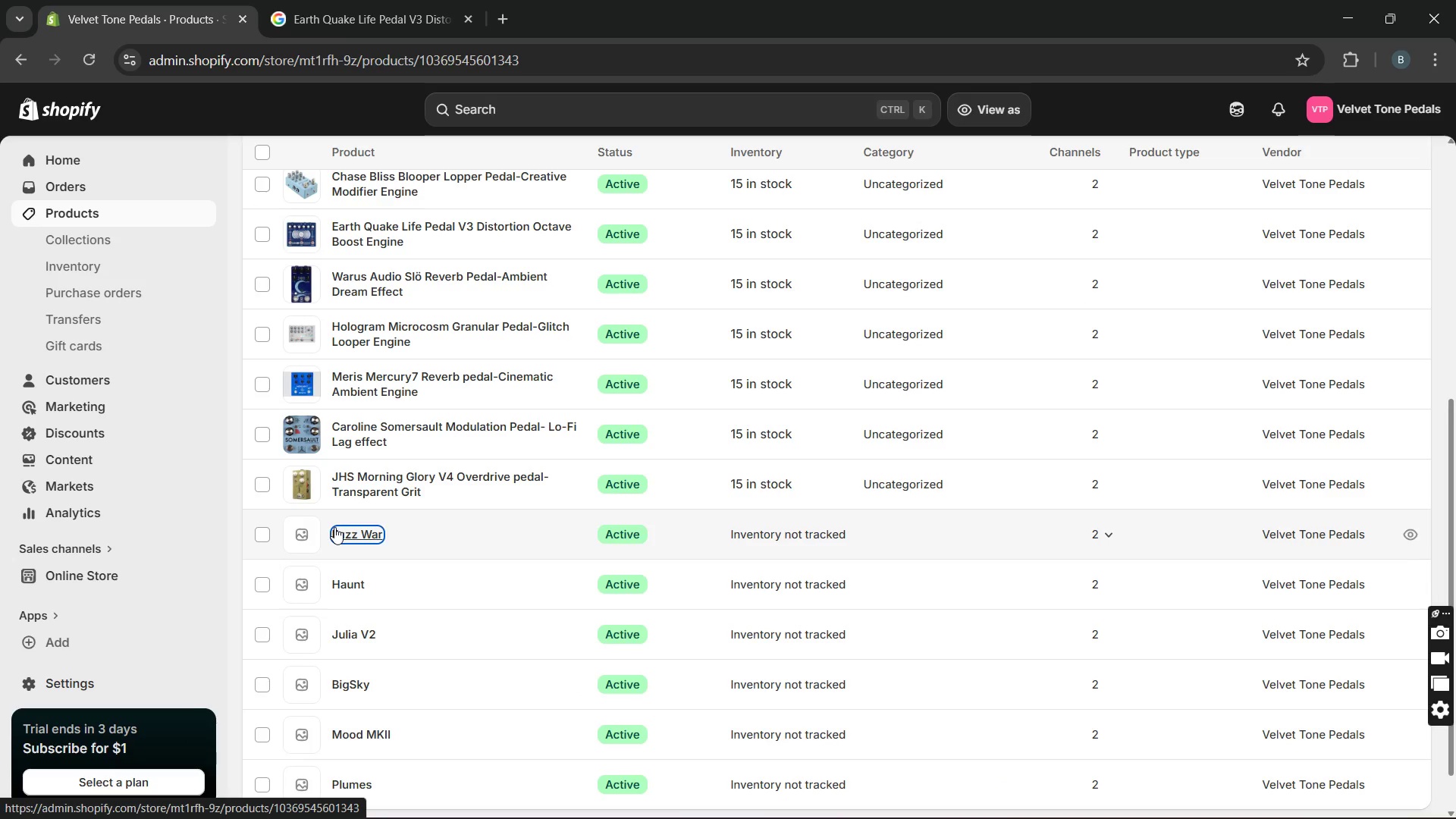 
left_click([406, 240])
 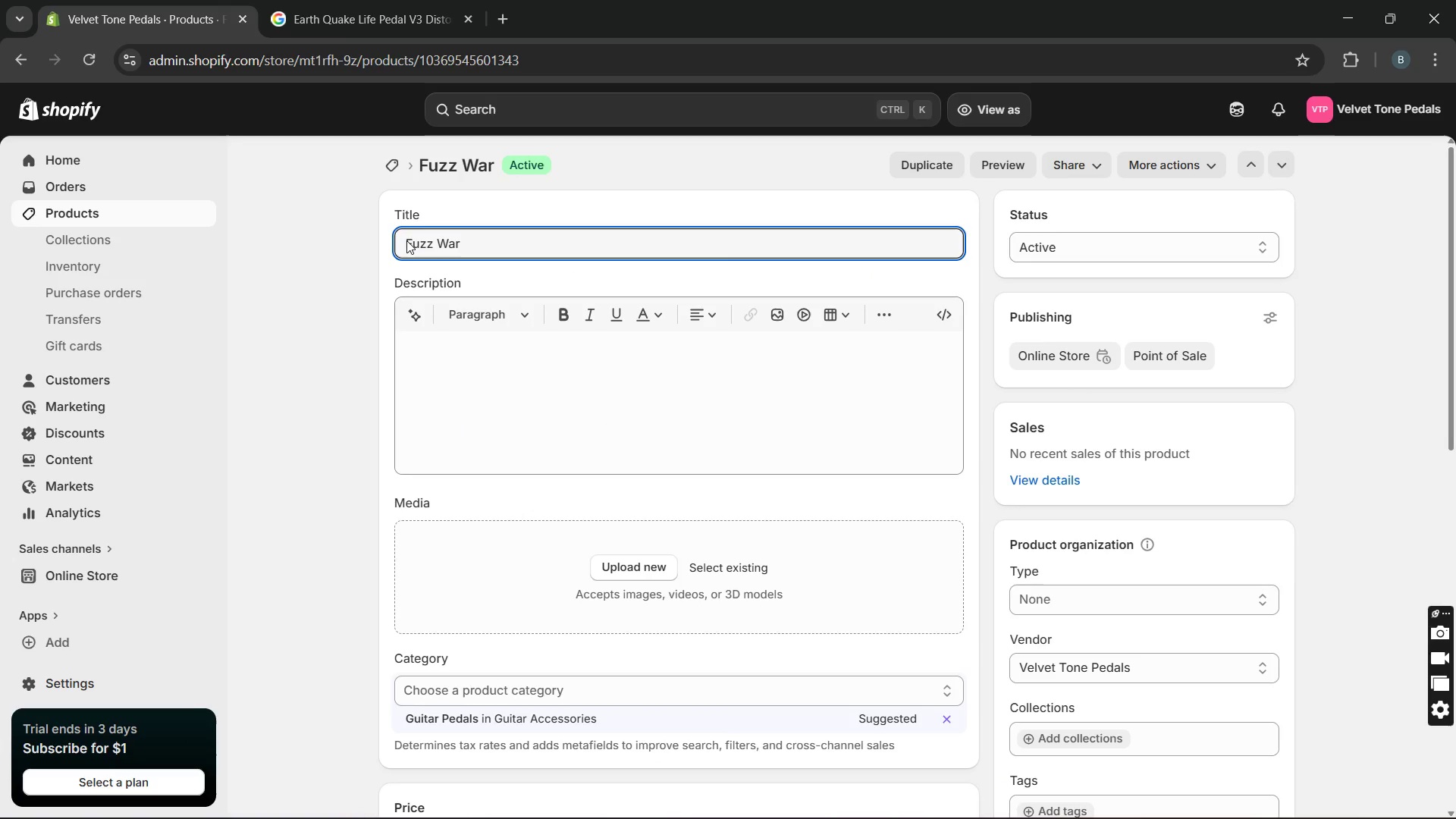 
type(Death by )
 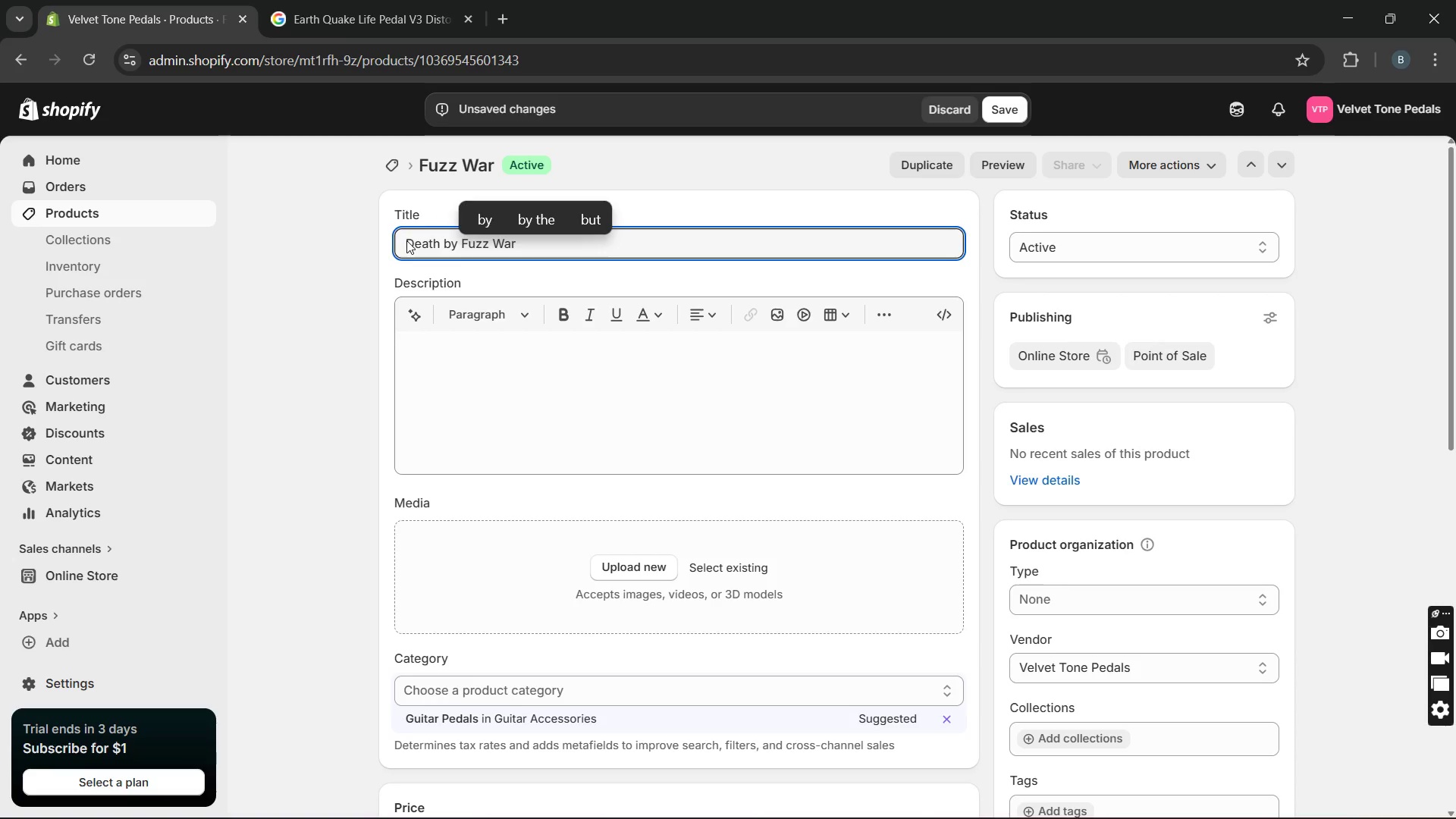 
key(Backspace)
key(Backspace)
key(Backspace)
type(By Audio )
 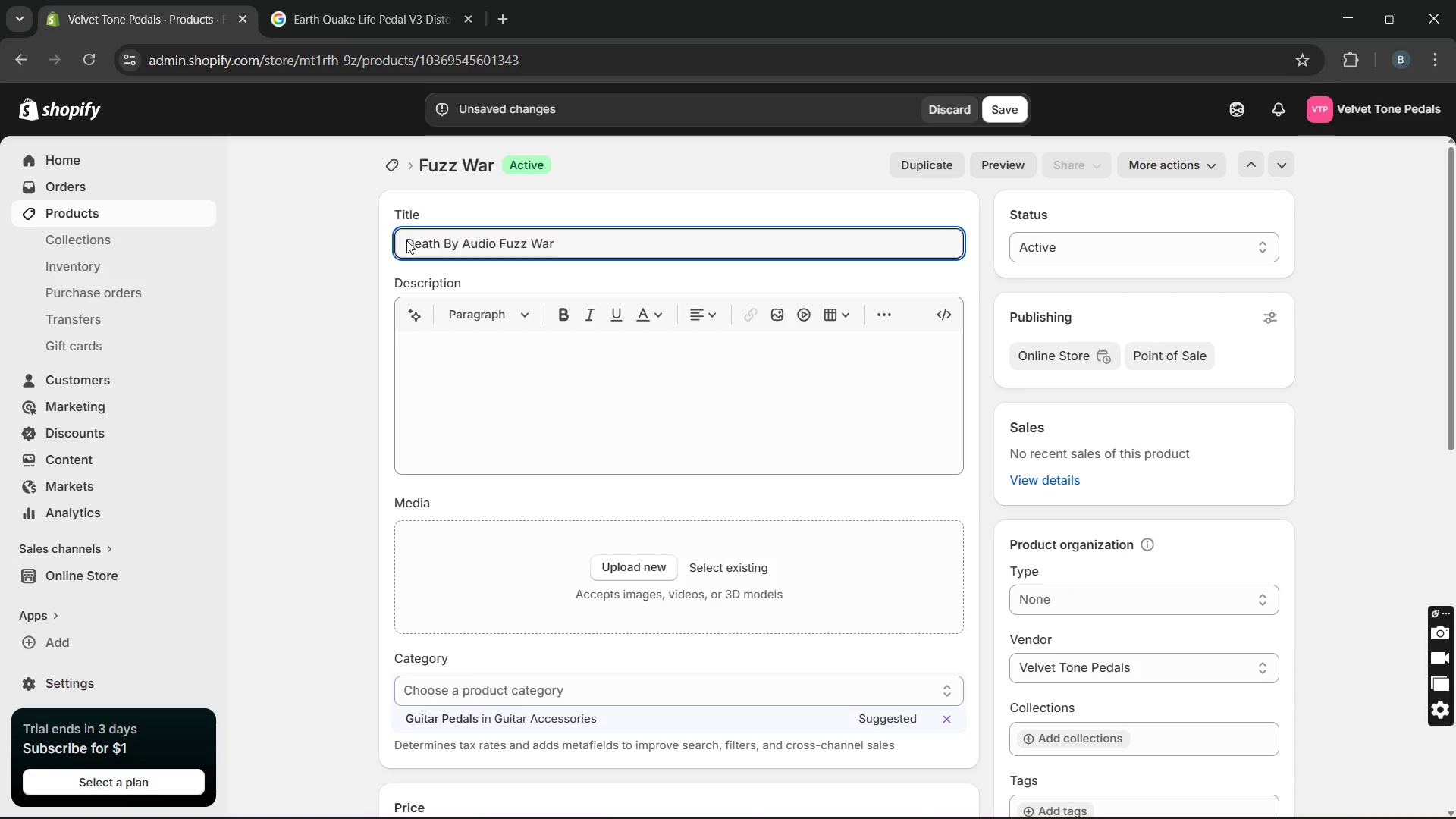 
hold_key(key=ArrowRight, duration=1.08)
 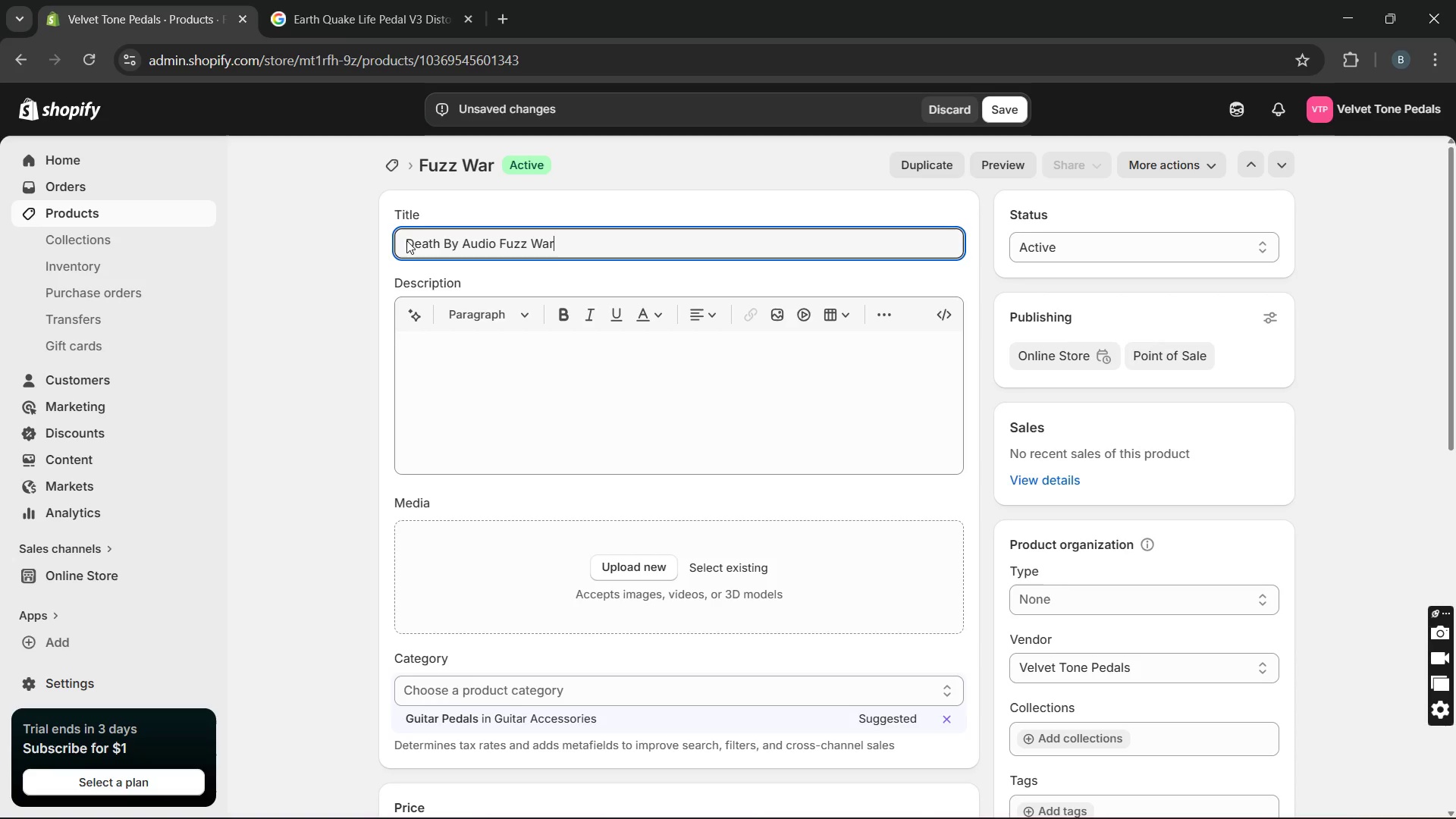 
type(Fuzz Peda)
 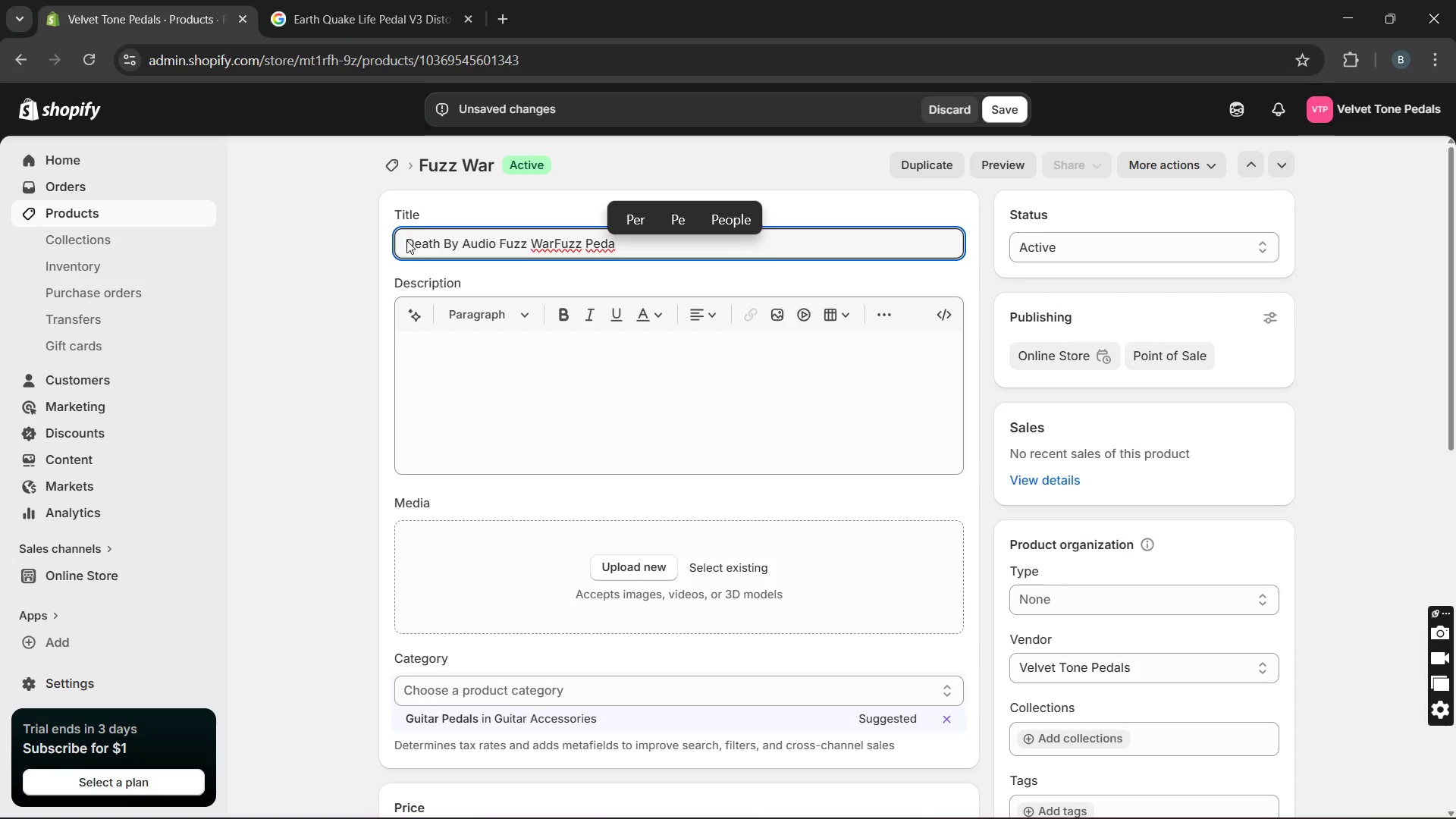 
wait(5.11)
 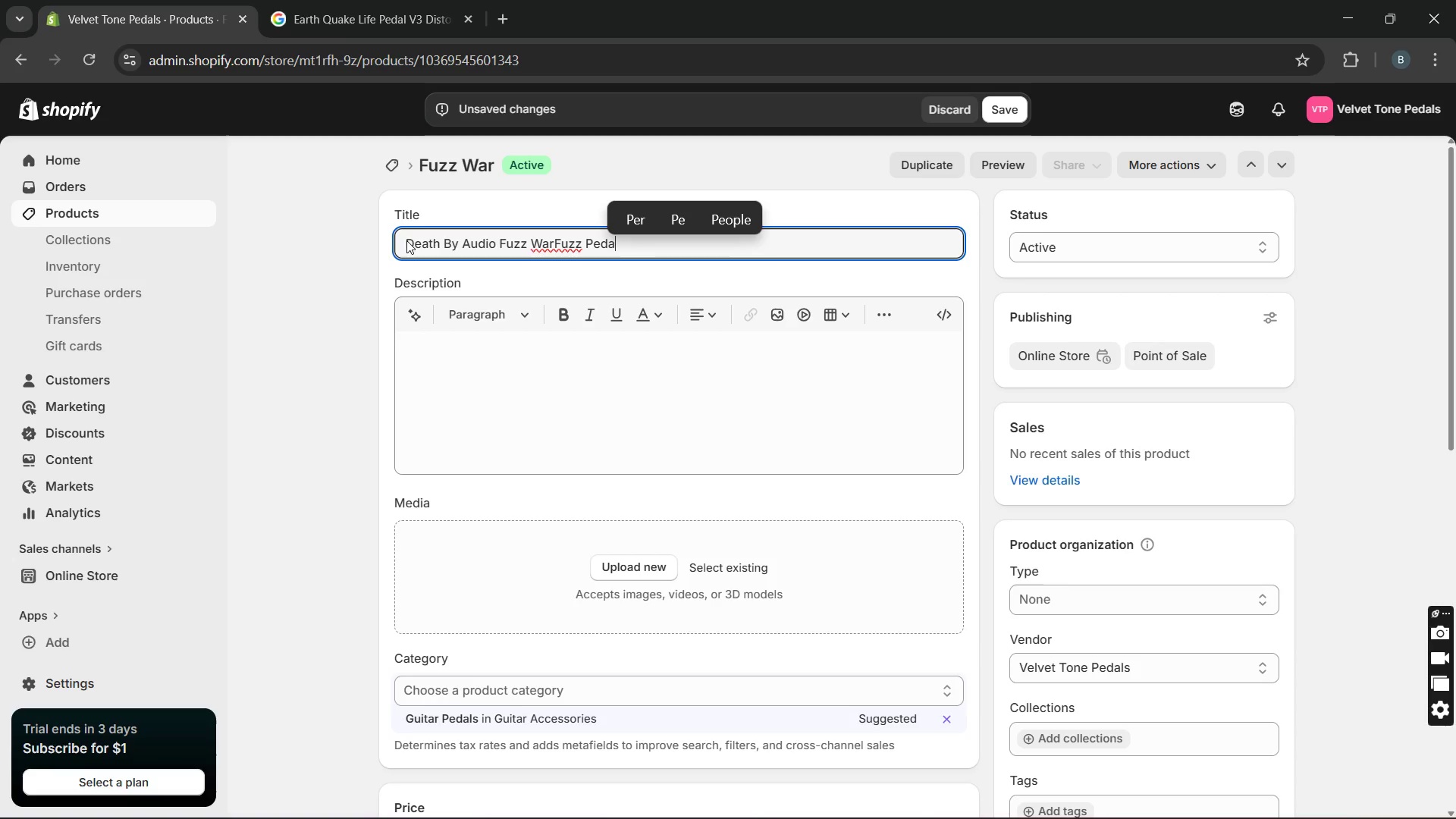 
key(L)
 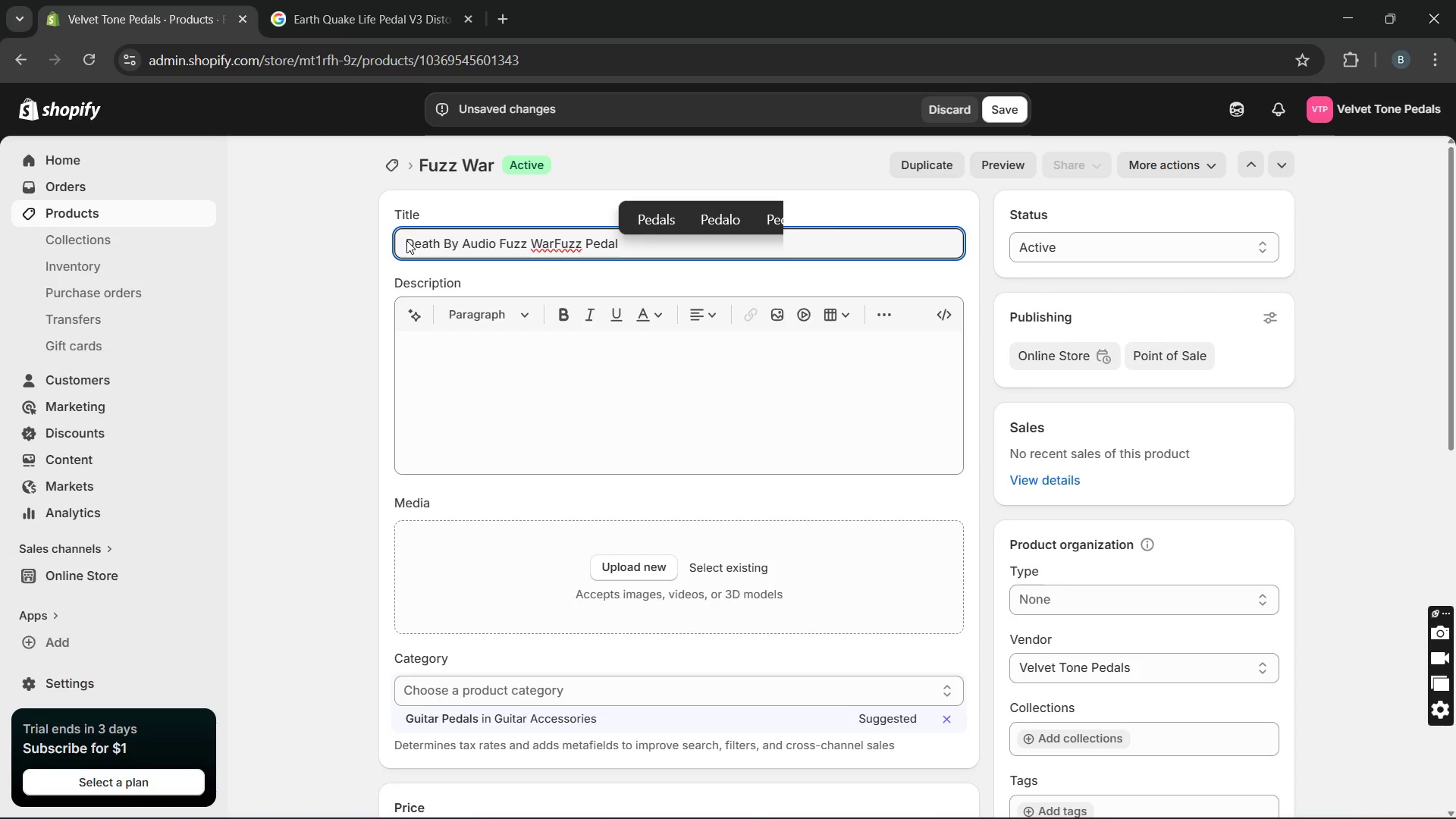 
key(Space)
 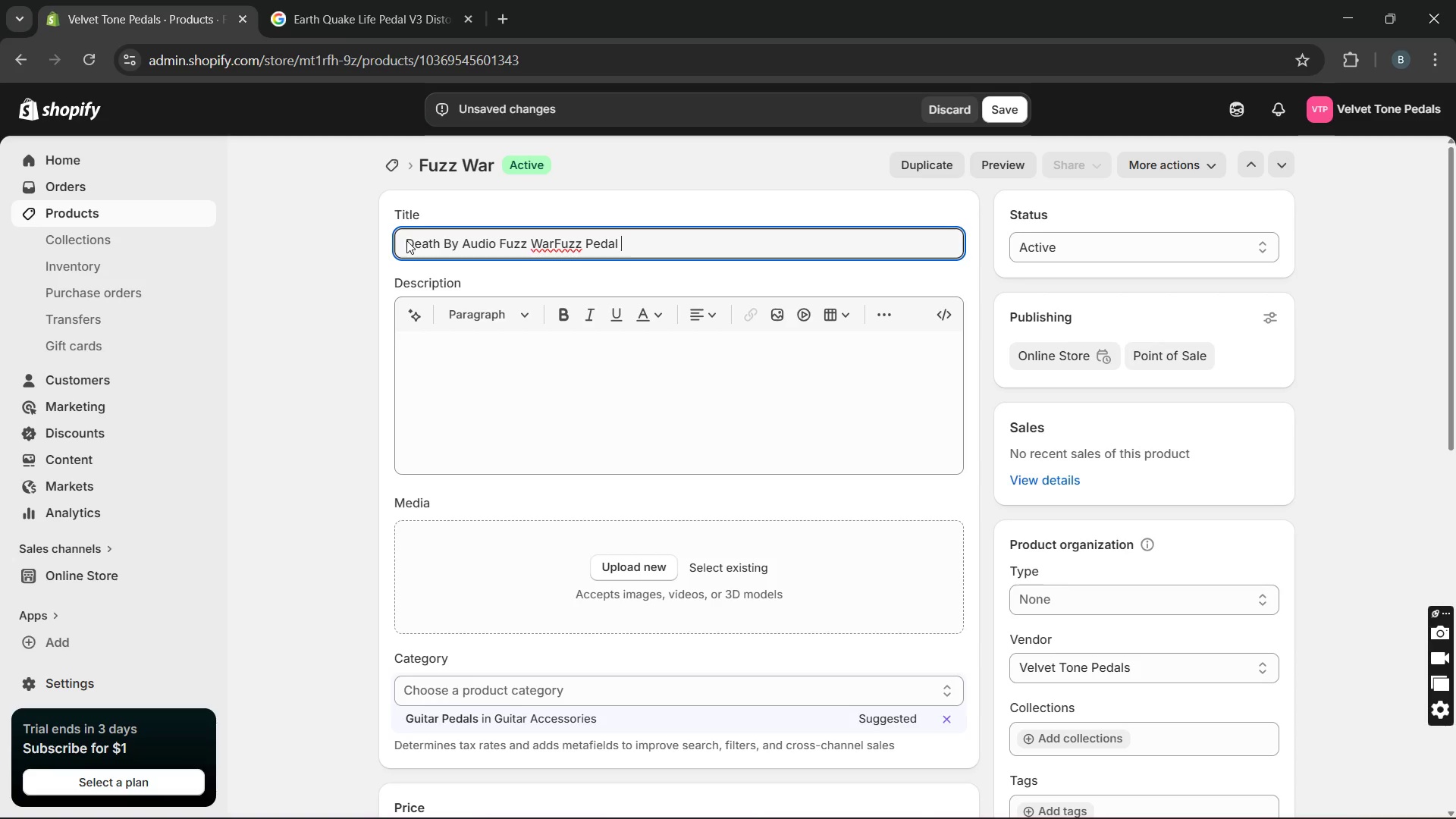 
key(Minus)
 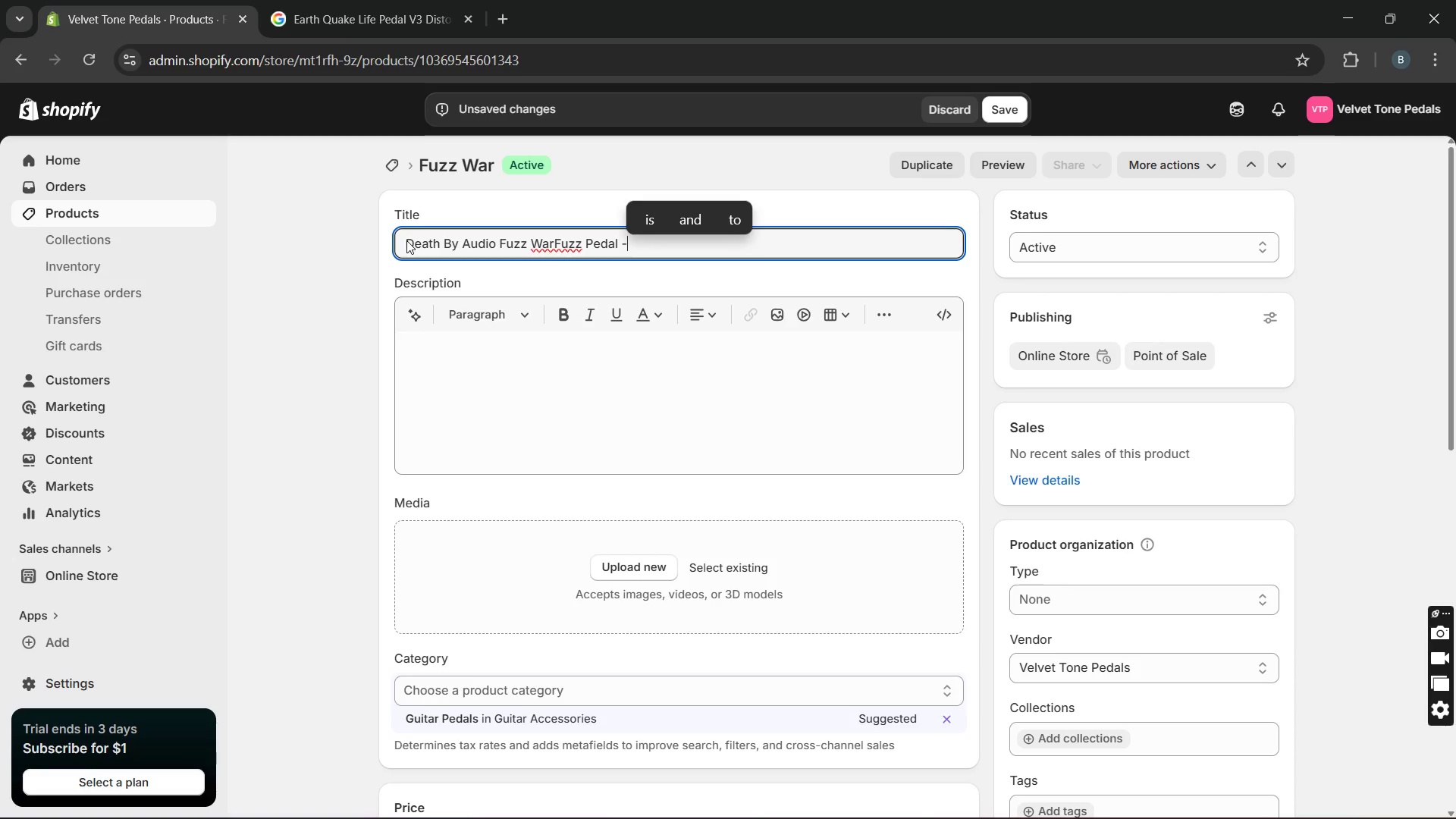 
key(Backspace)
 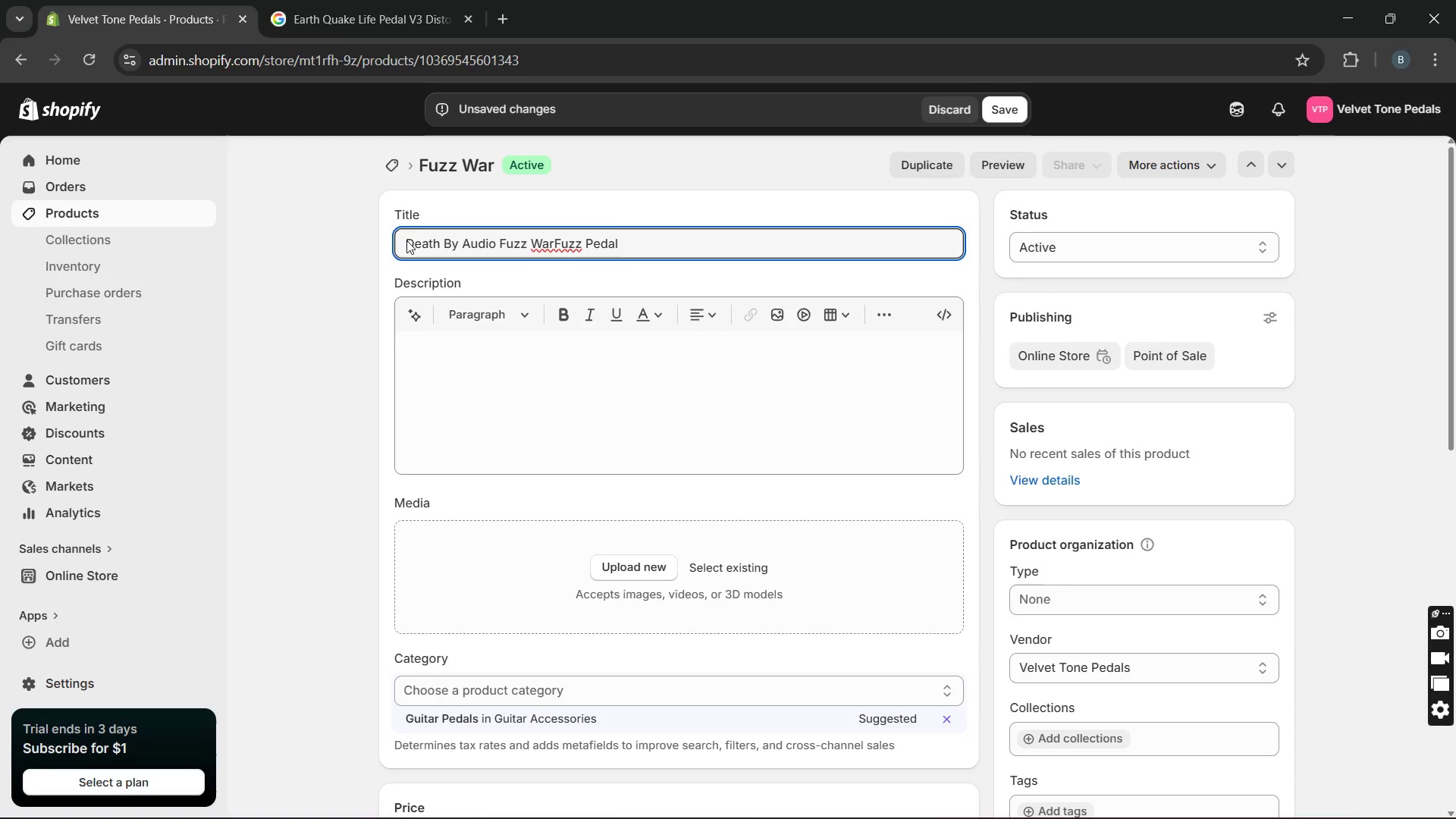 
key(Backspace)
 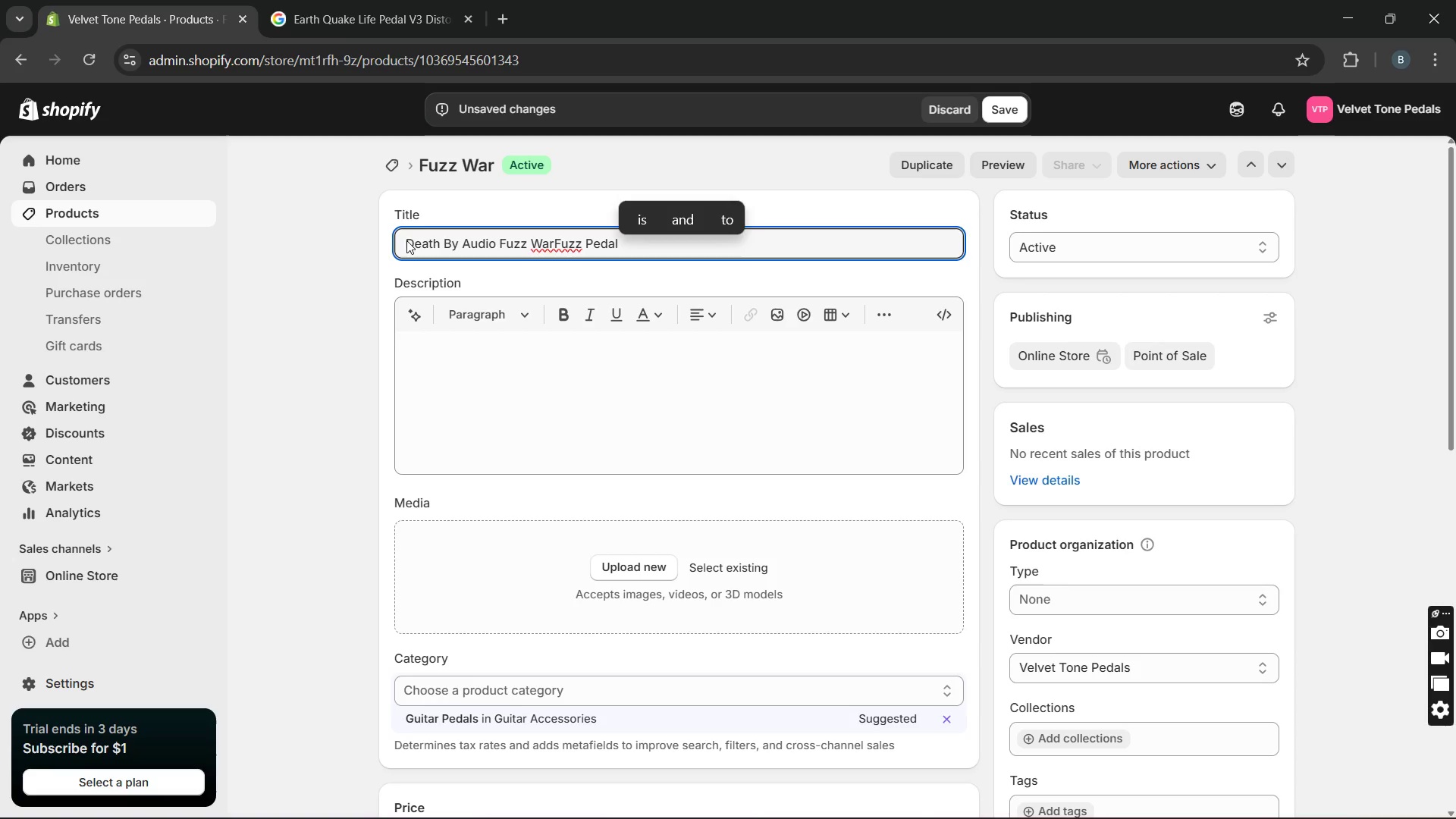 
key(Minus)
 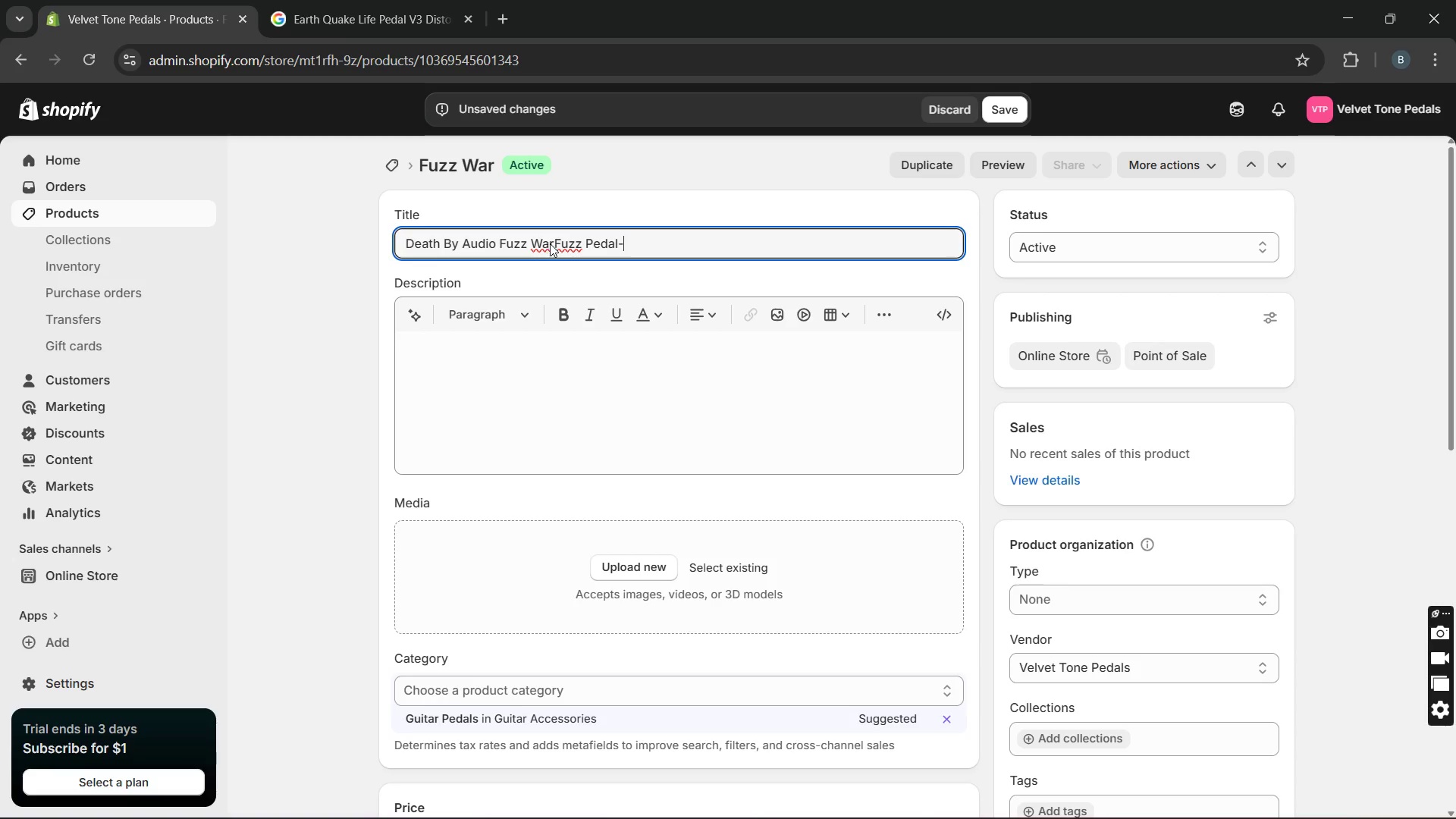 
left_click([554, 245])
 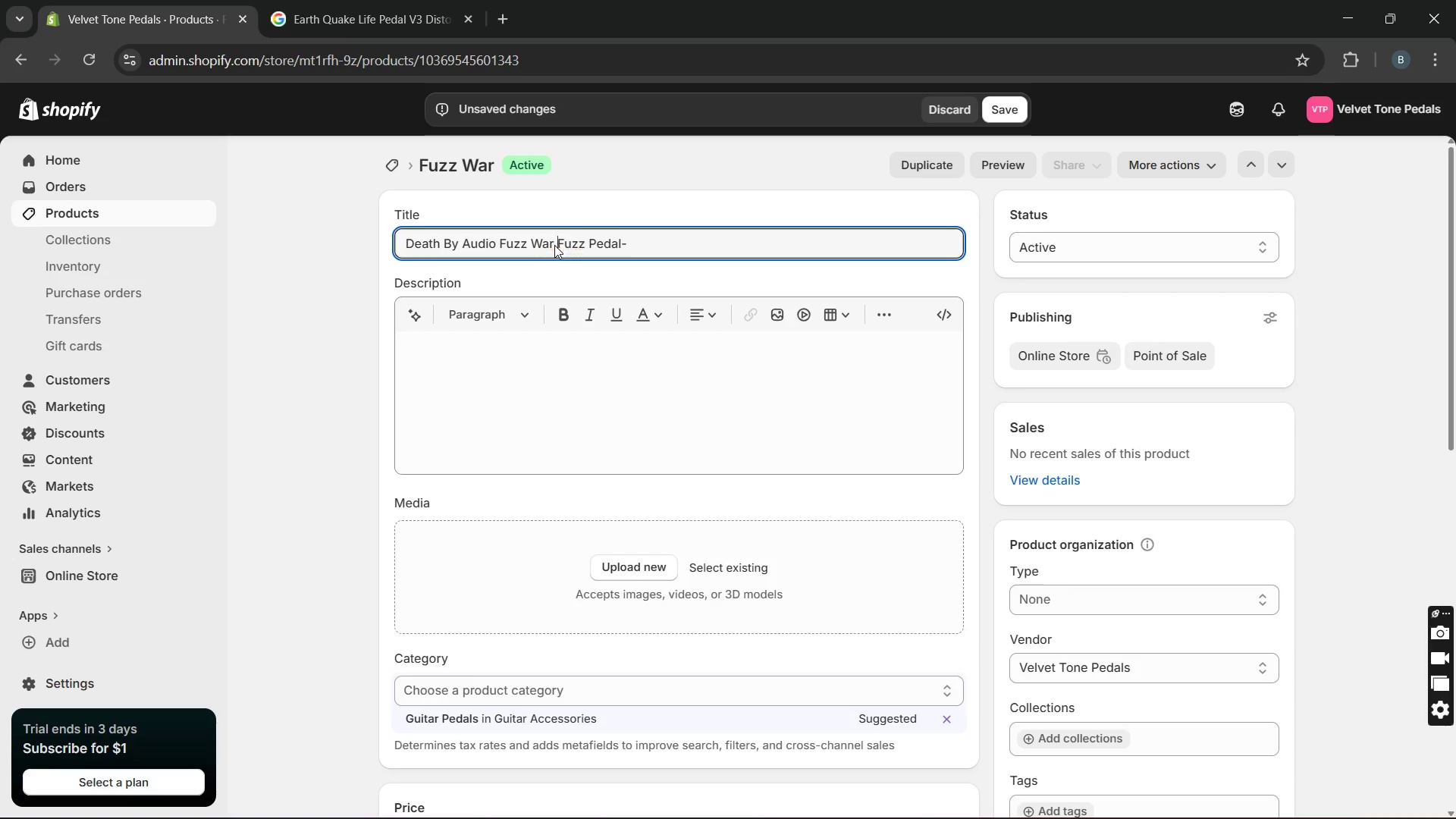 
key(Space)
 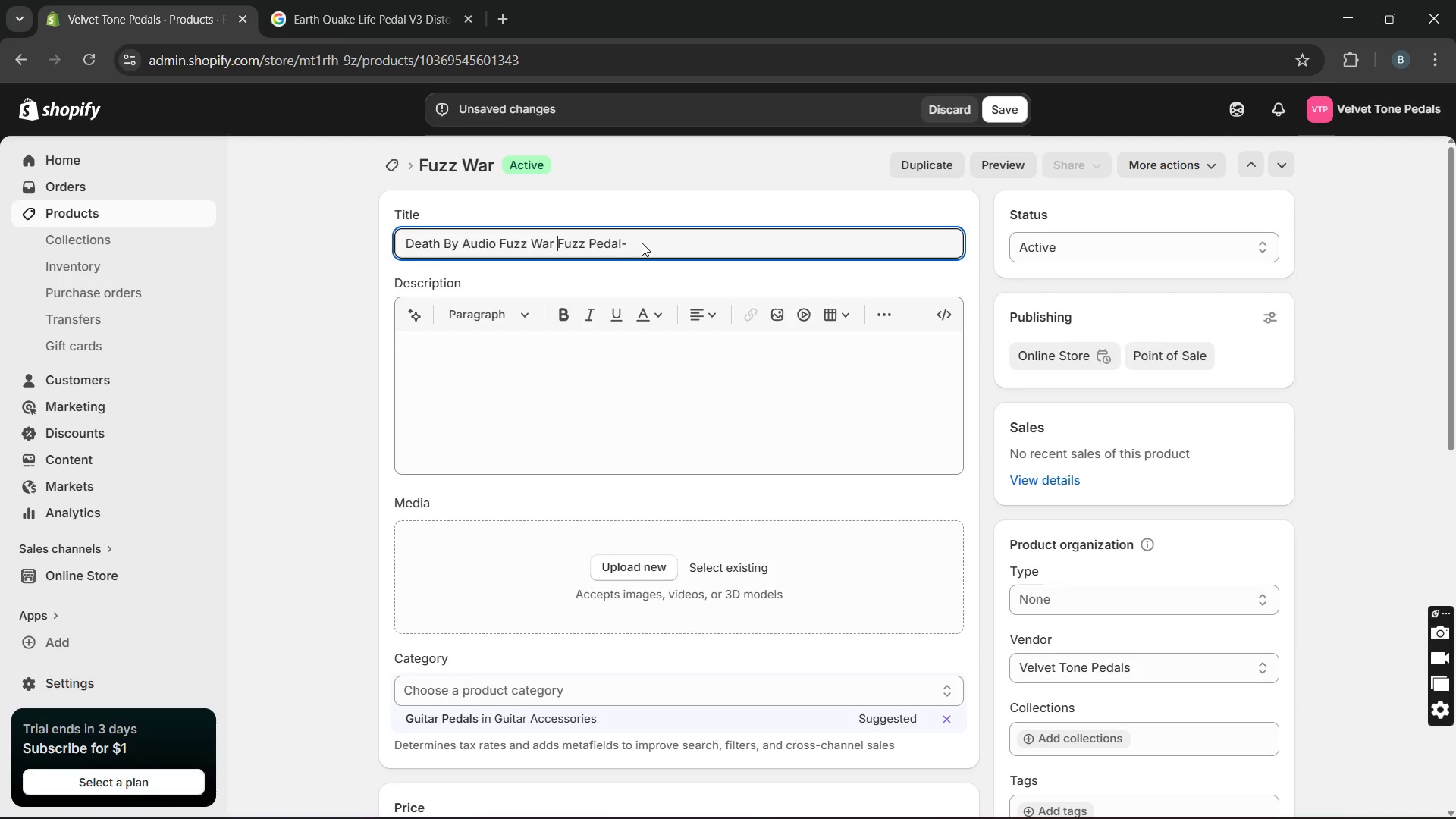 
left_click([642, 243])
 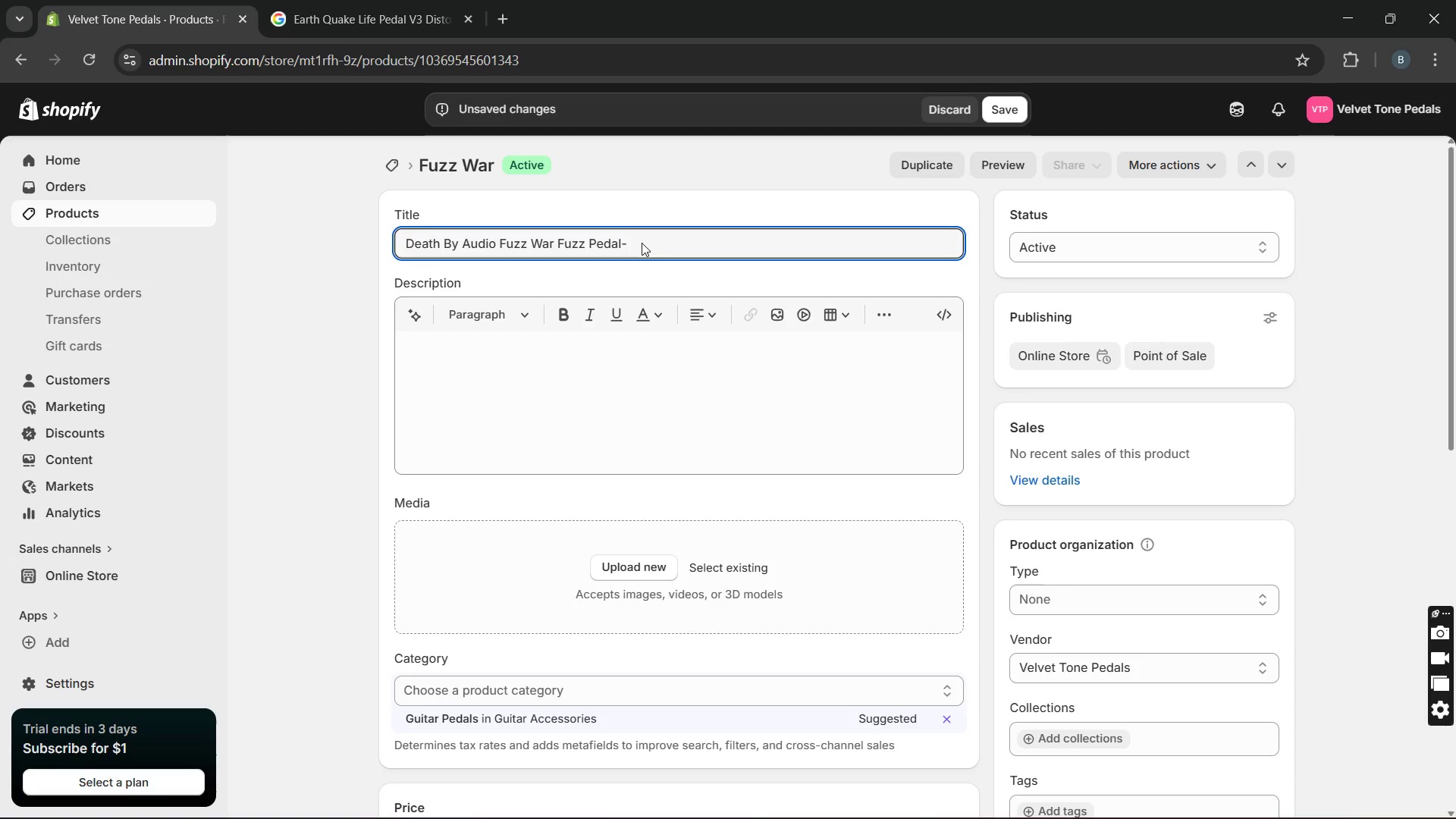 
key(Space)
 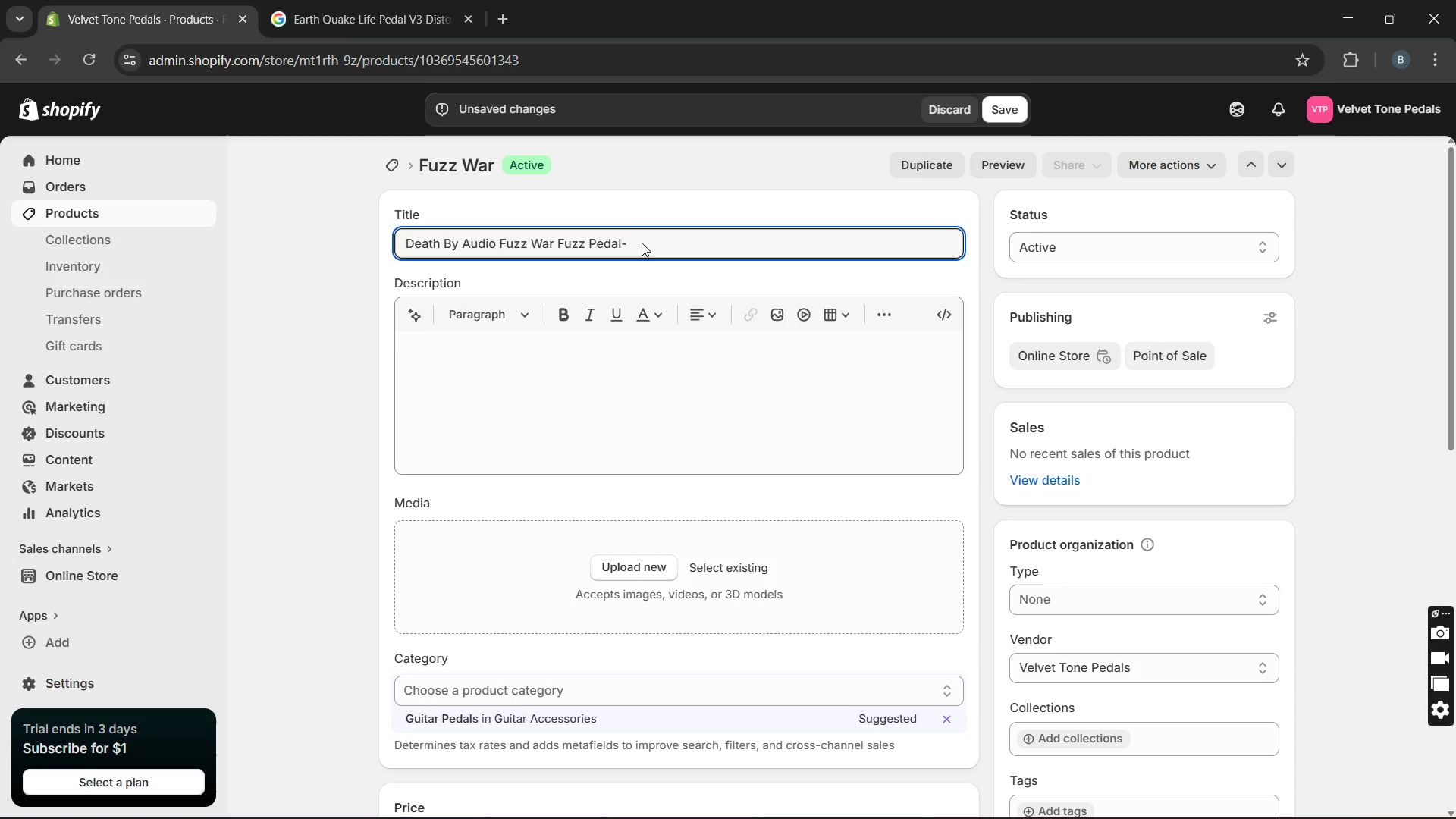 
key(CapsLock)
 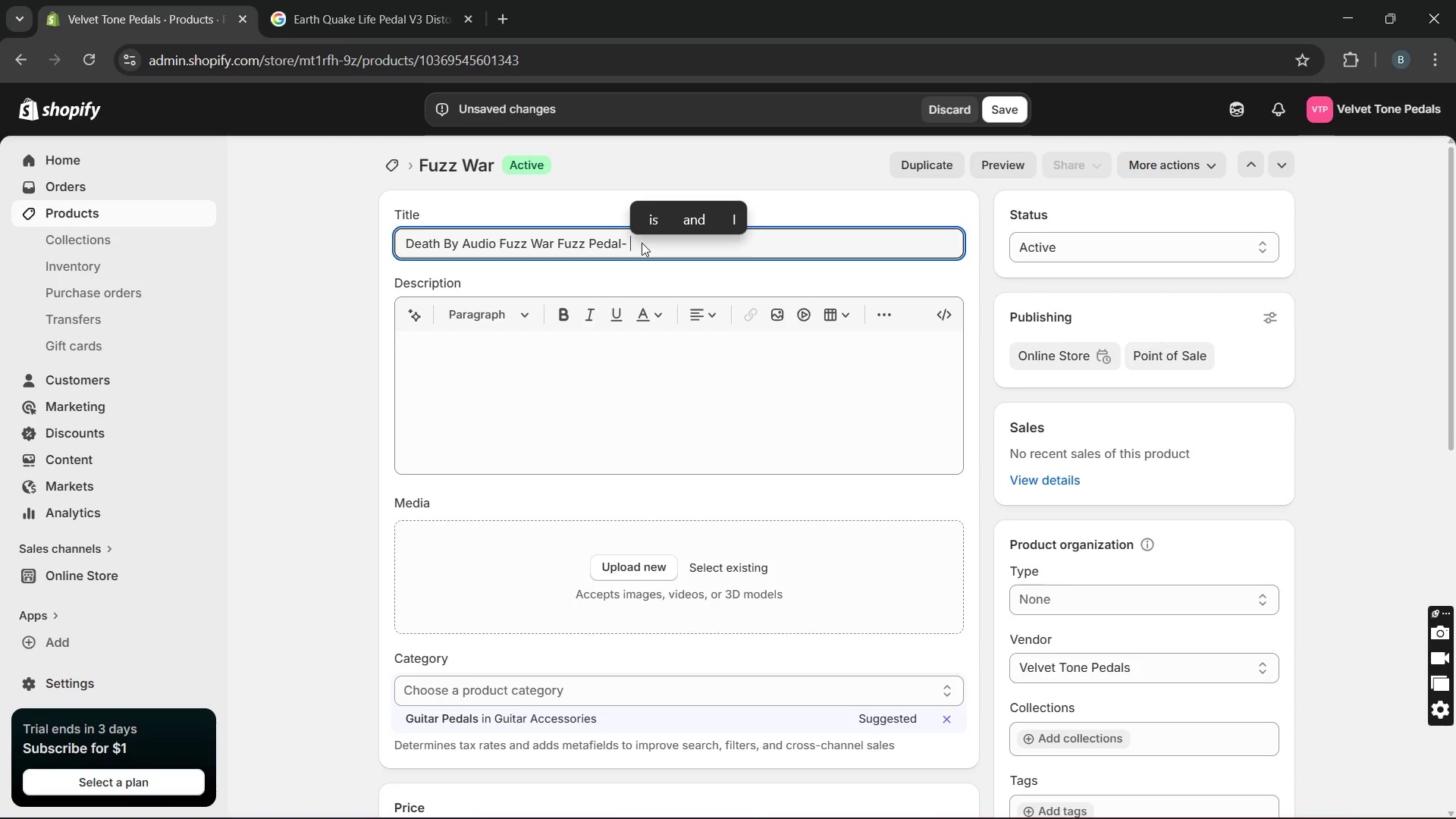 
key(H)
 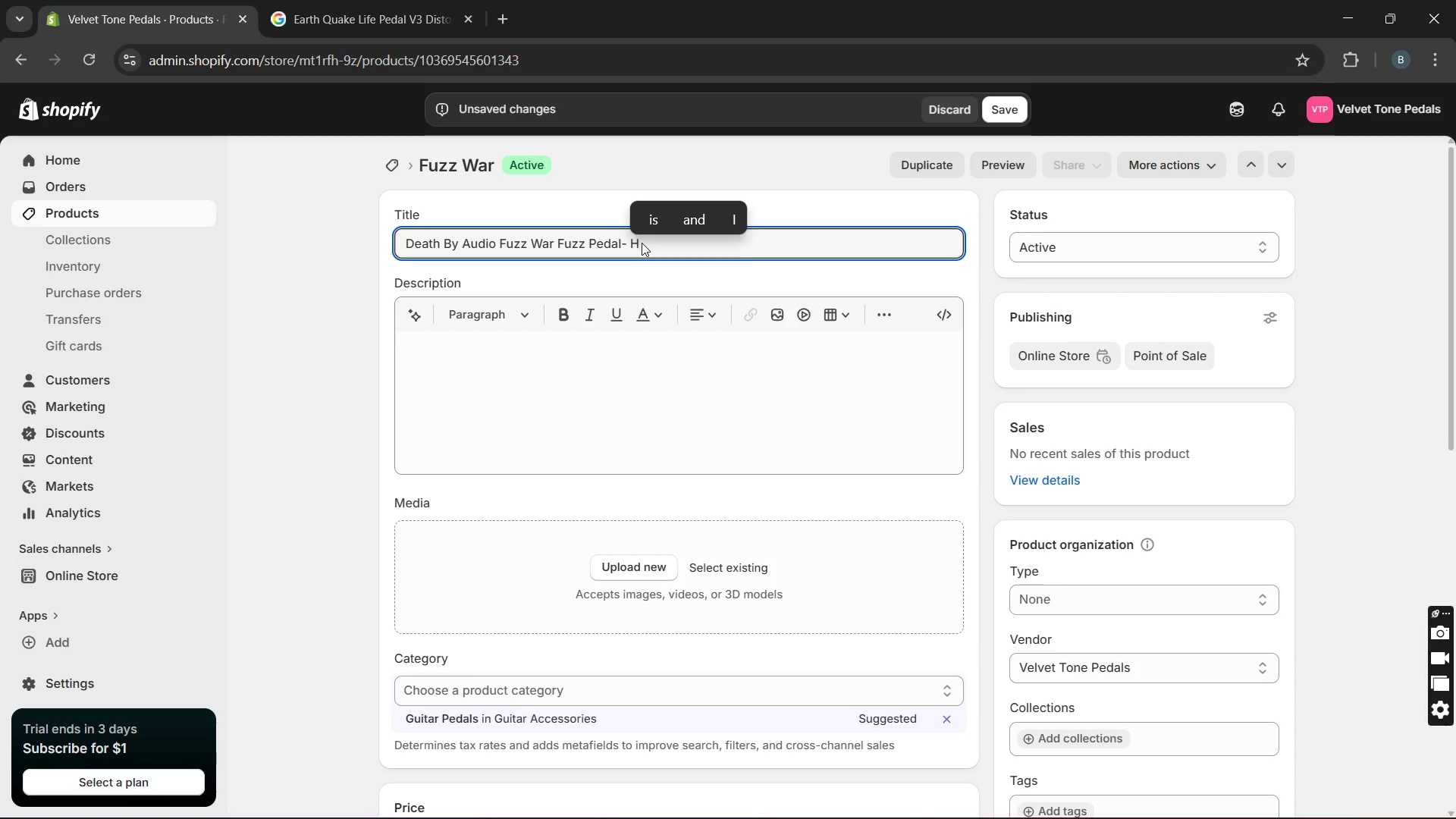 
key(CapsLock)
 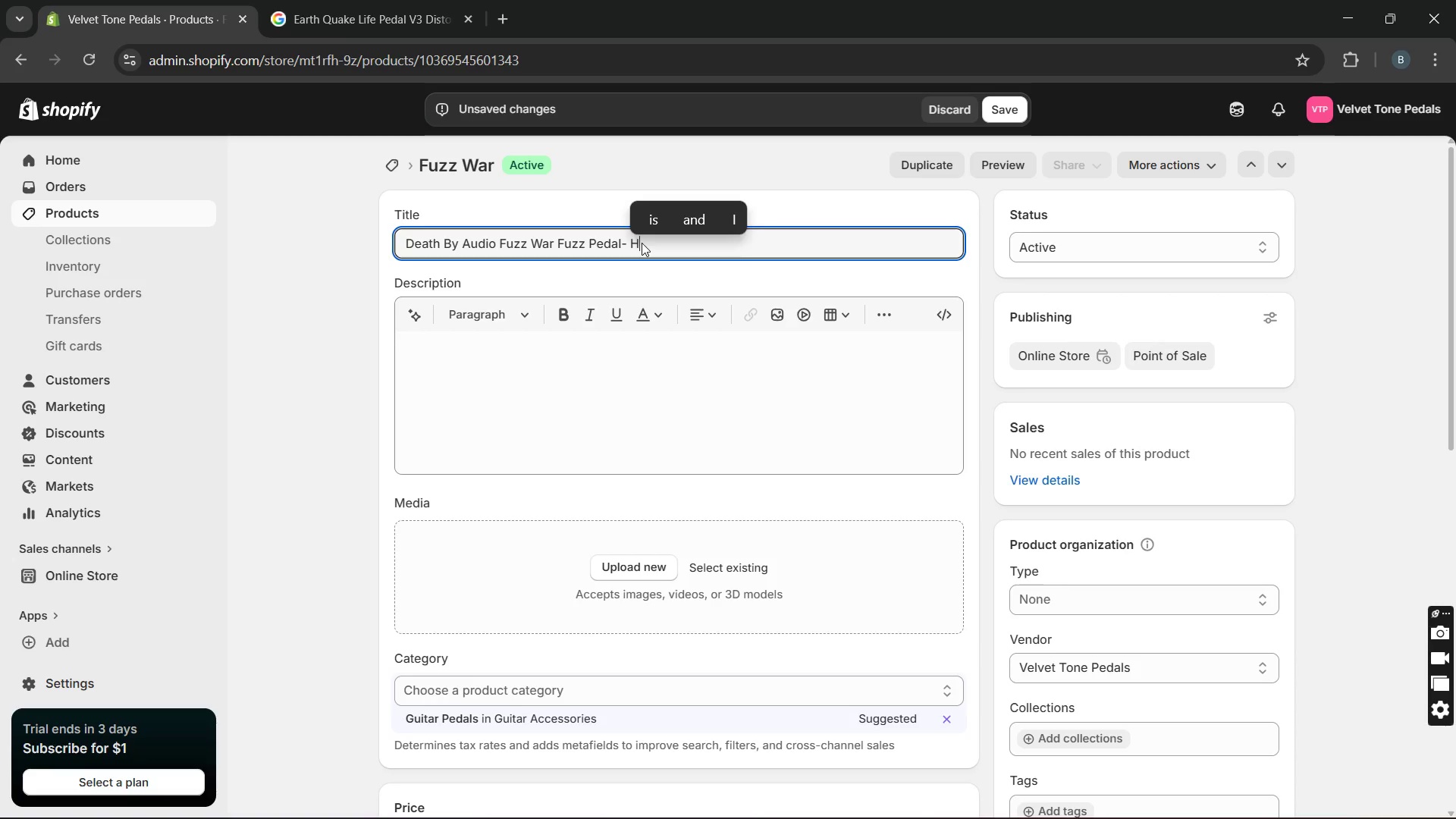 
left_click([642, 243])
 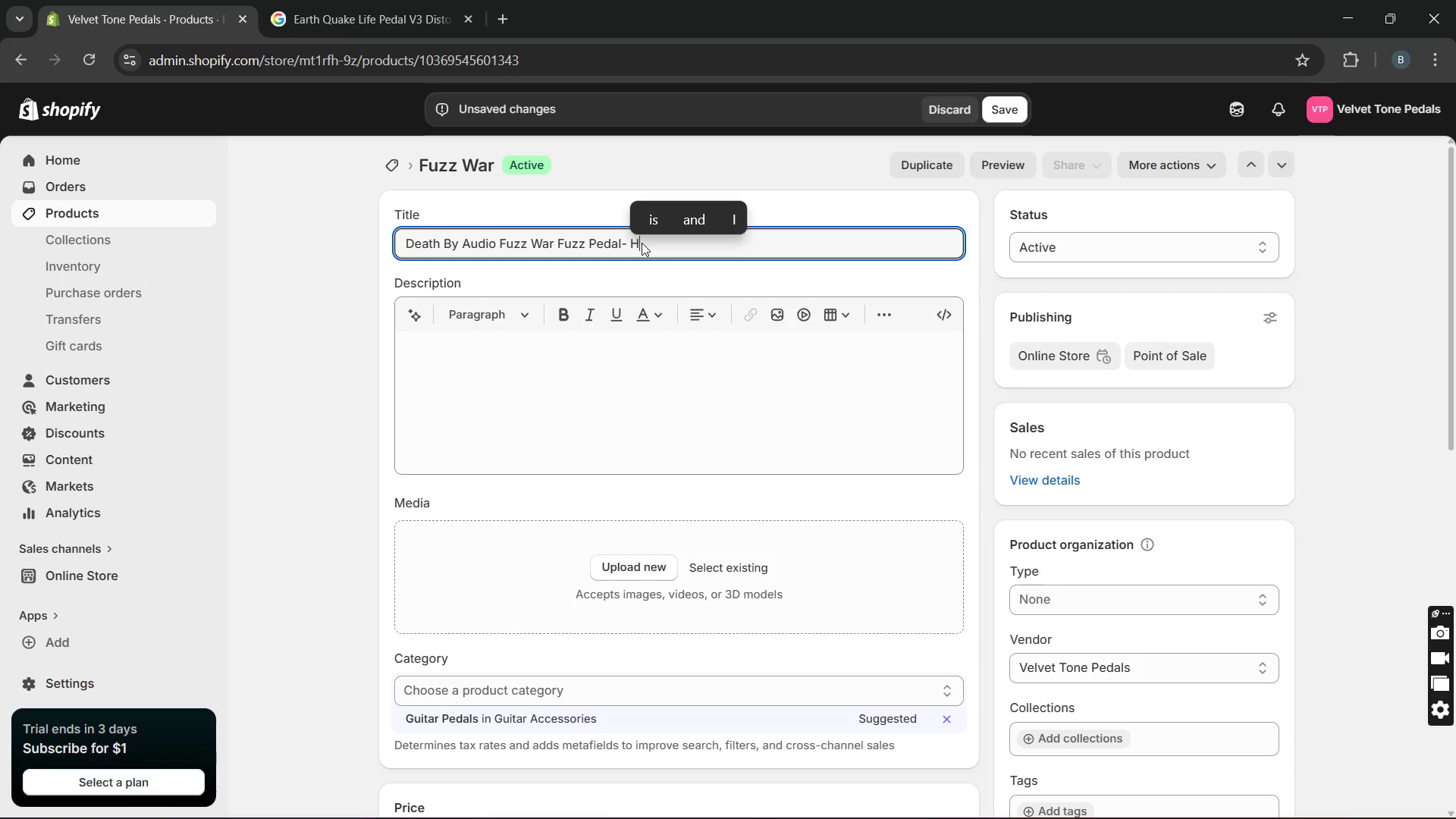 
type(igh ga)
key(Backspace)
key(Backspace)
type(Gain )
 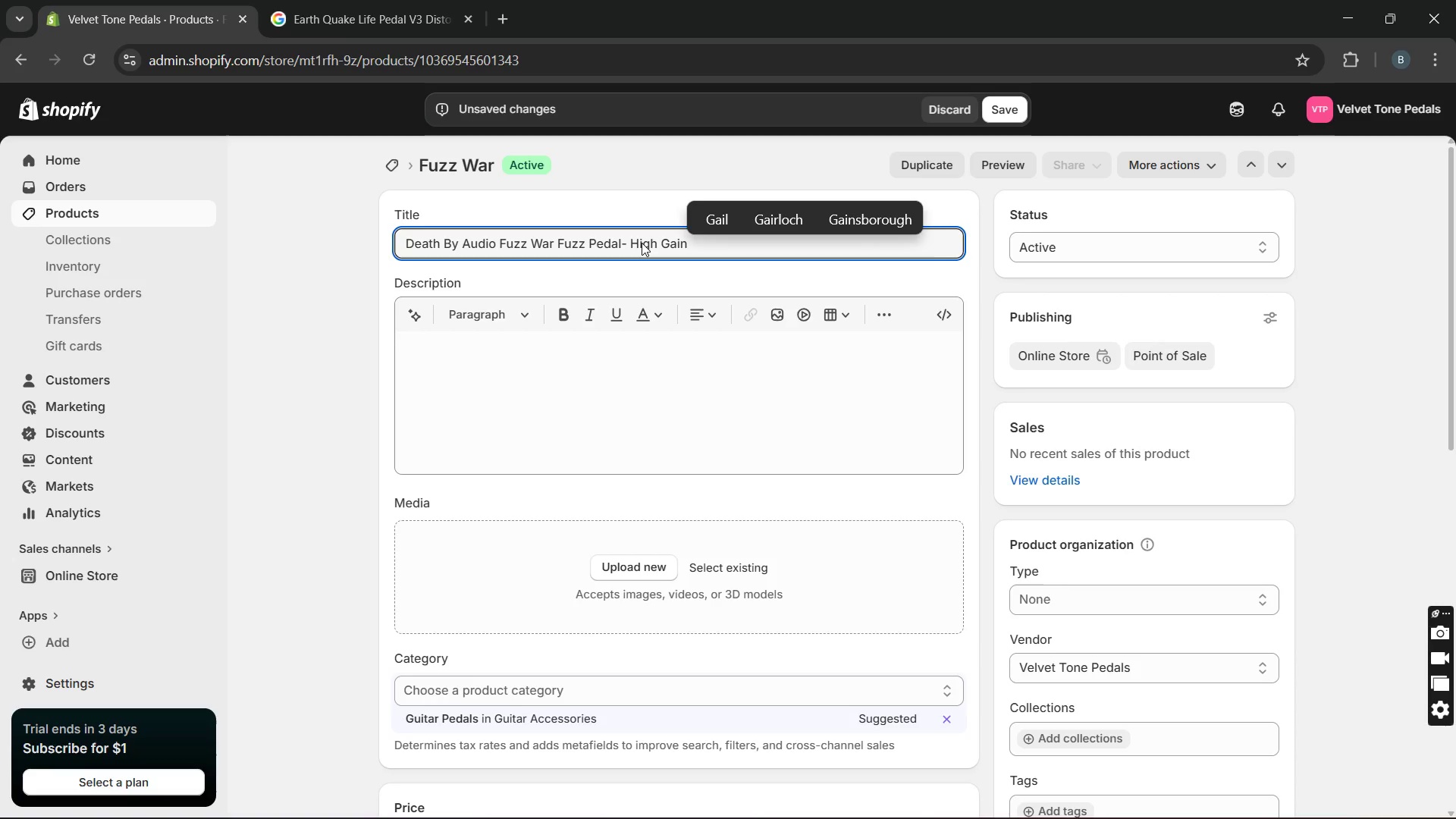 
type(Output)
 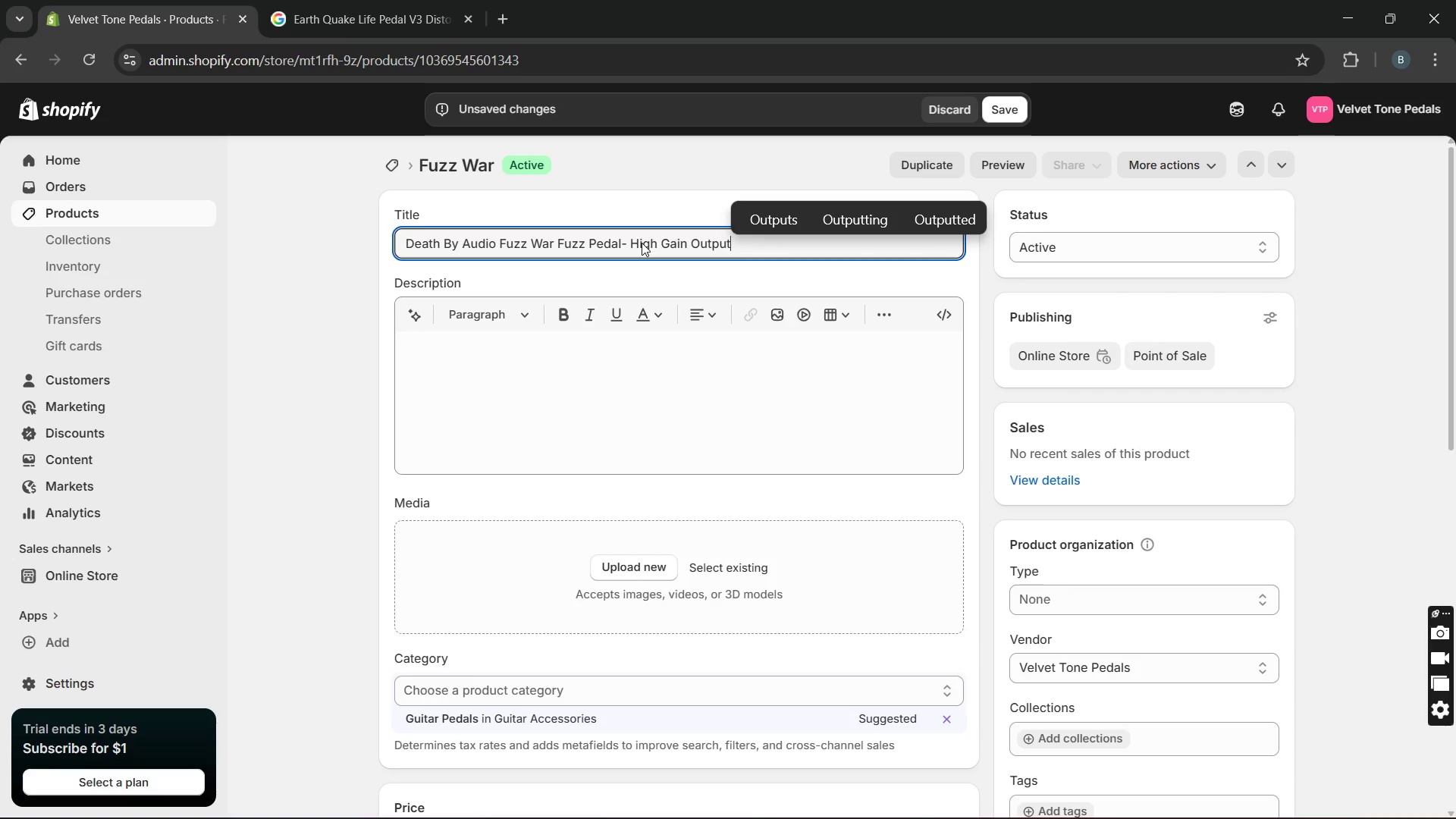 
key(Enter)
 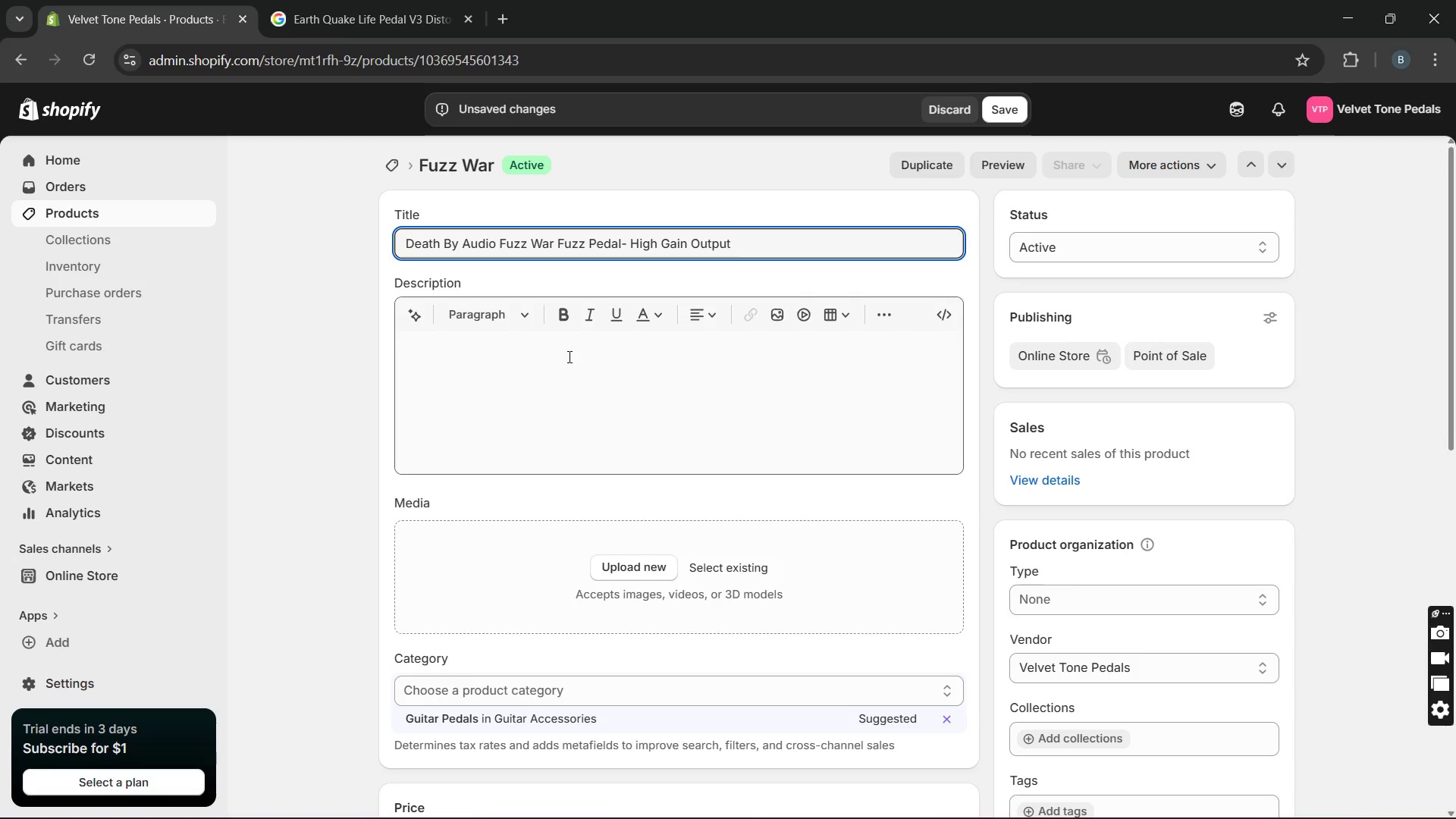 
left_click([568, 356])
 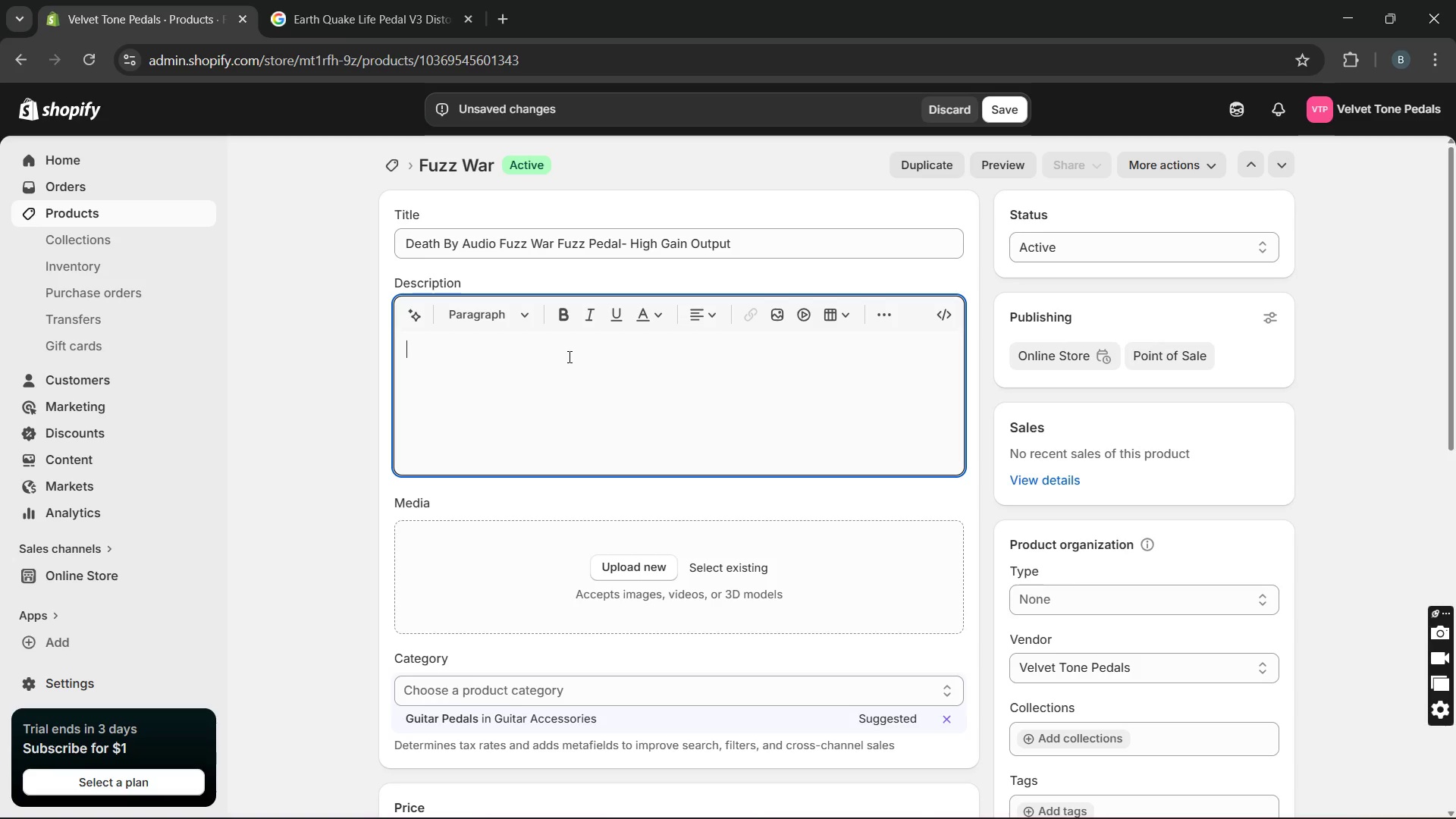 
type(his is an )
key(Backspace)
key(Backspace)
type( high-gain fuzz pedal designed for agressive and powerfil tones)
 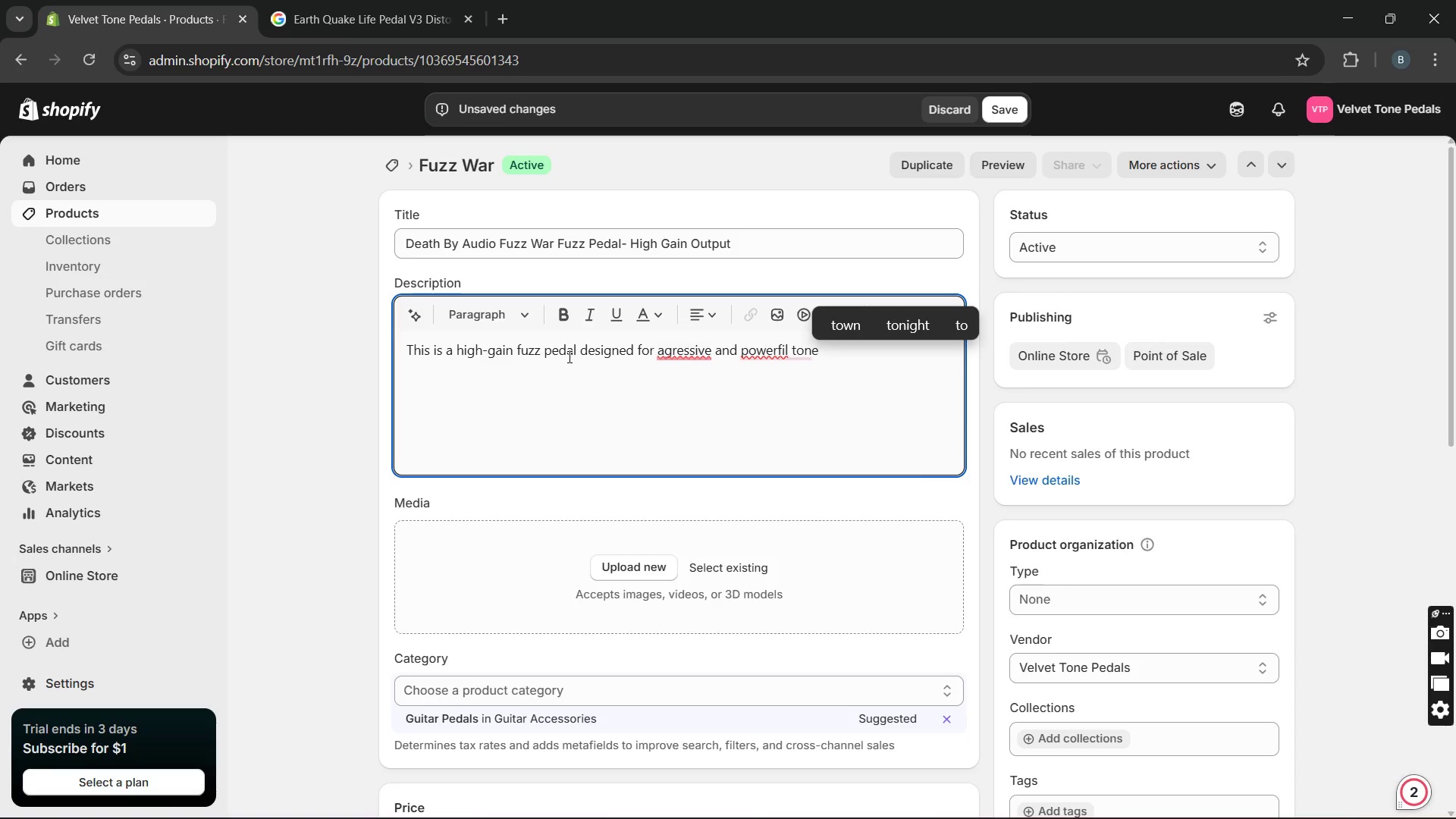 
left_click([785, 353])
 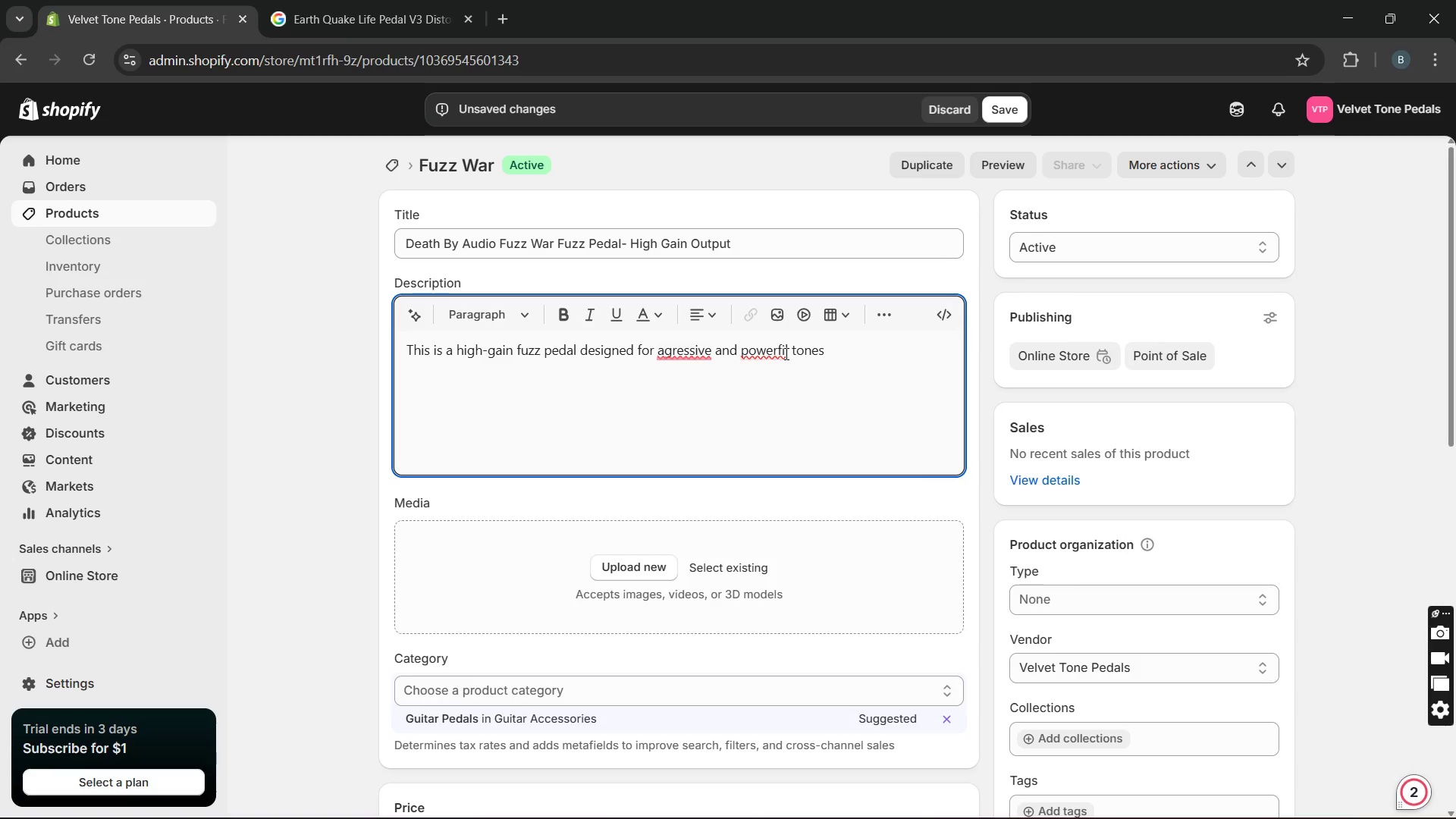 
key(Backspace)
 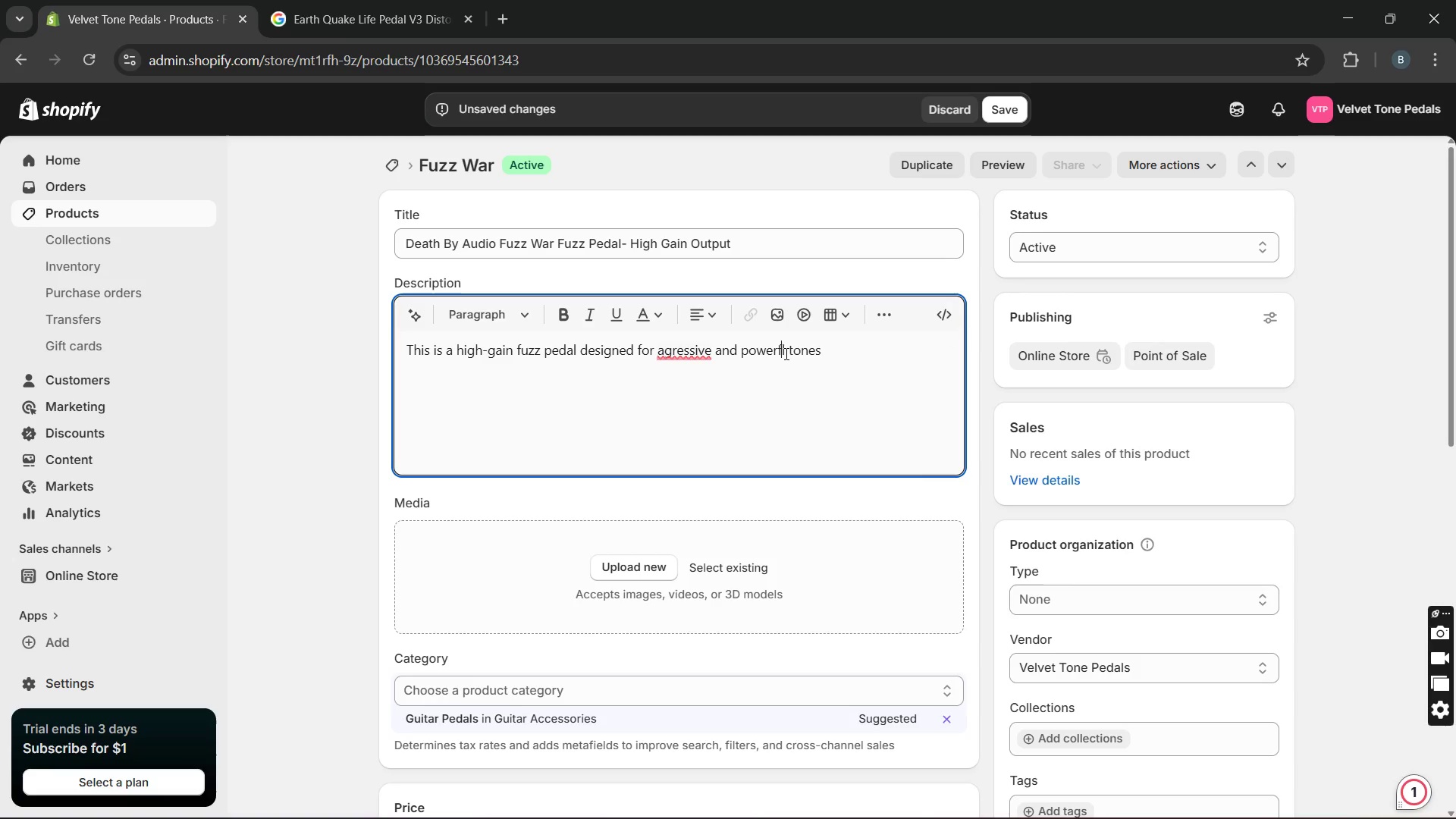 
key(U)
 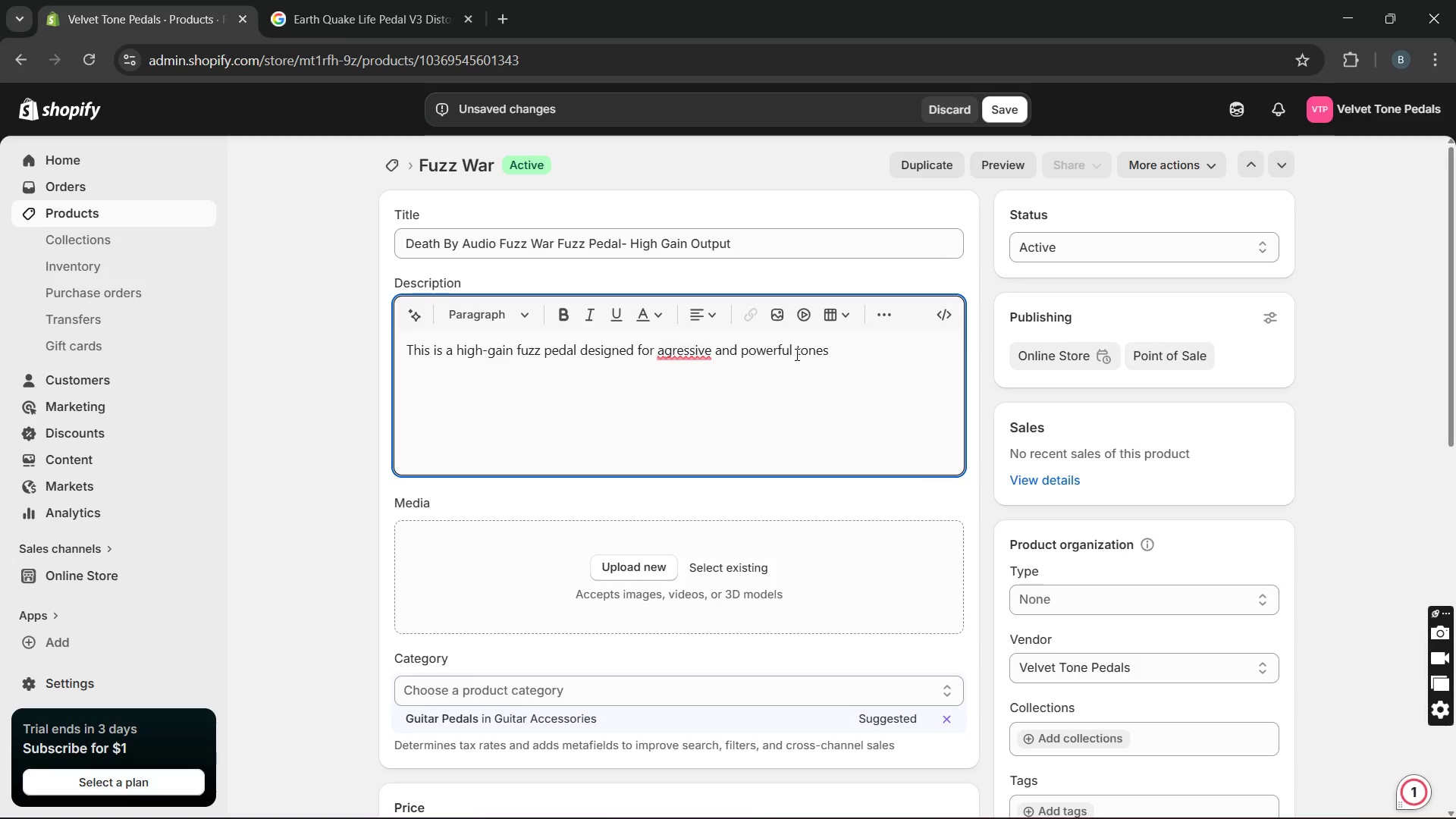 
mouse_move([692, 370])
 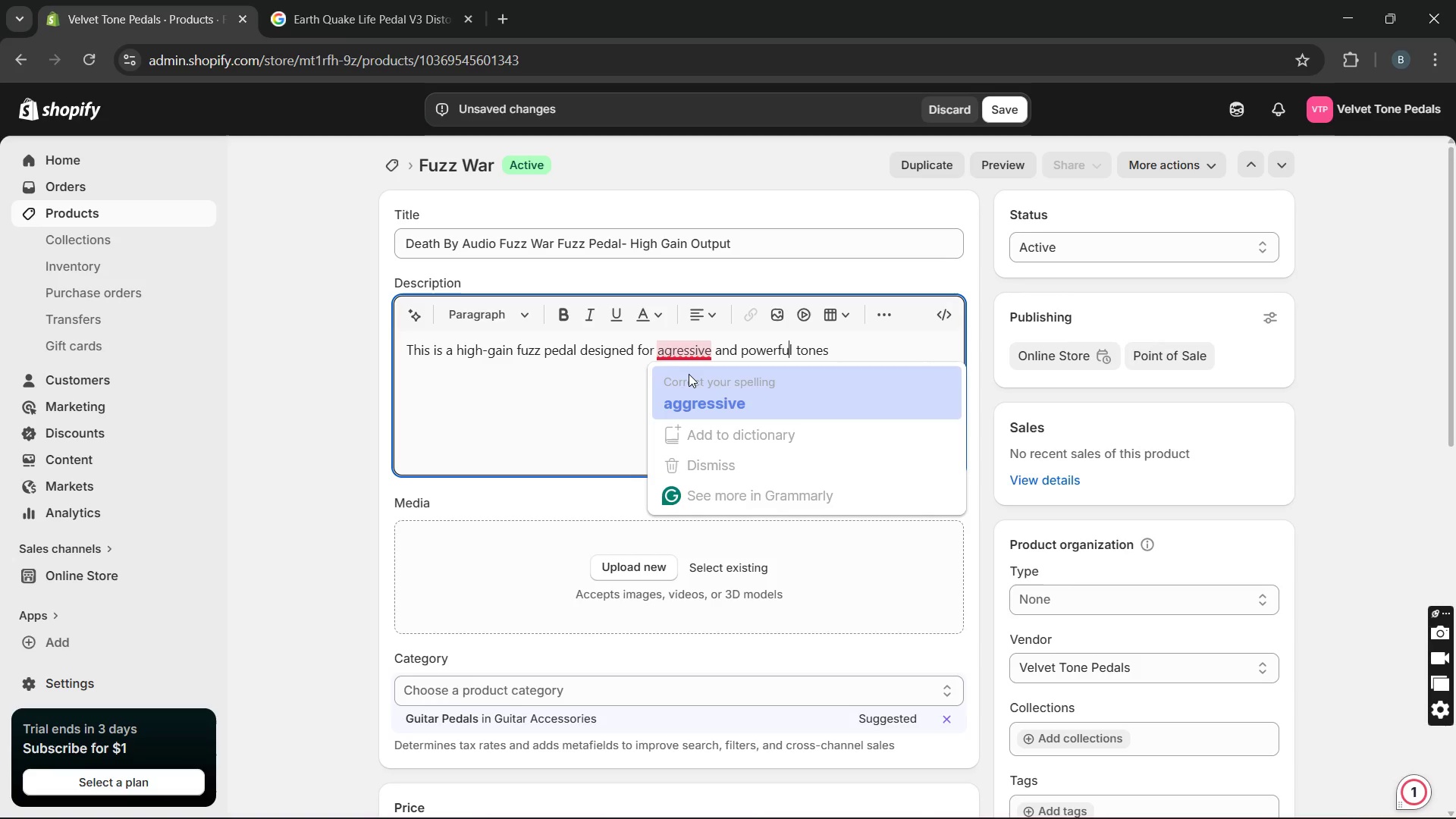 
left_click([689, 375])
 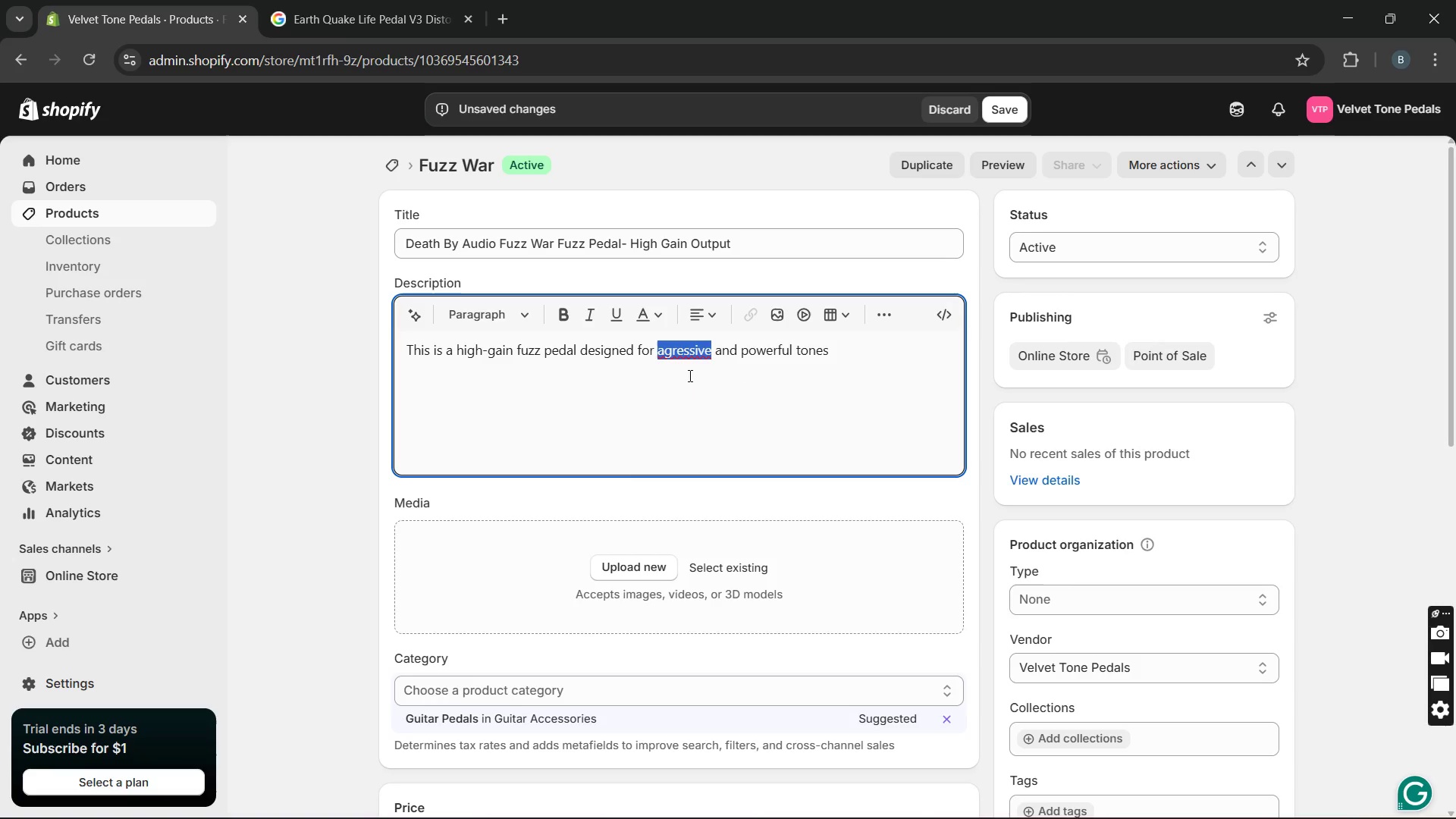 
key(Unknown)
 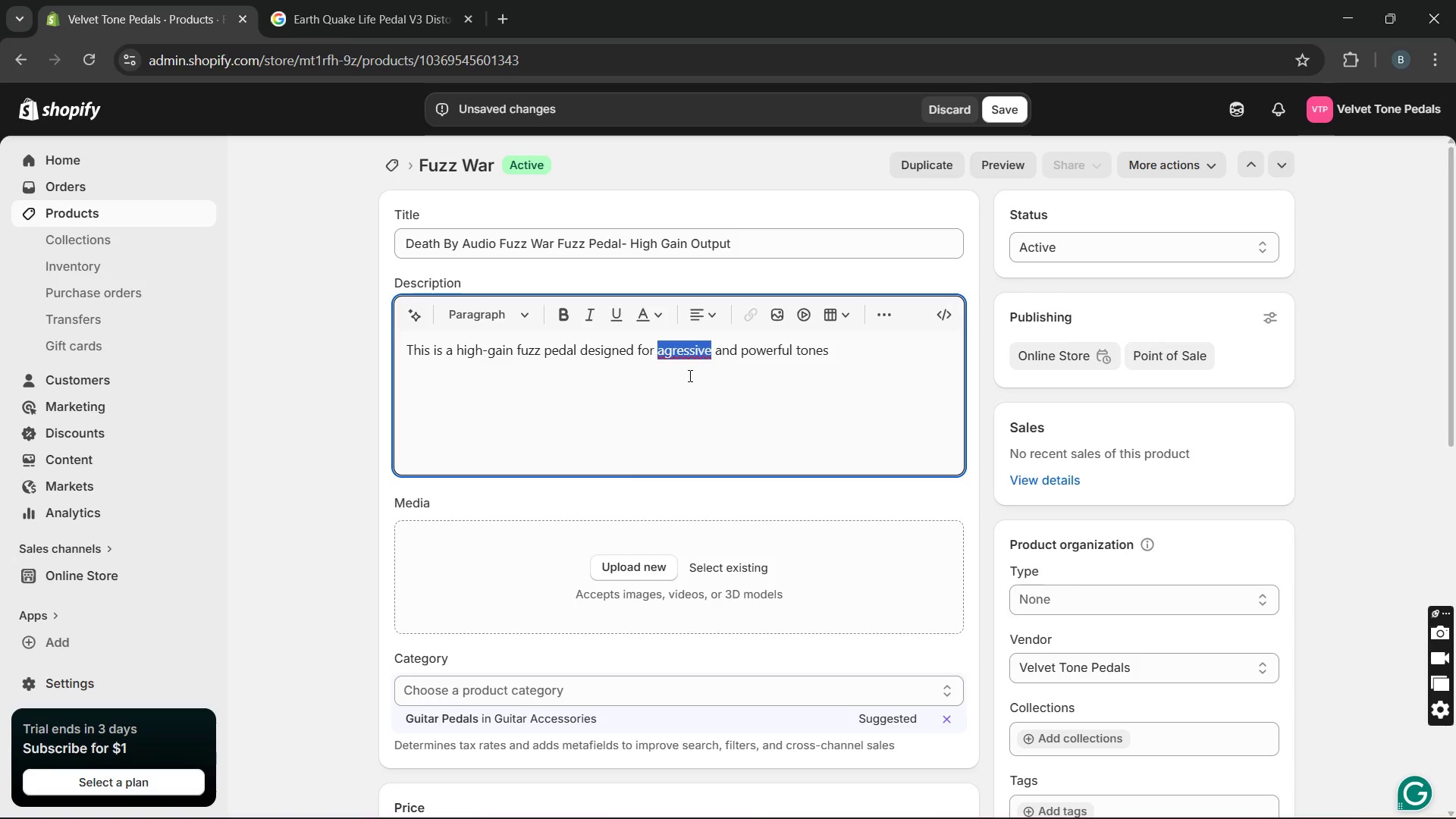 
key(Unknown)
 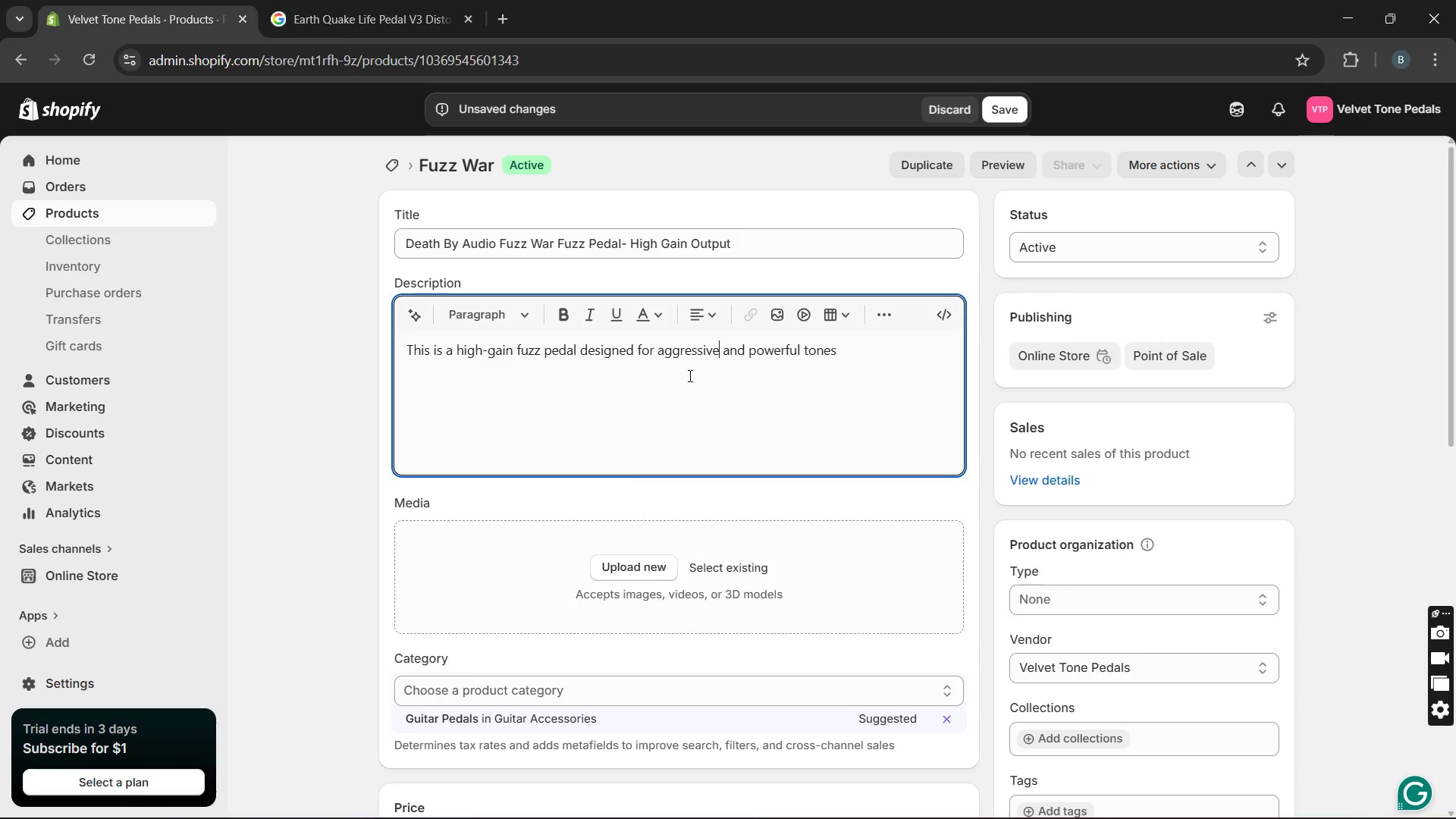 
key(Unknown)
 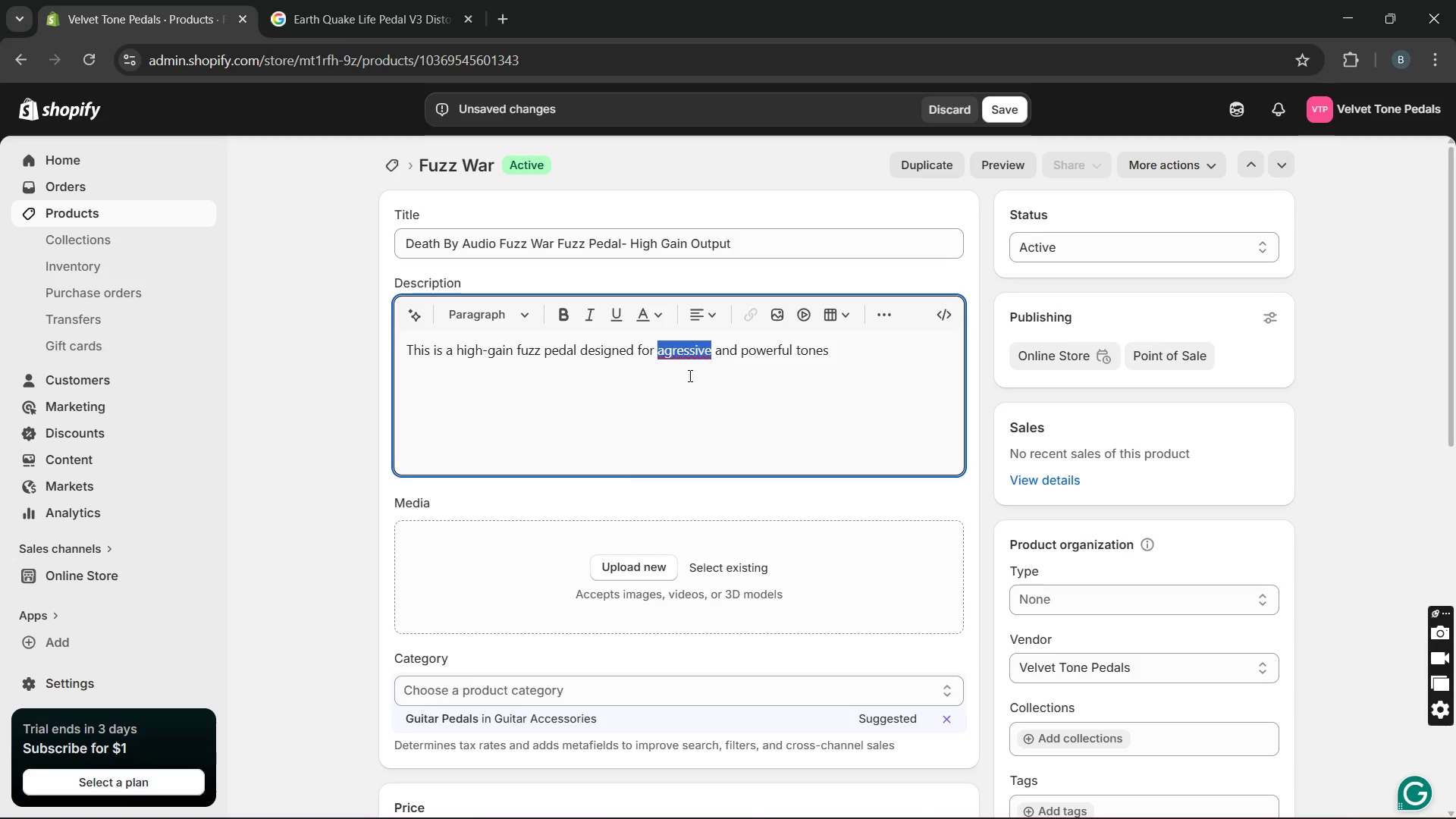 
key(Unknown)
 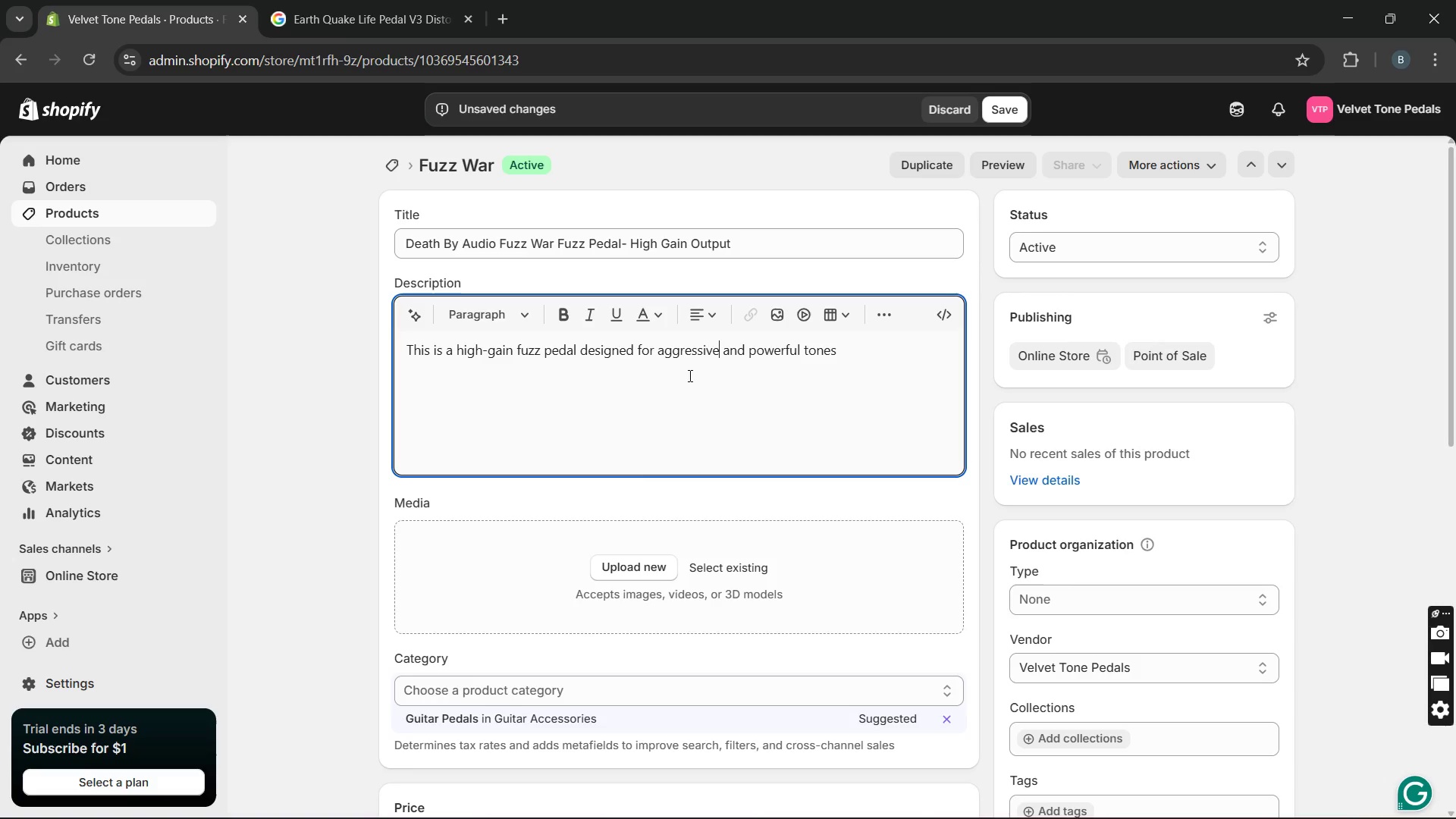 
key(Unknown)
 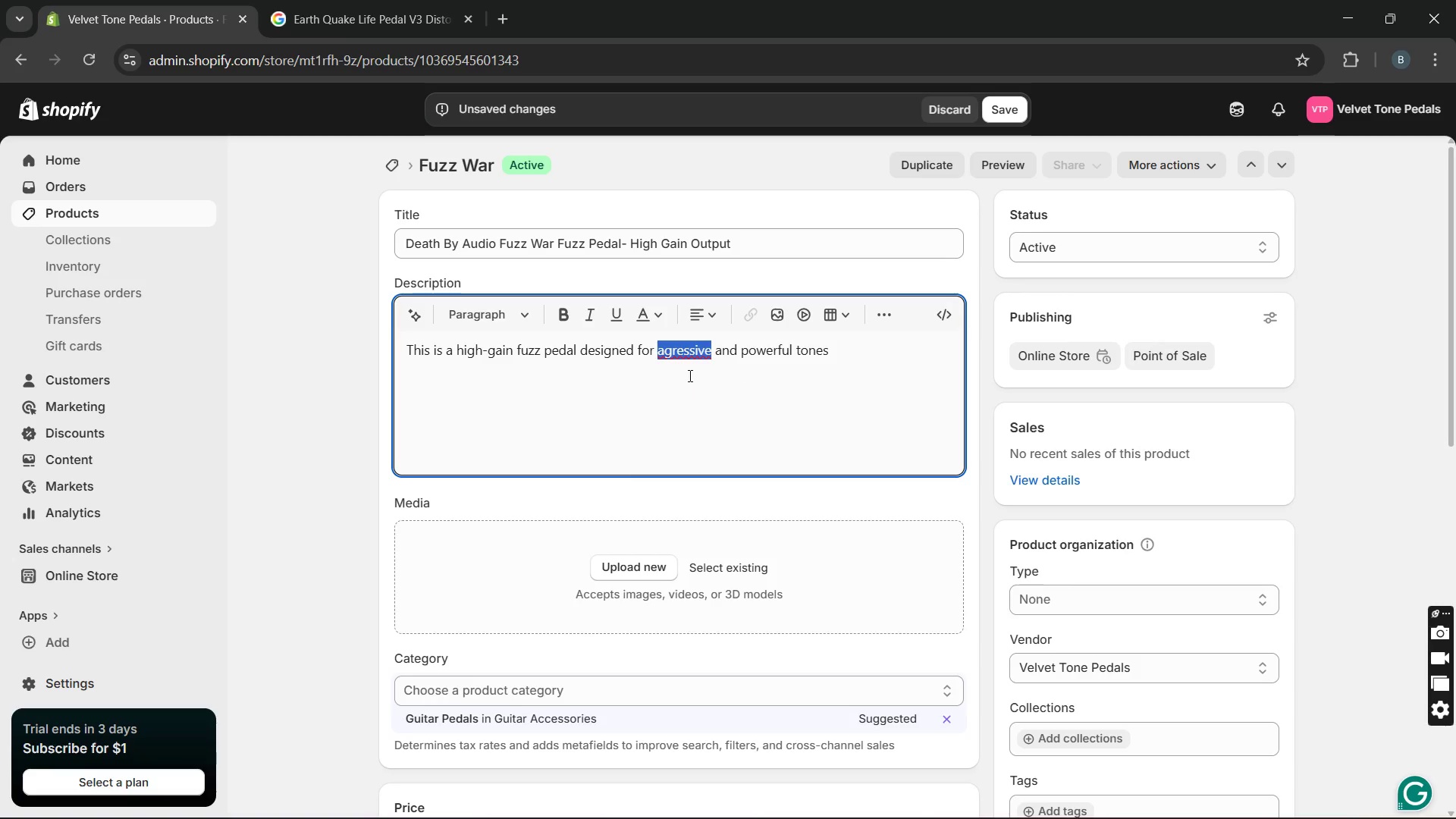 
key(Unknown)
 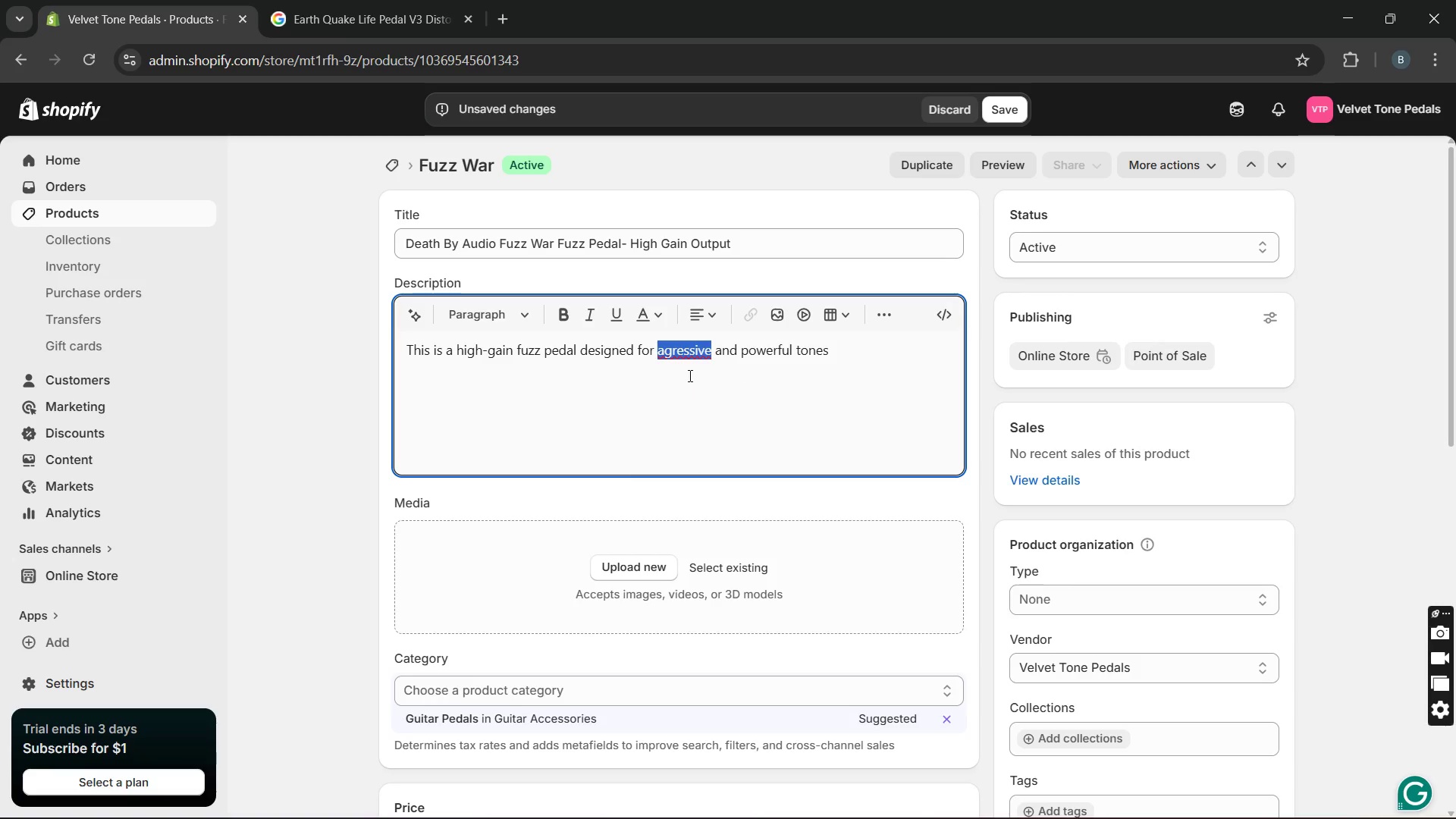 
key(Unknown)
 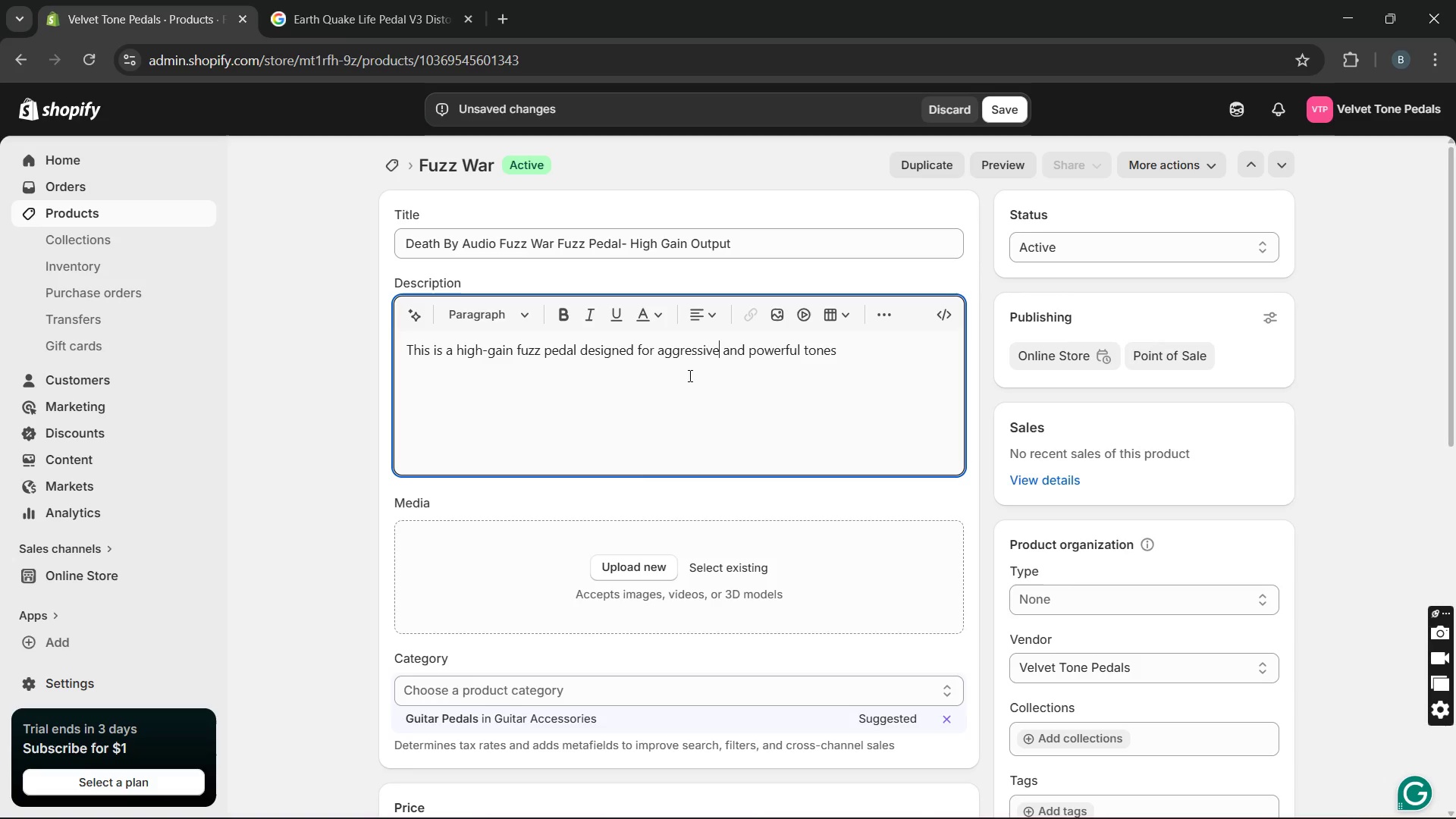 
key(Unknown)
 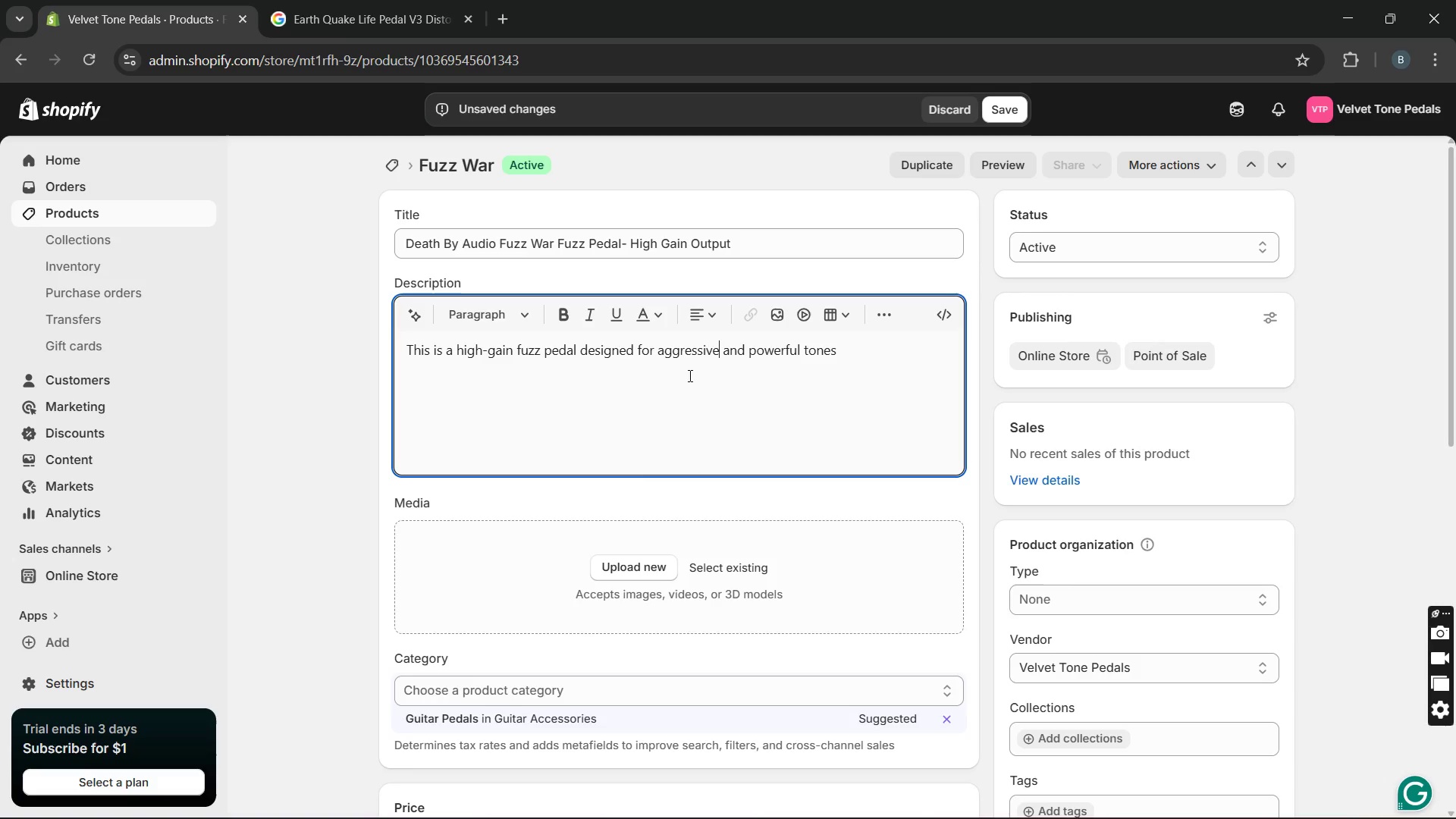 
key(Unknown)
 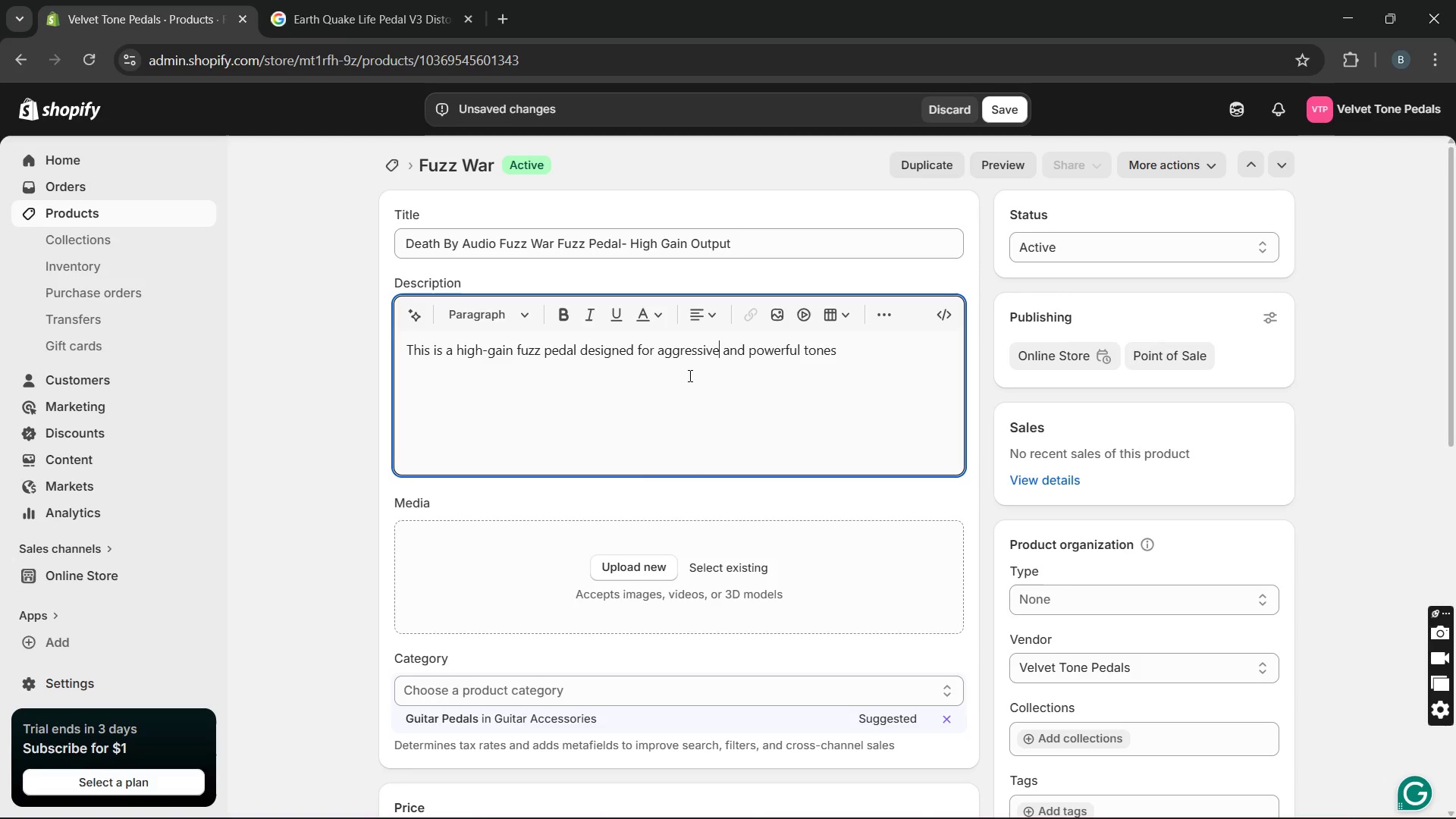 
key(Unknown)
 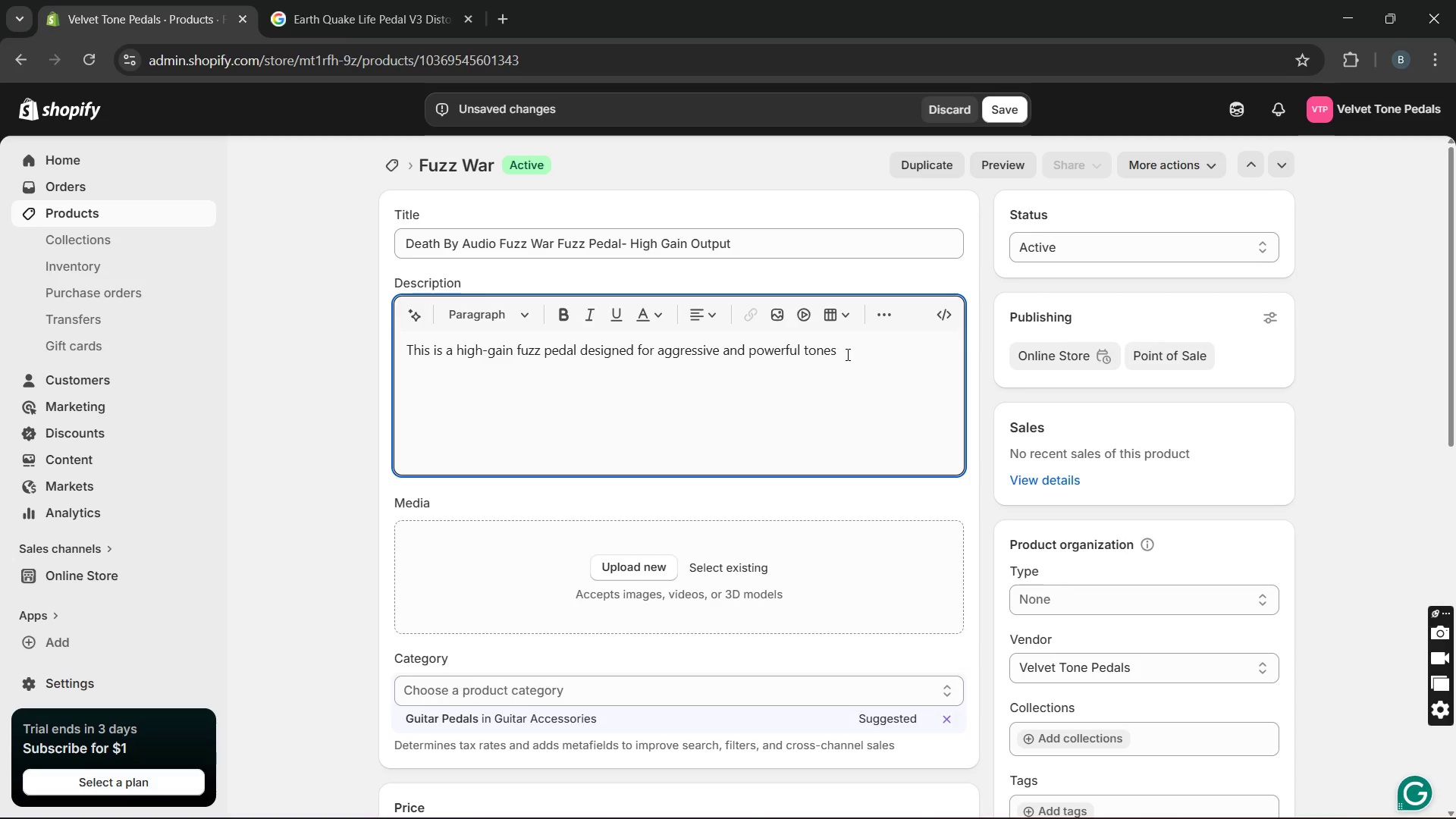 
left_click([848, 354])
 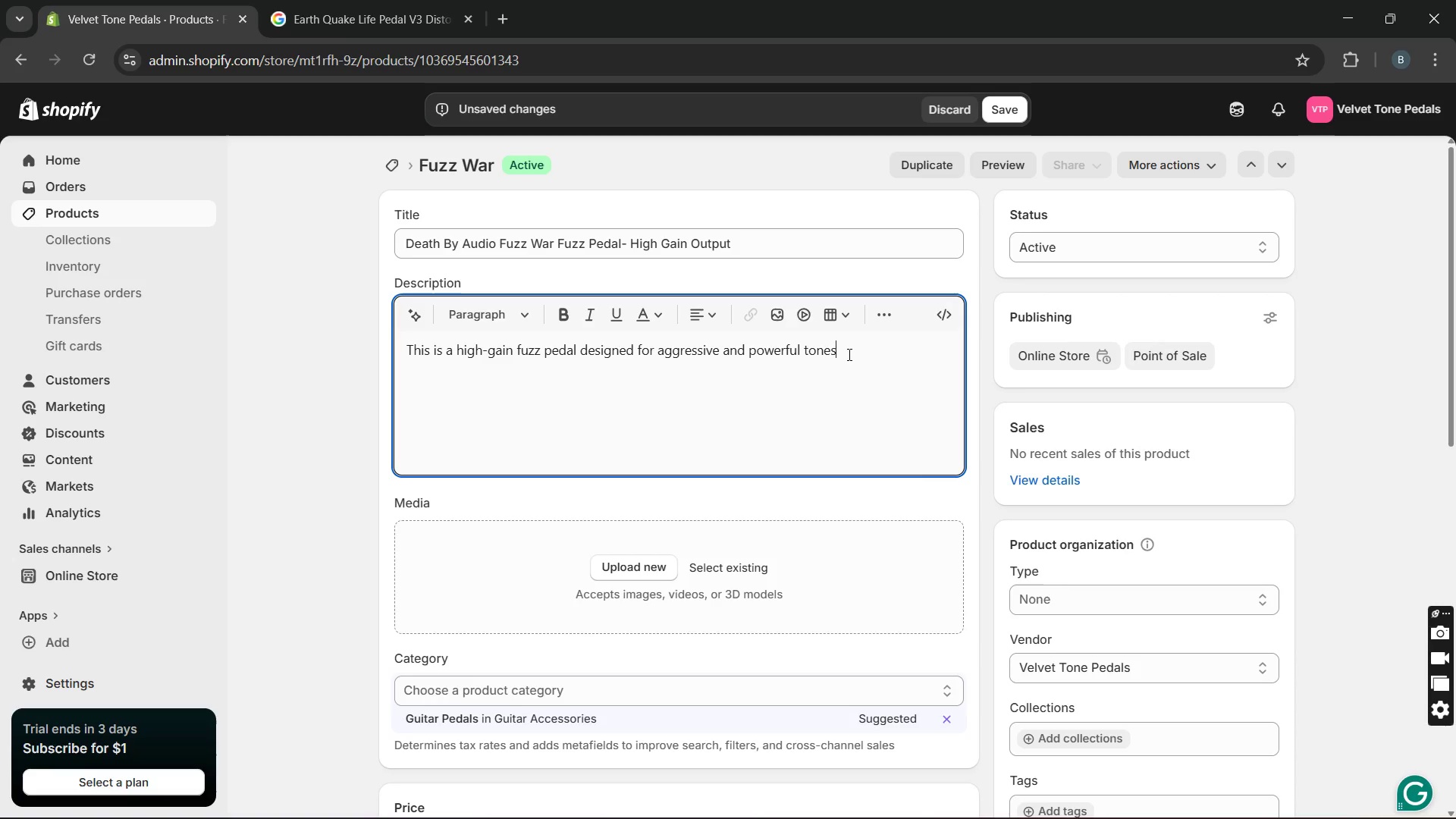 
wait(6.02)
 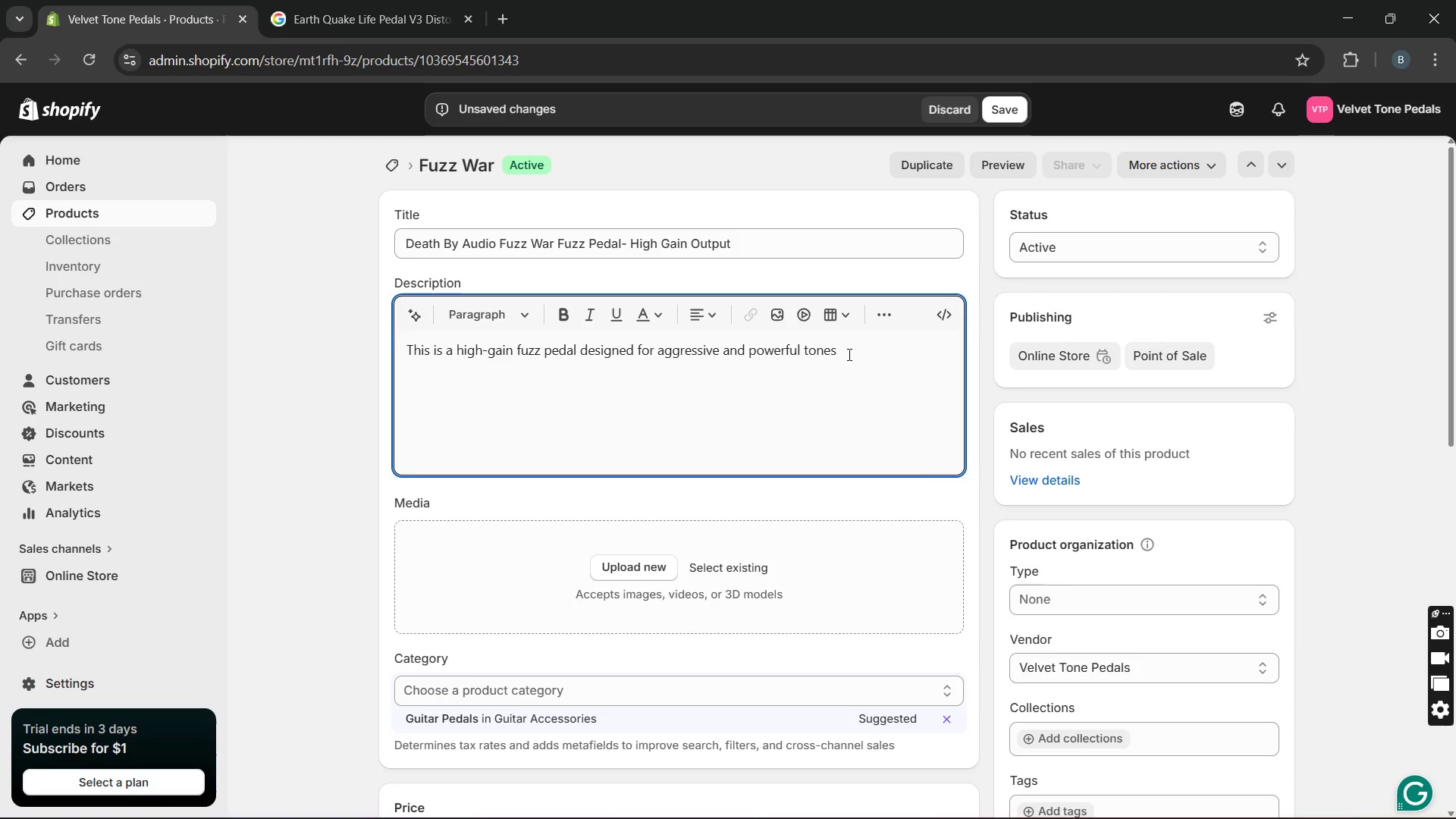 
type(. BUILT )
key(Backspace)
key(Backspace)
key(Backspace)
key(Backspace)
key(Backspace)
type(uilt with durable componem)
key(Backspace)
type(nts )
key(Backspace)
type(, it ensures reliable performance under heavy use. i)
key(Backspace)
type(It delievers)
 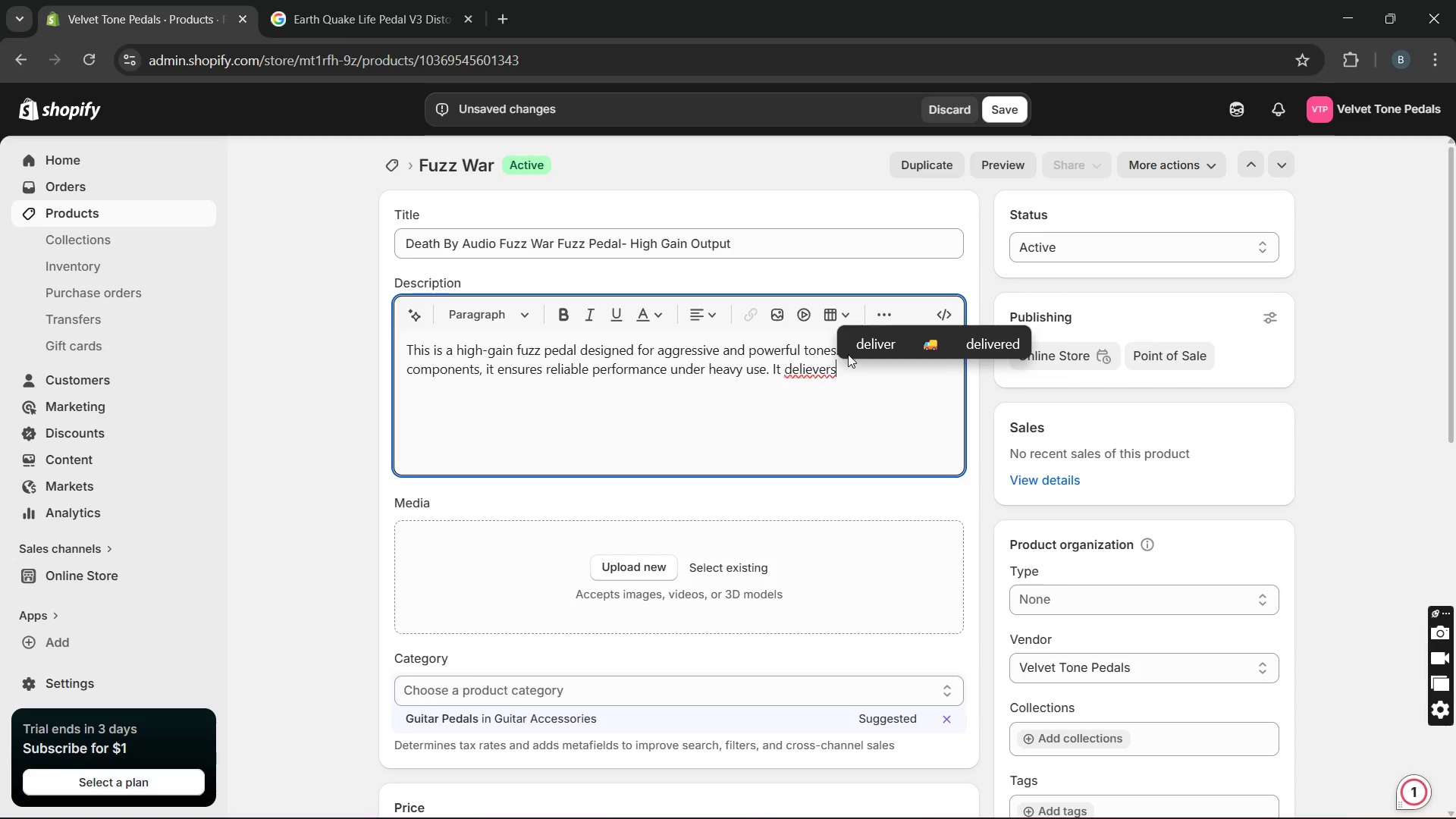 
key(ArrowLeft)
 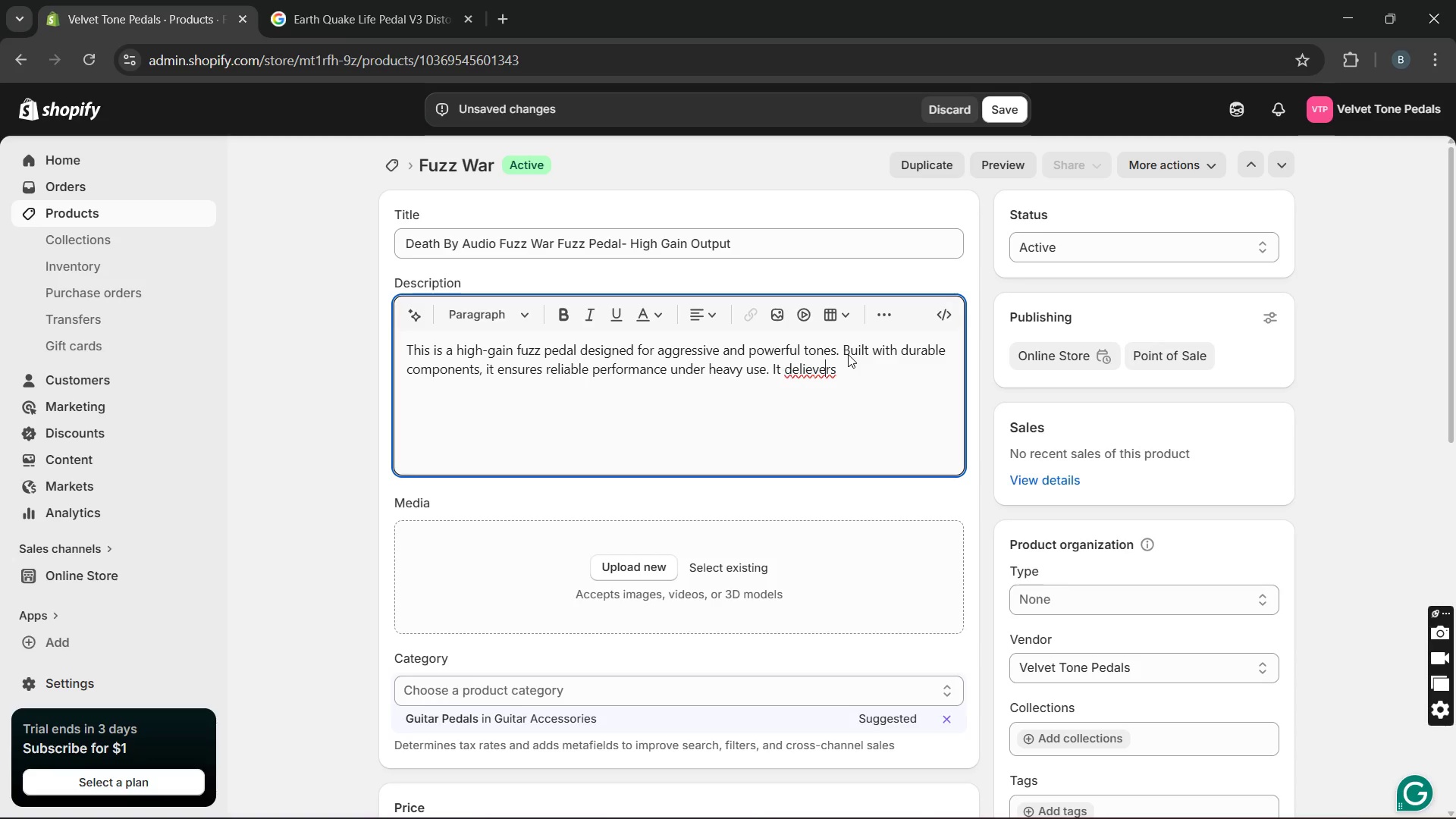 
key(ArrowLeft)
 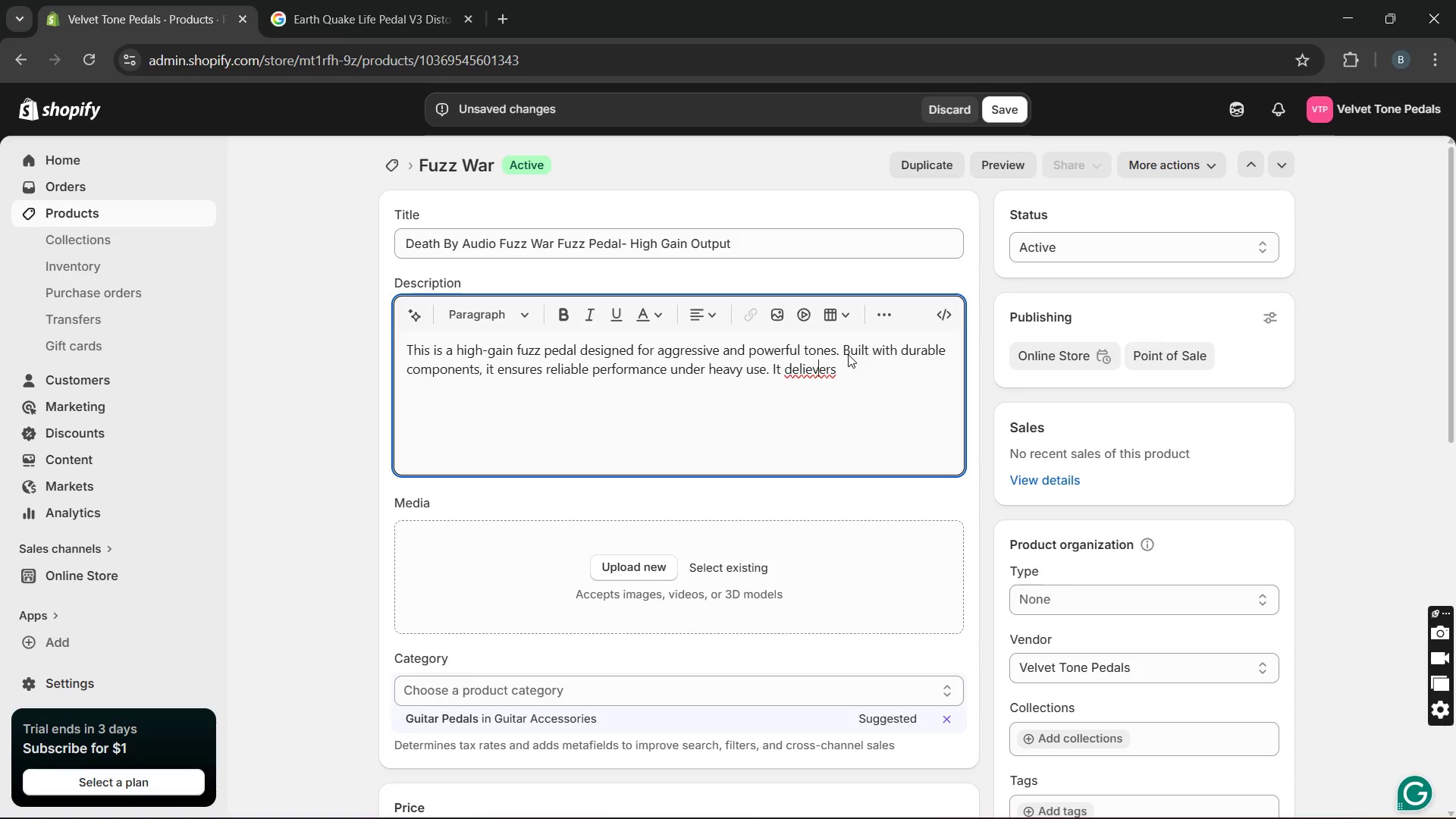 
key(ArrowLeft)
 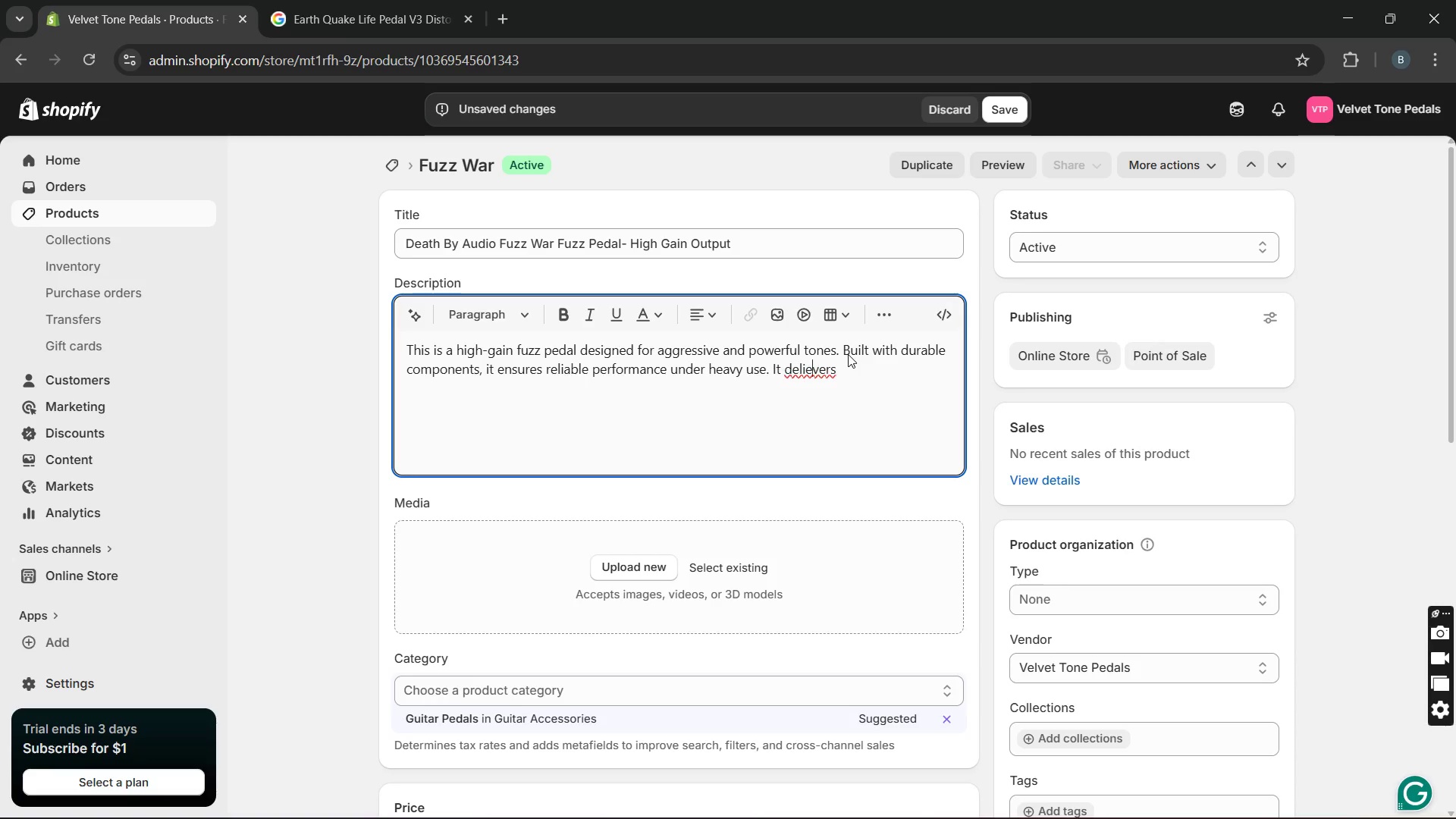 
key(ArrowLeft)
 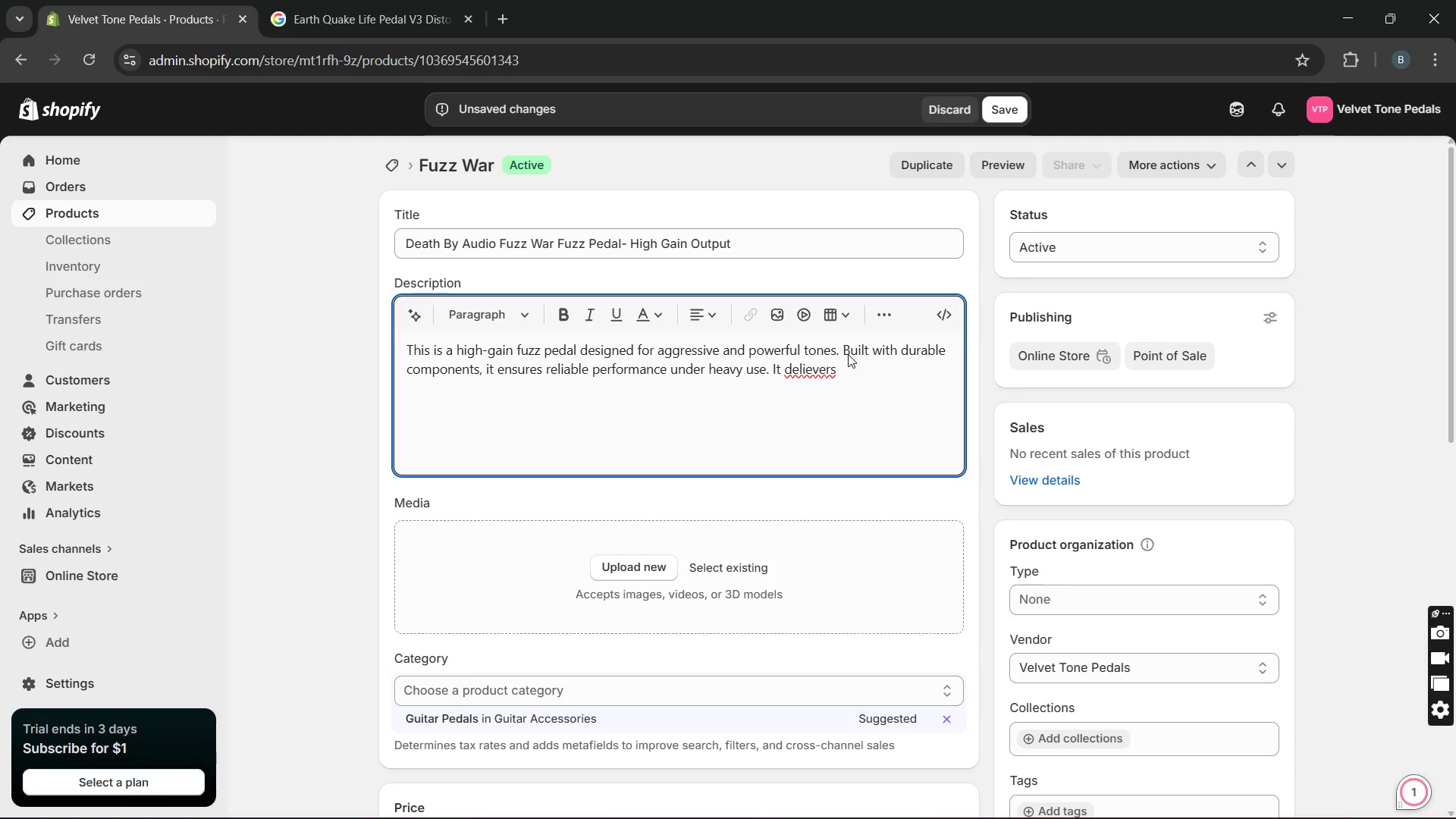 
key(Backspace)
 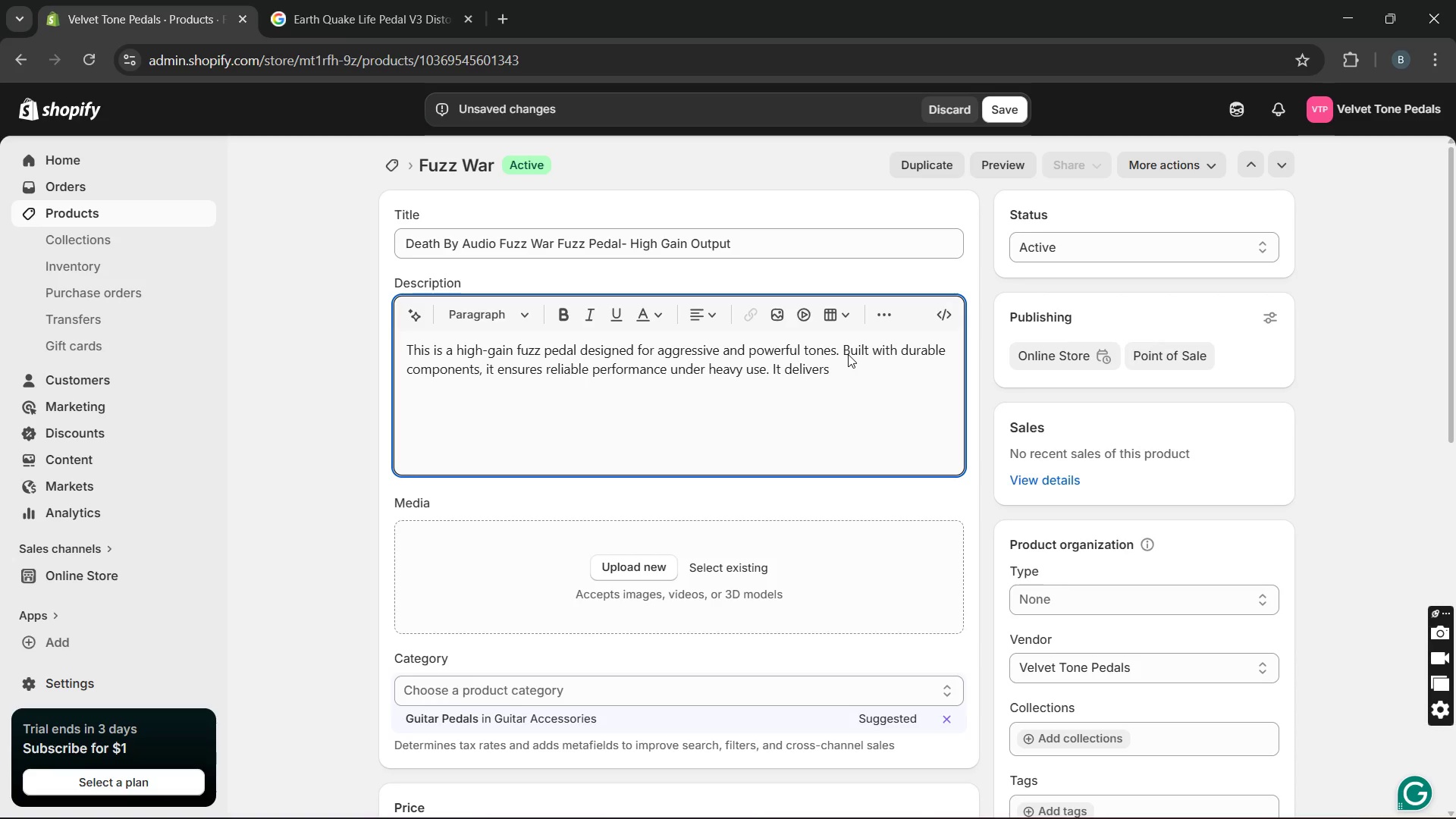 
wait(14.52)
 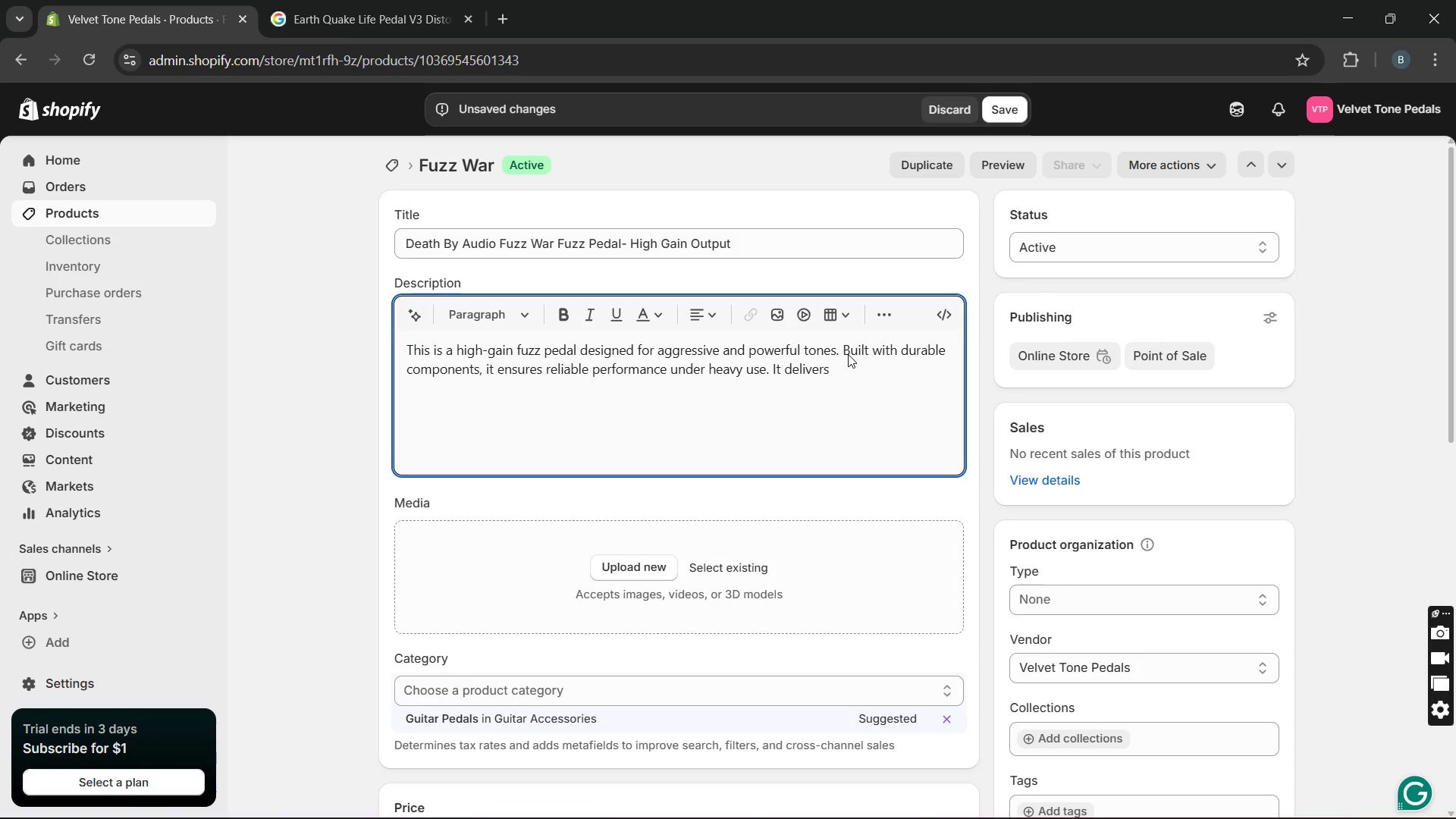 
hold_key(key=ArrowRight, duration=0.84)
 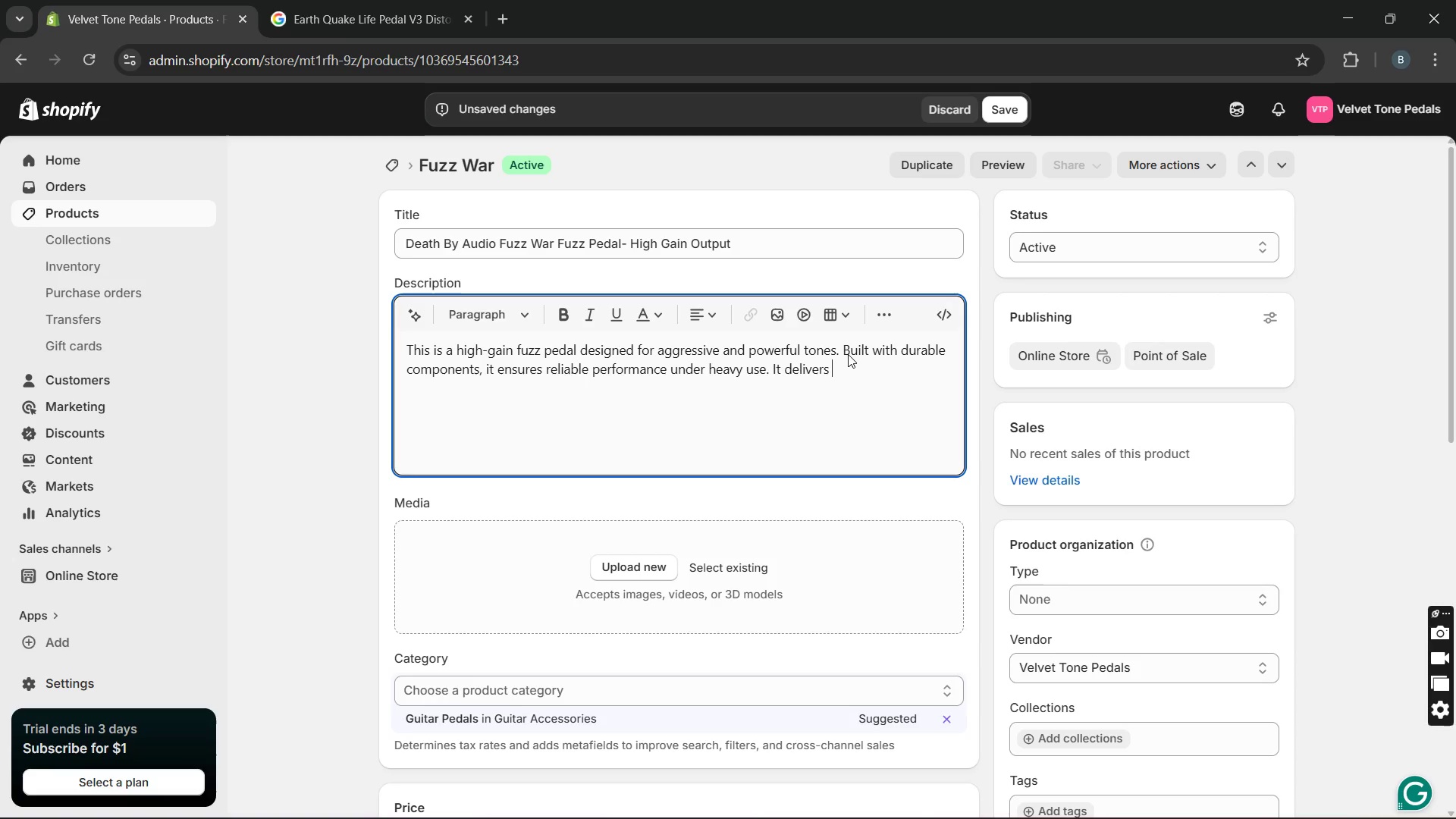 
type( massive volume output with thick and saturated fuzz textures. Ideal for gi)
key(Backspace)
type(uitarists seeking extreme and heavy sound.)
 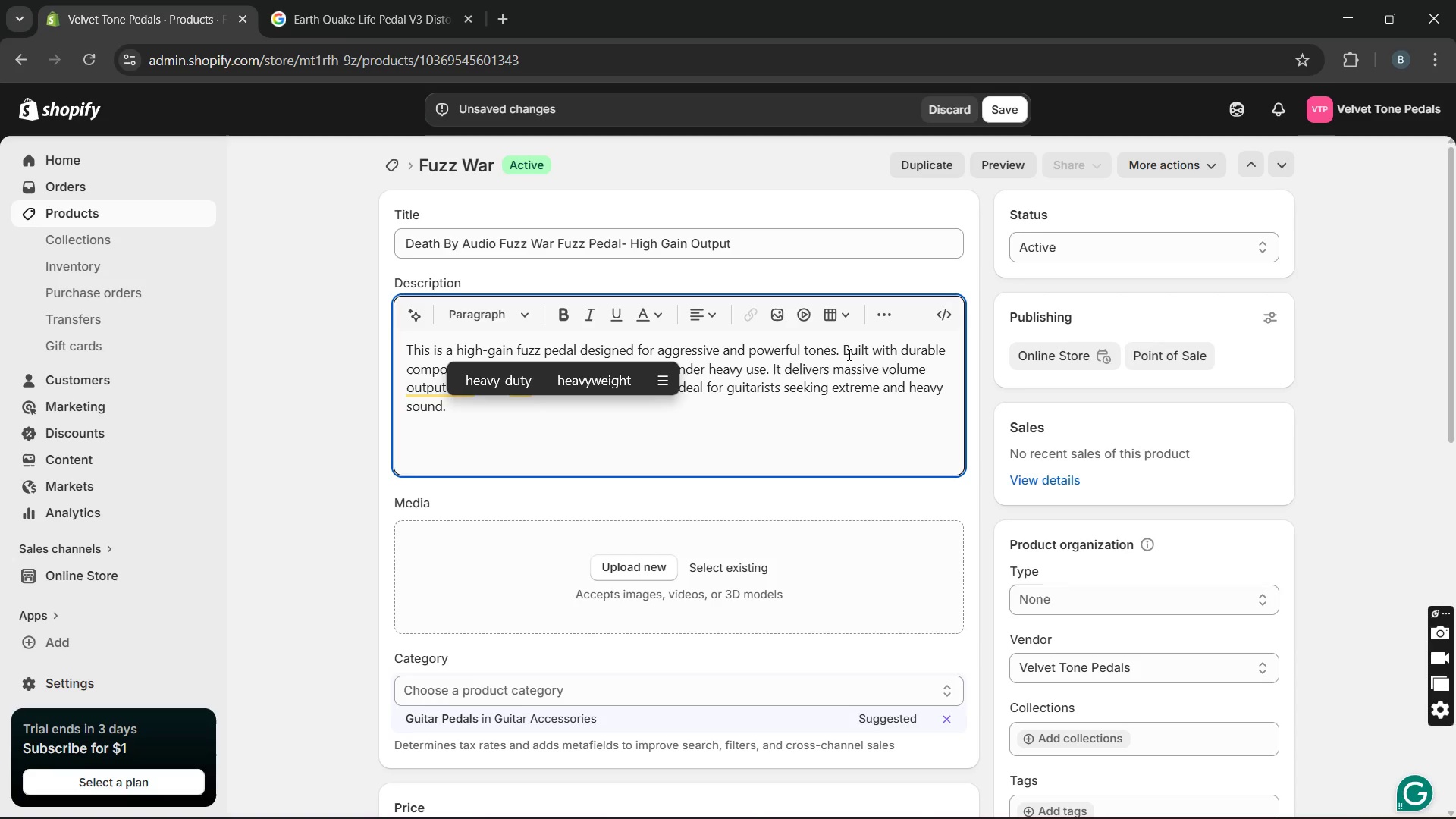 
key(Enter)
 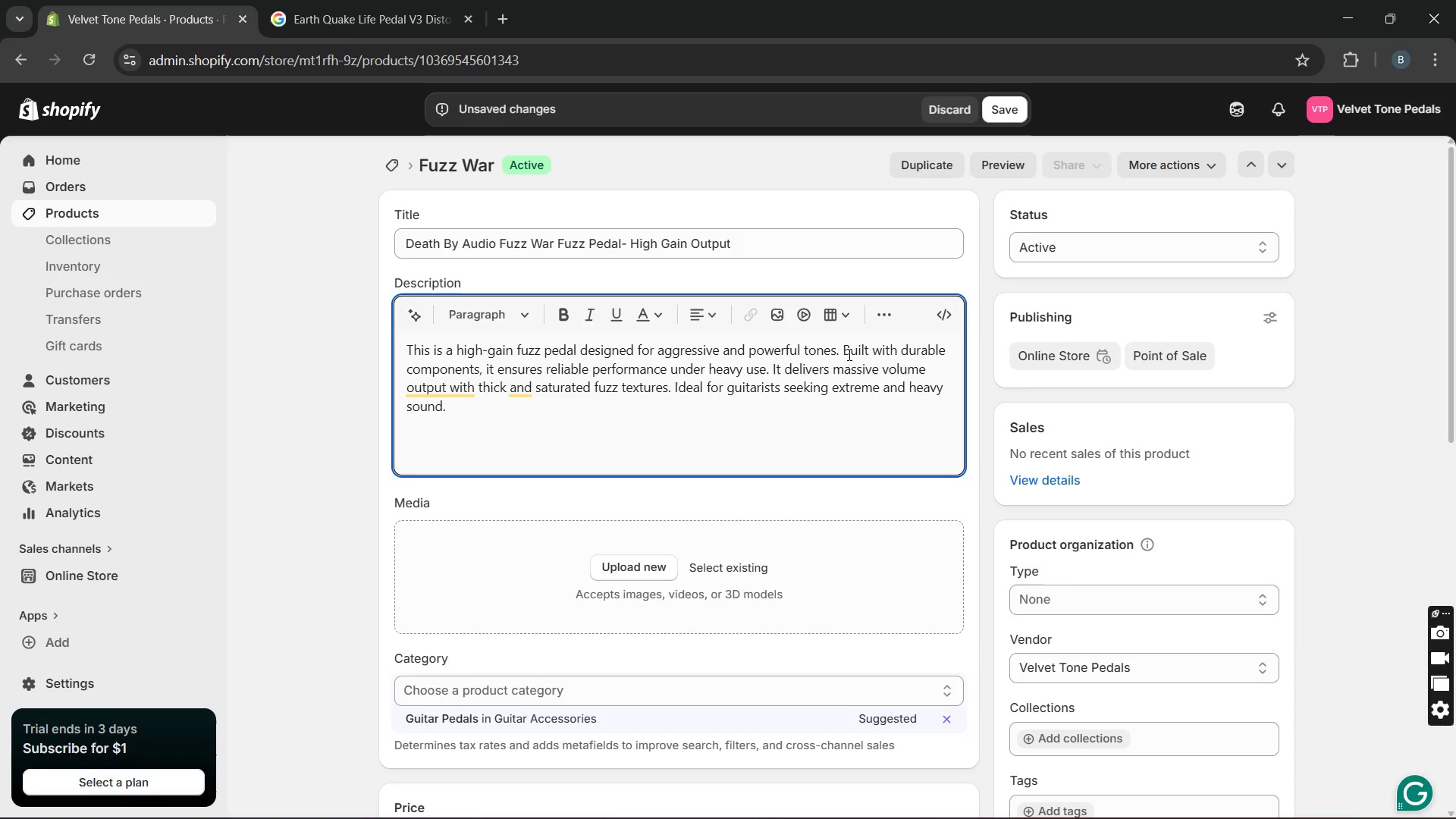 
type(Specification)
 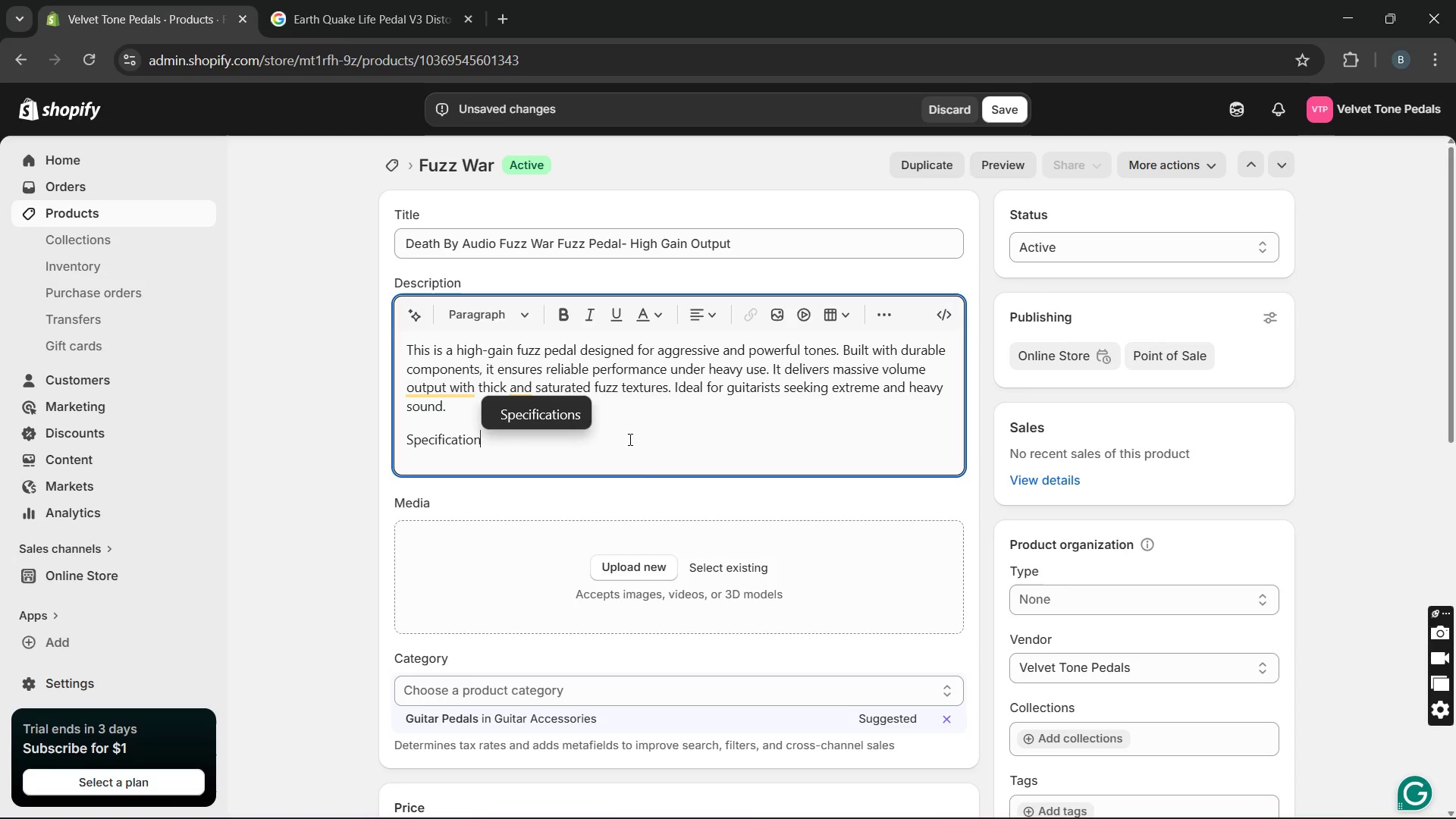 
key(S)
 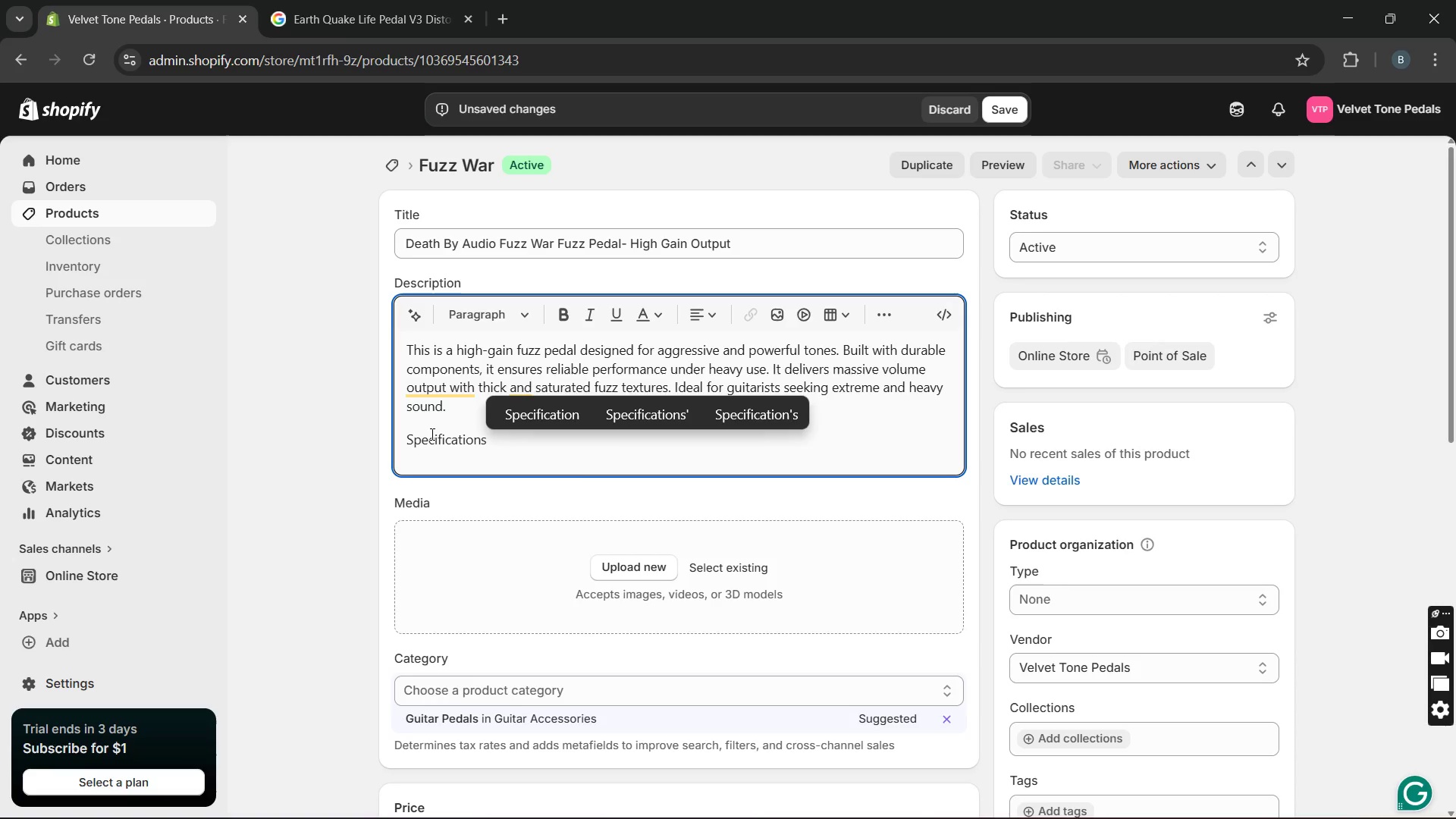 
double_click([431, 434])
 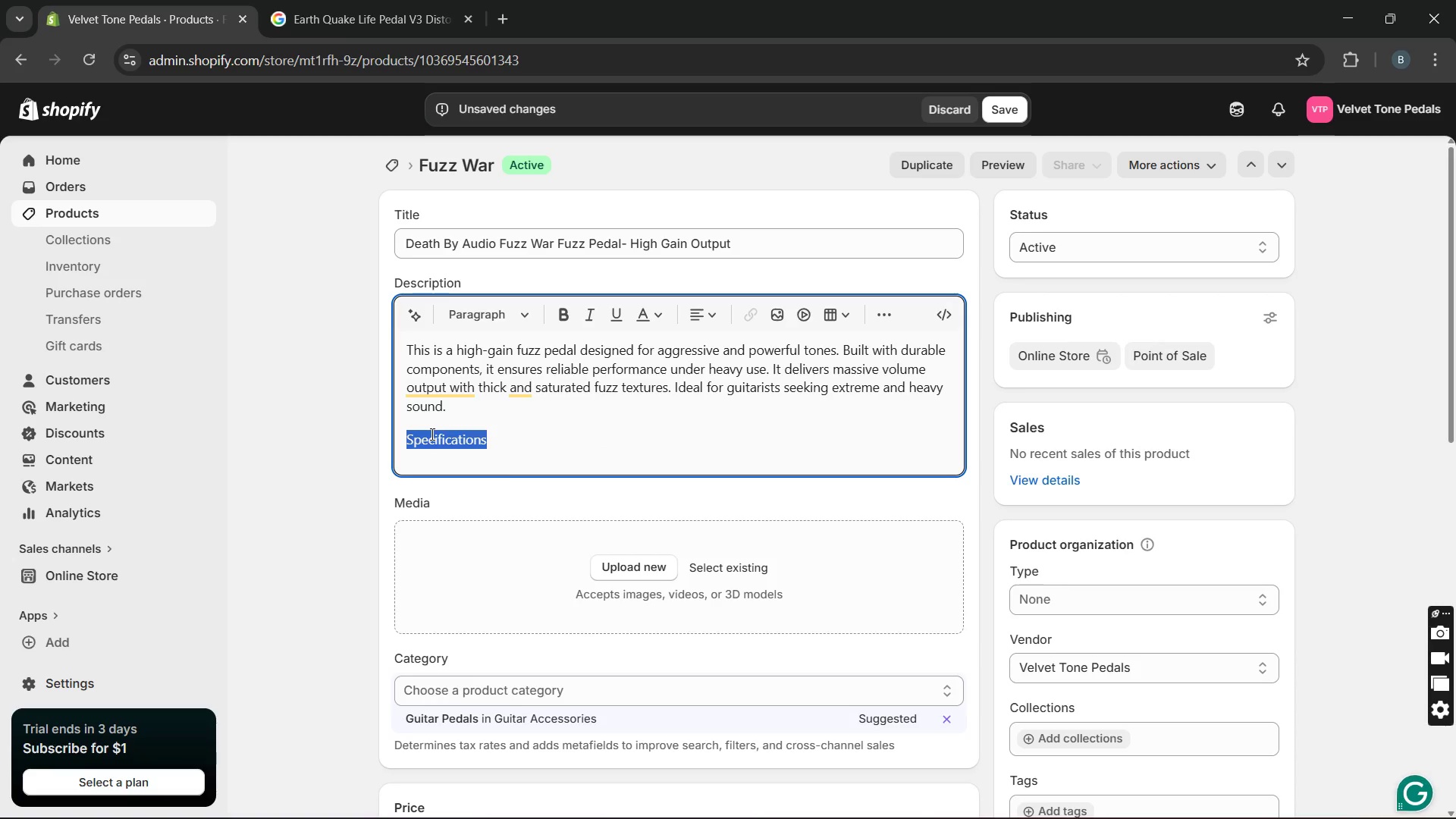 
triple_click([431, 434])
 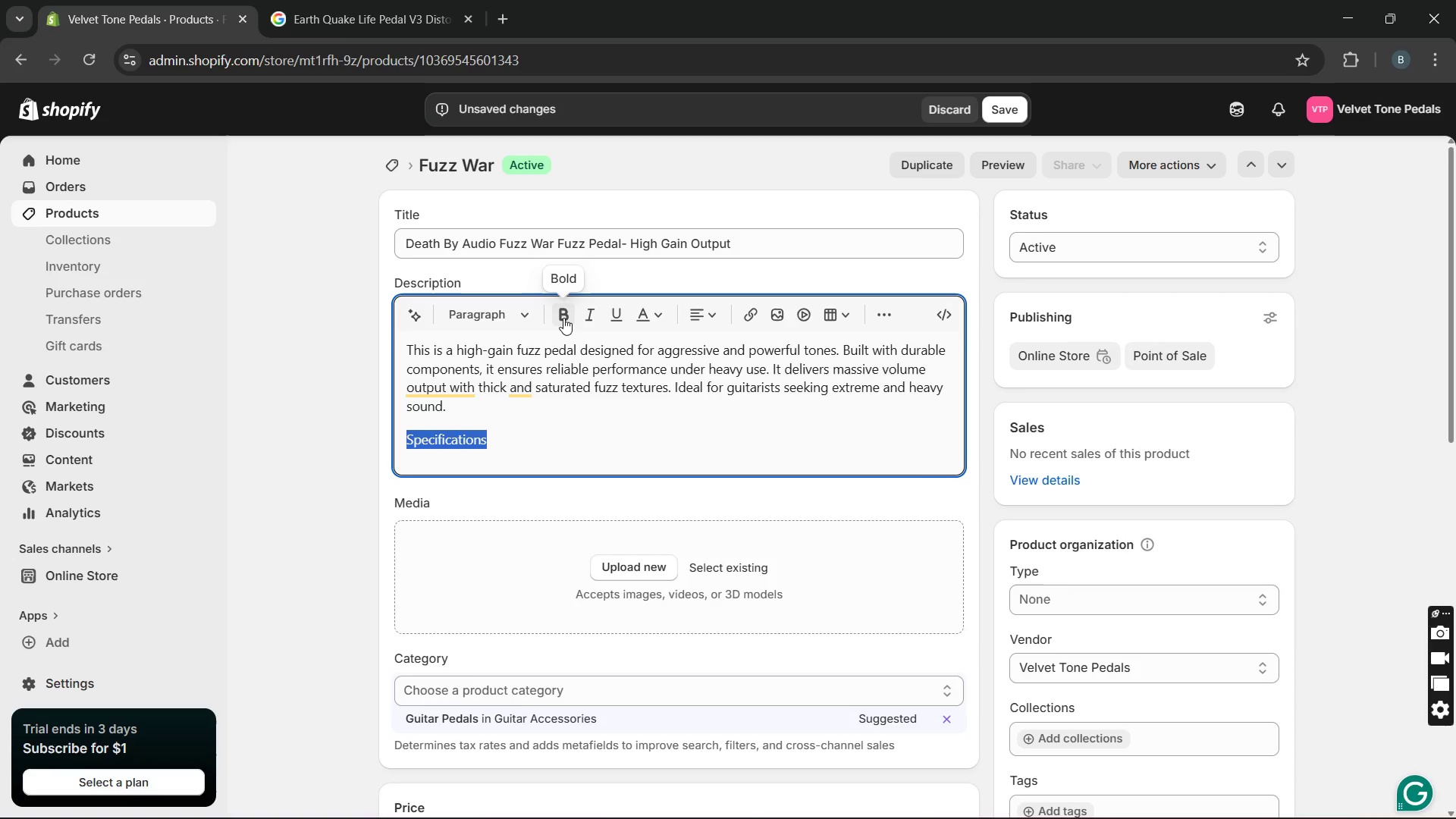 
left_click([563, 318])
 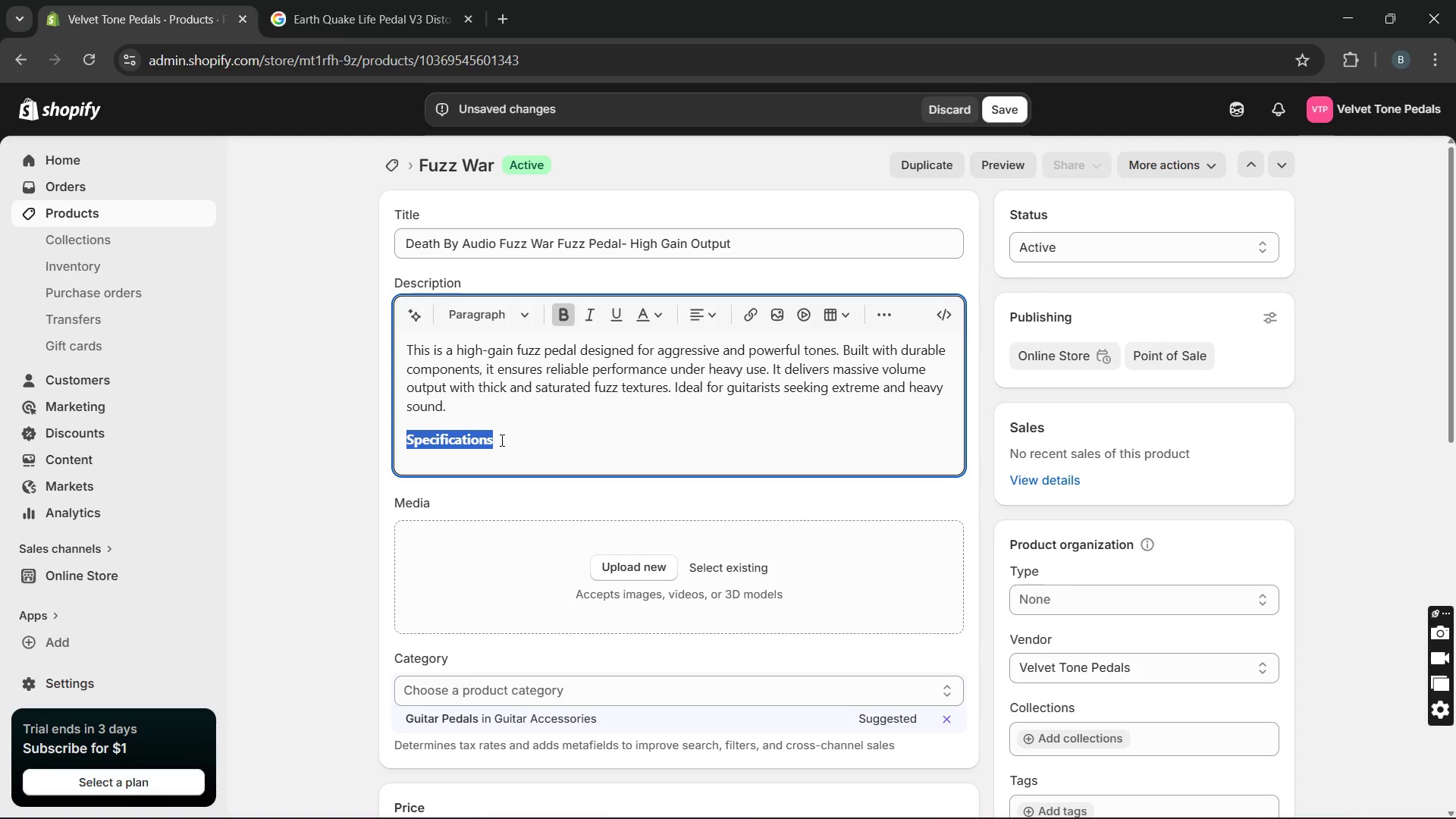 
left_click([500, 440])
 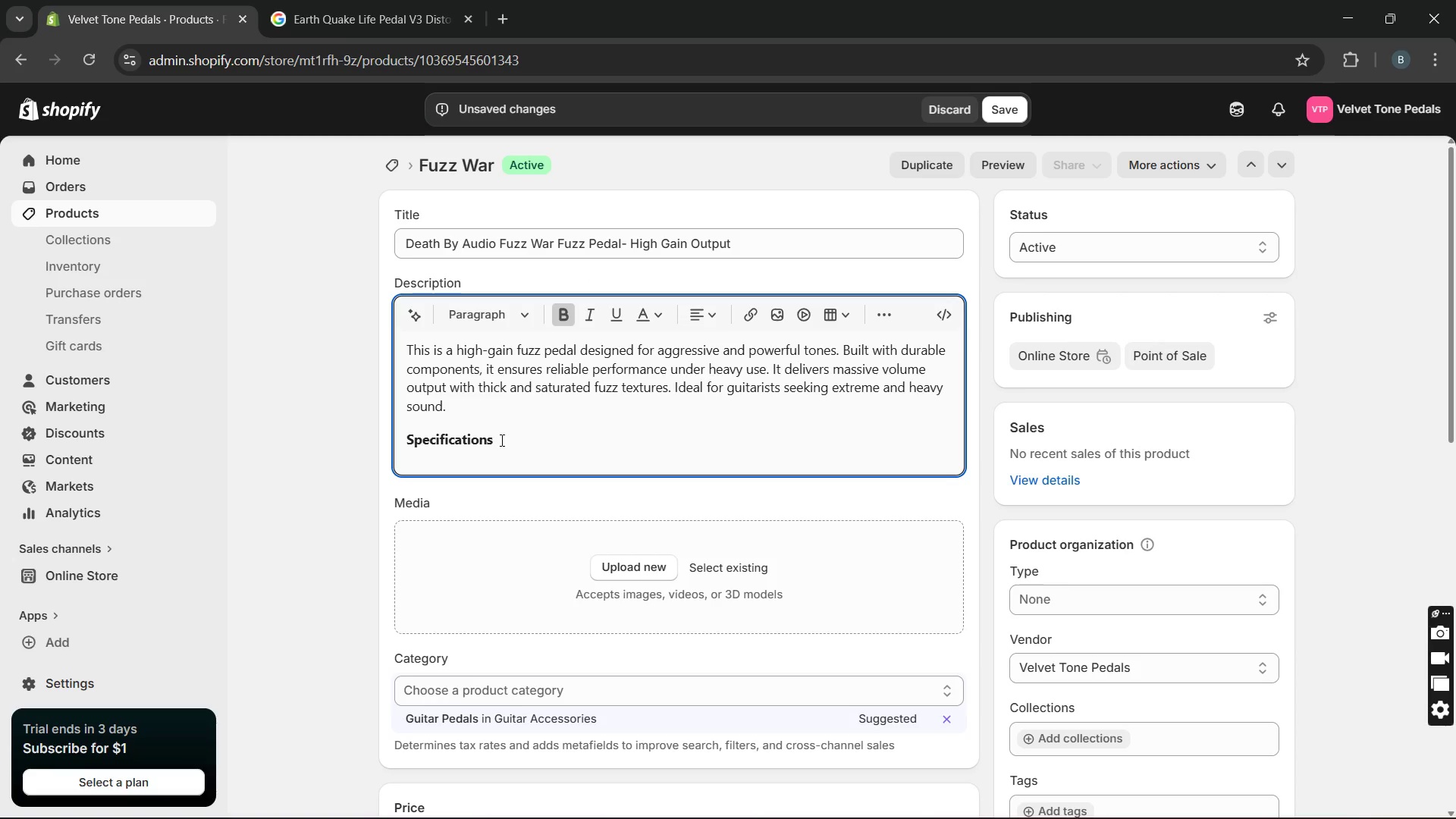 
key(Space)
 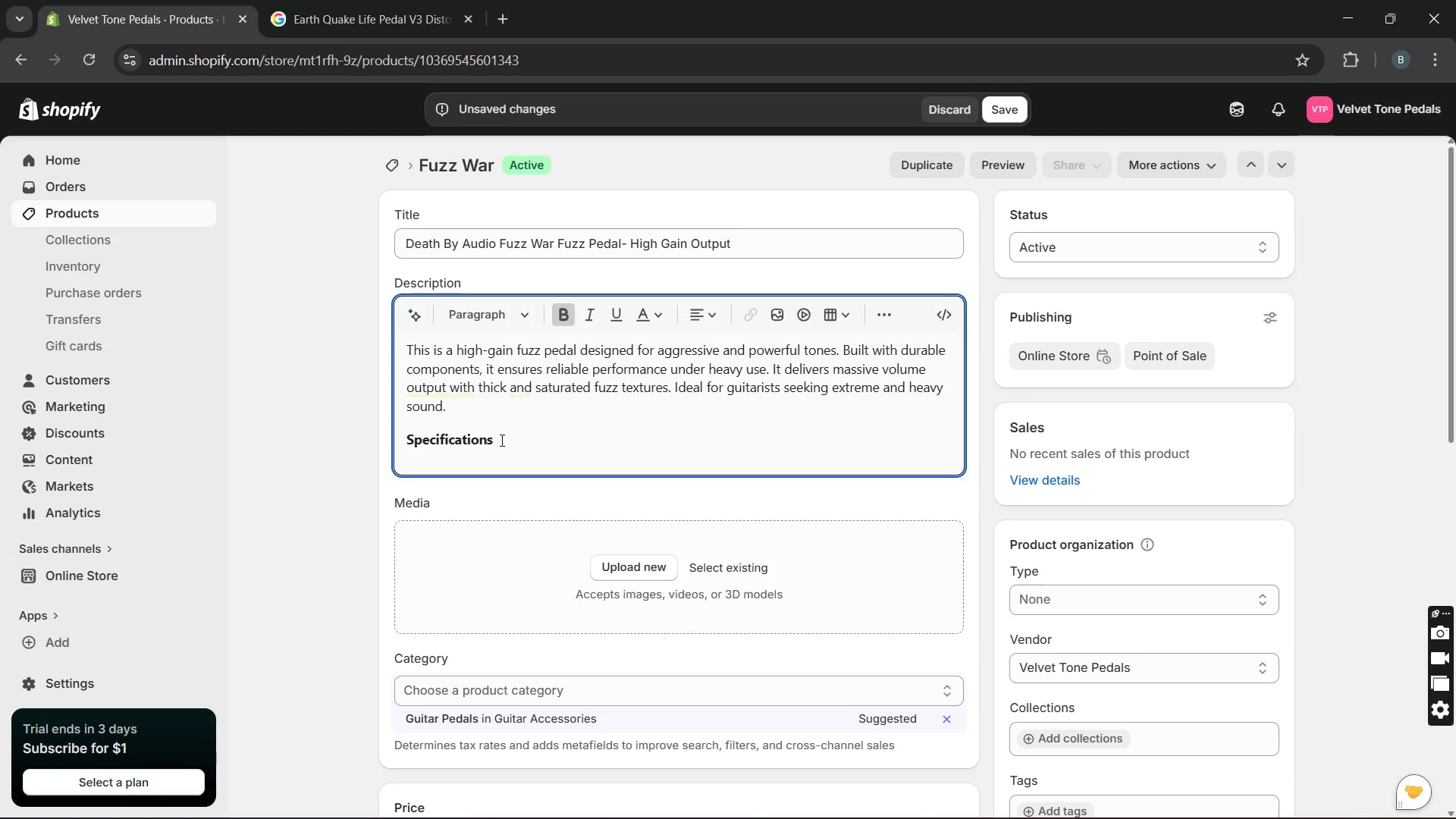 
key(Enter)
 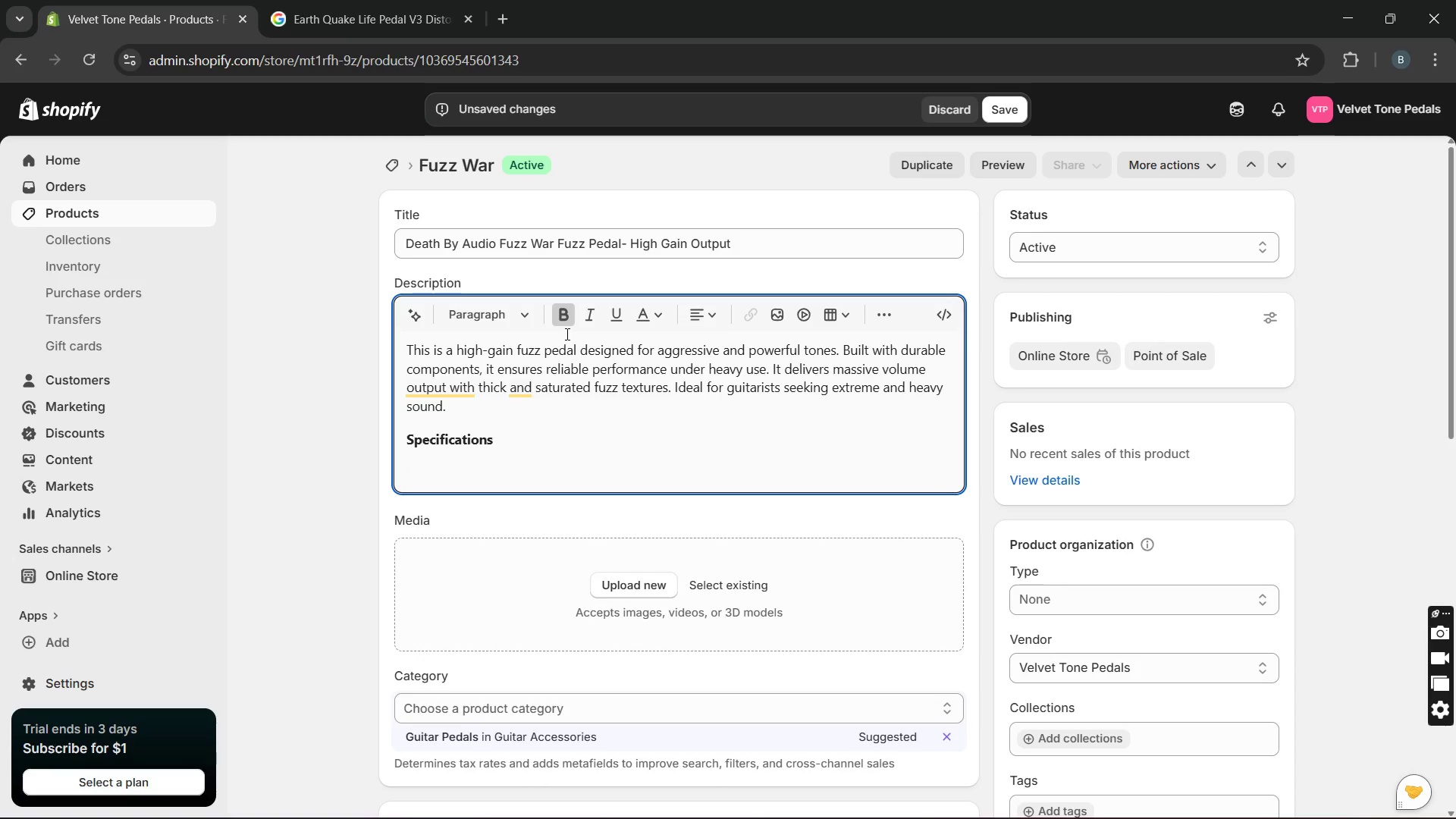 
left_click([566, 315])
 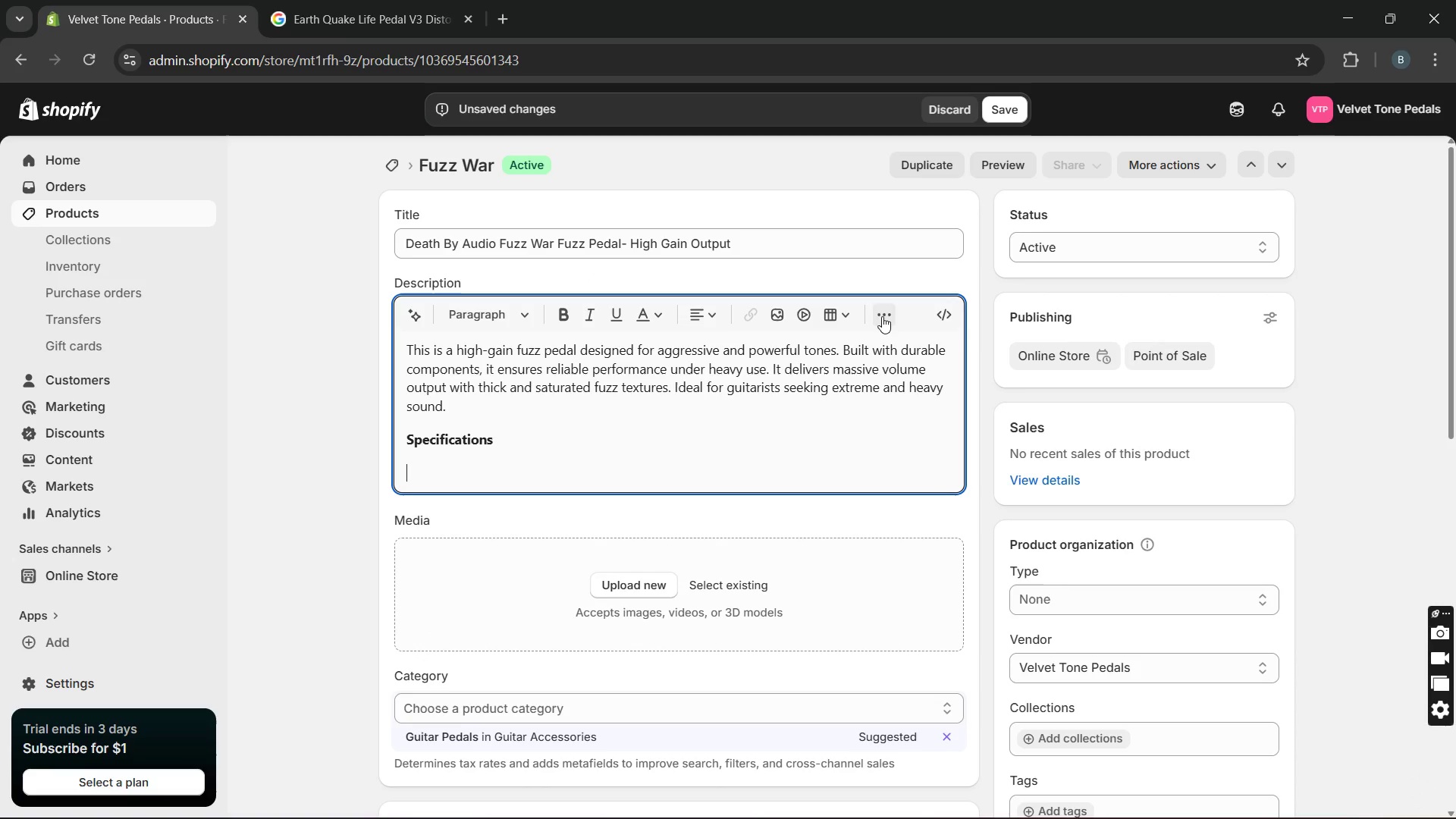 
left_click([881, 315])
 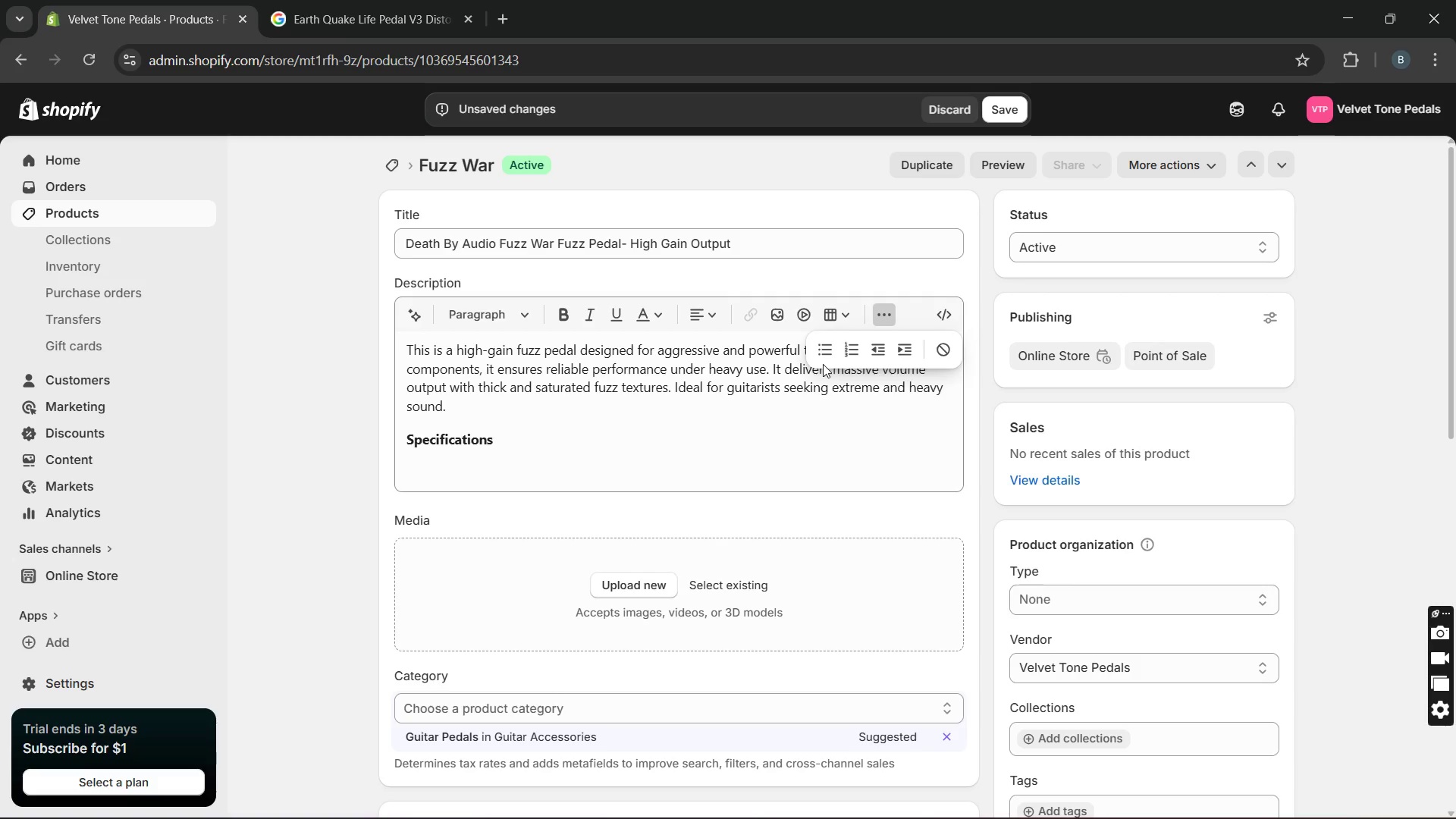 
left_click([828, 349])
 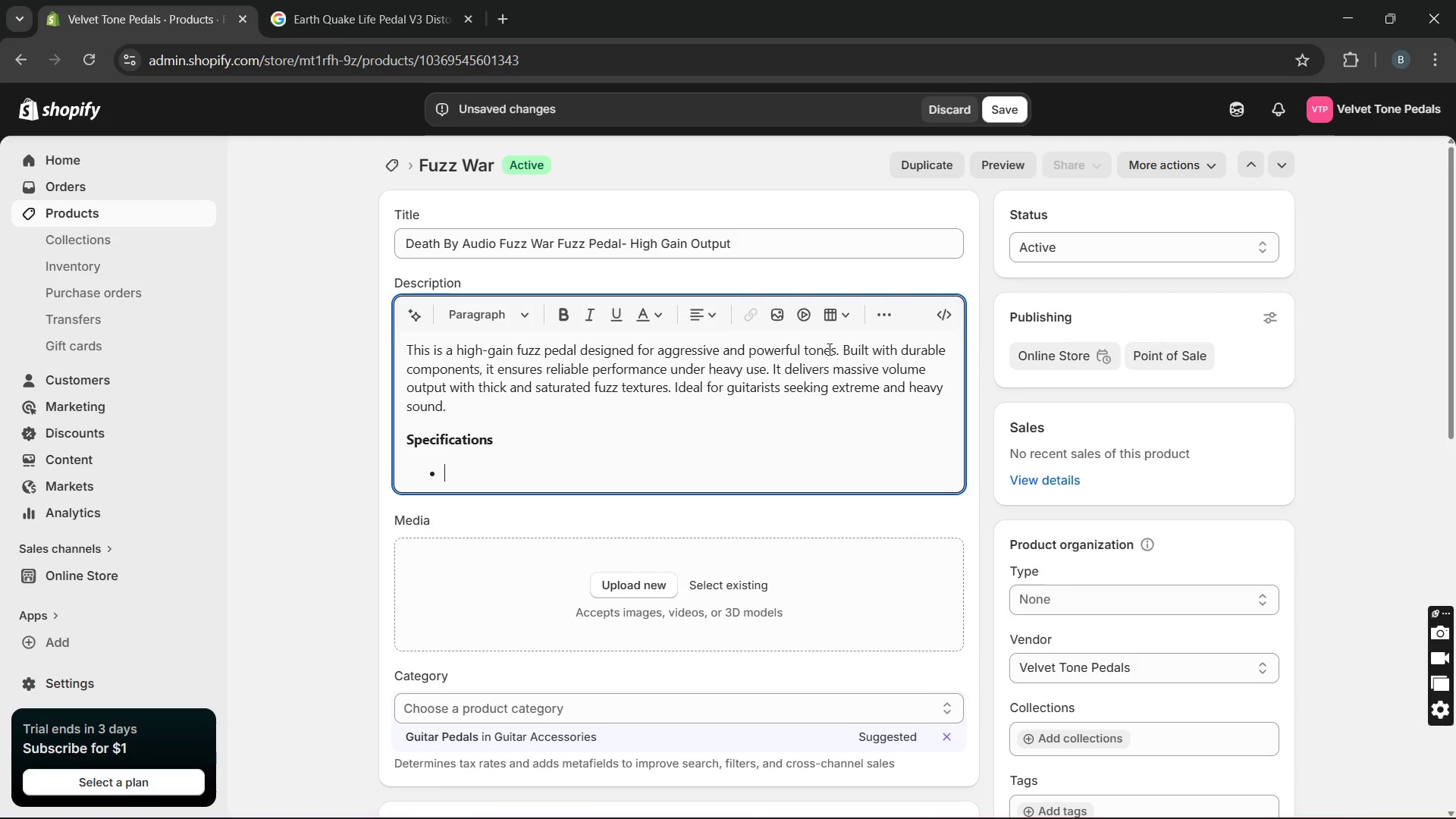 
type(Voltage: 9V DC Center Negative)
 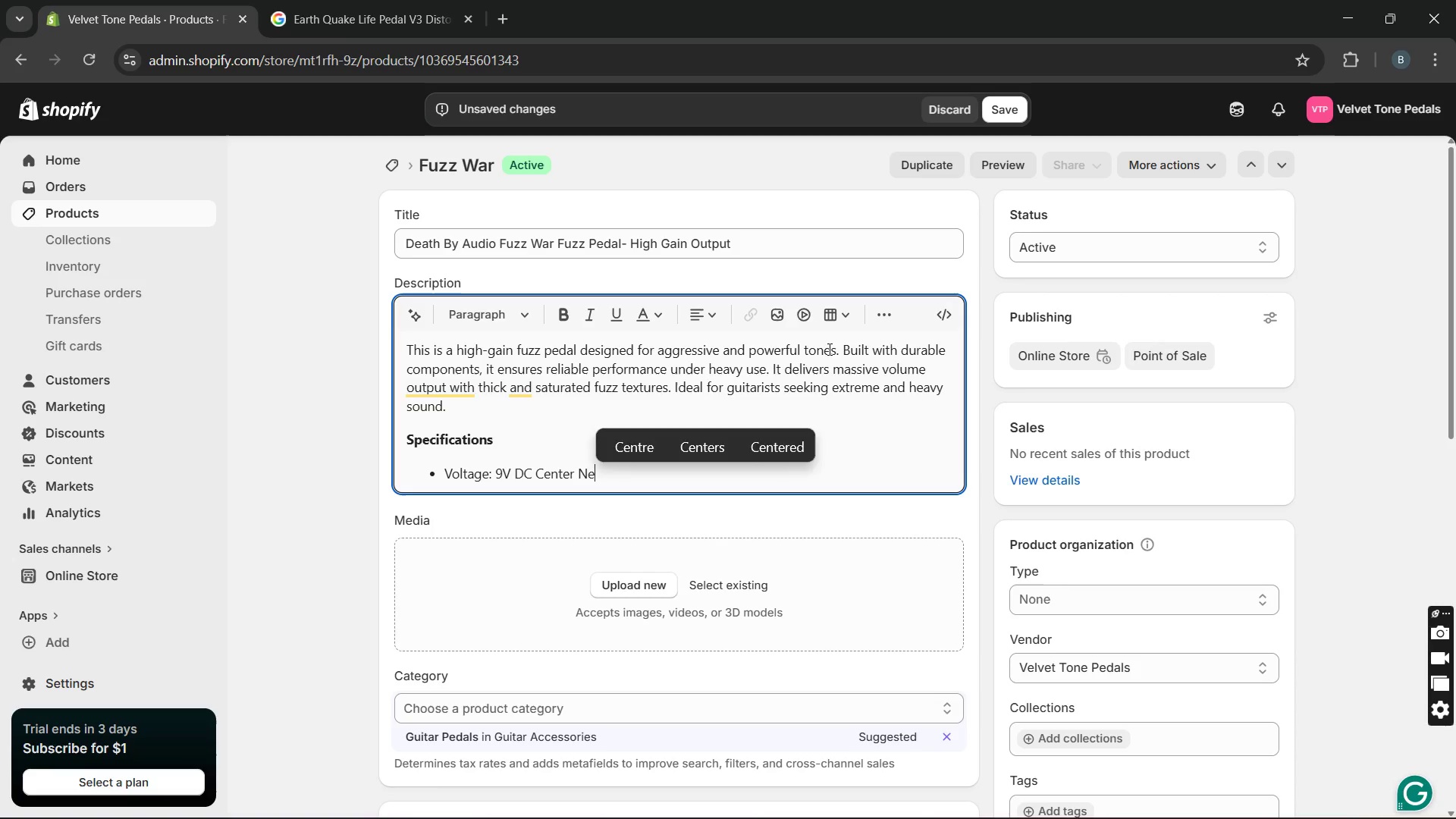 
 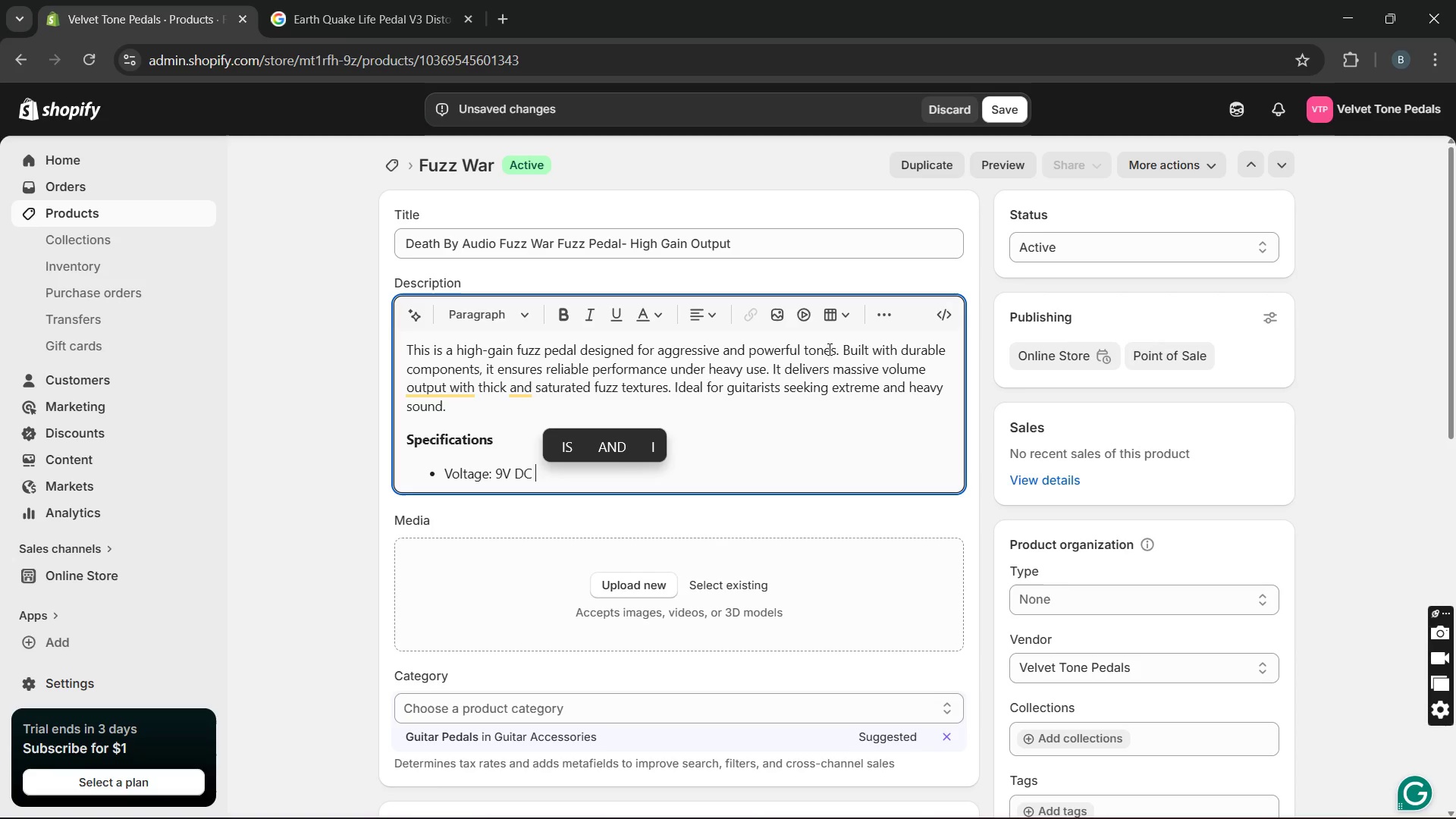 
key(Enter)
 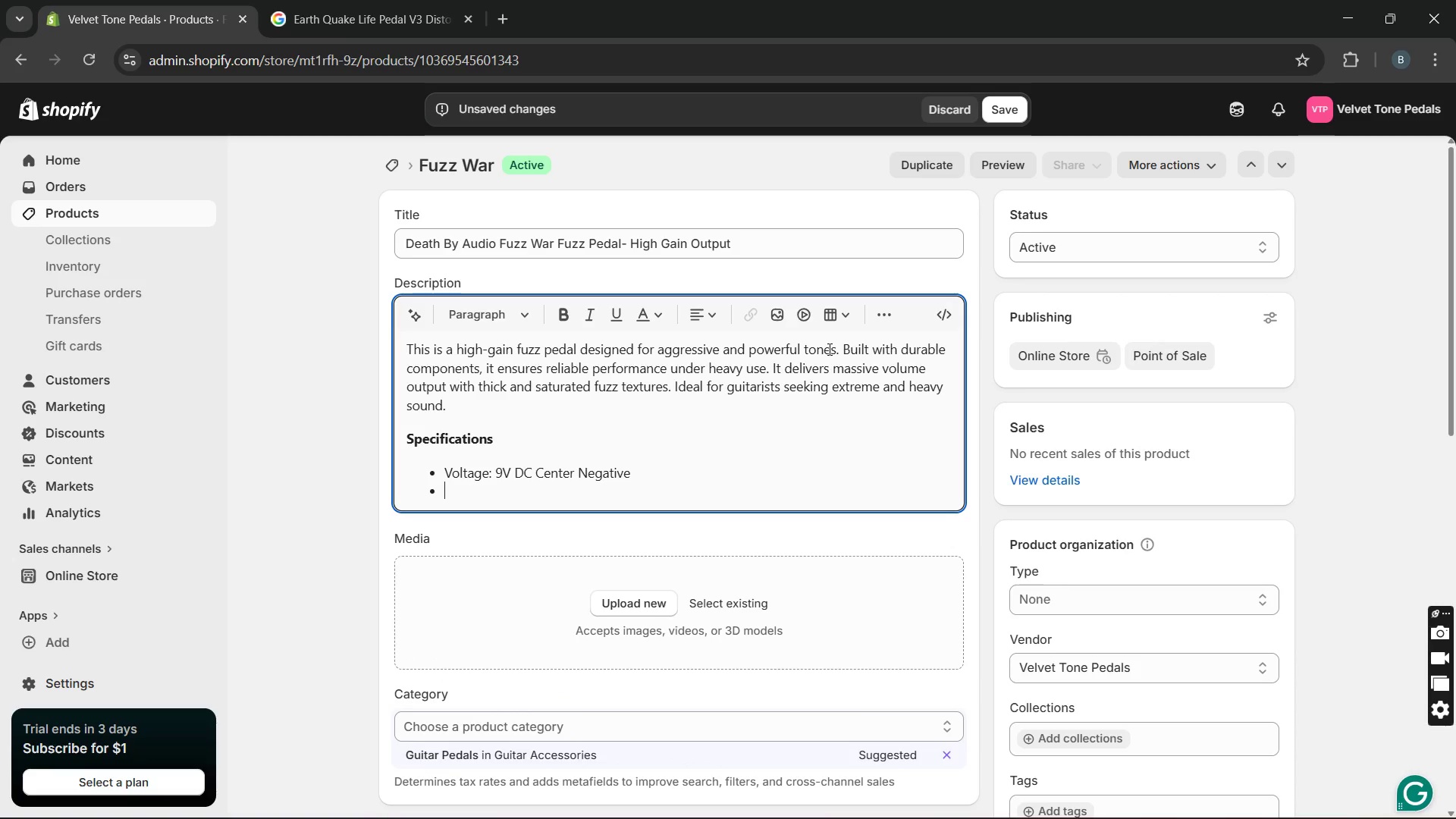 
type(Bypass; )
key(Backspace)
key(Backspace)
type(: tRUE bY )
key(Backspace)
type(PASS)
 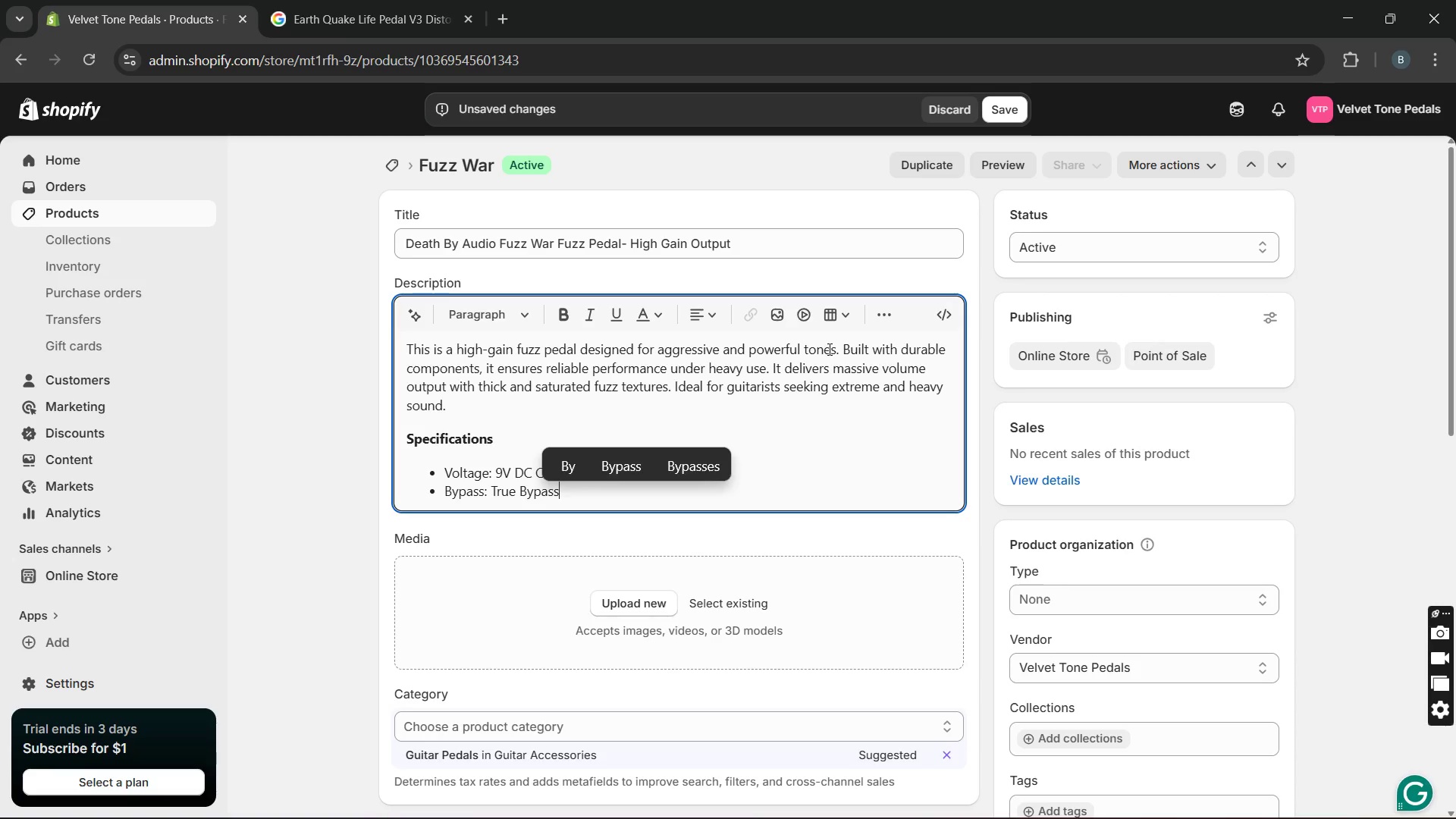 
hold_key(key=CapsLock, duration=0.61)
 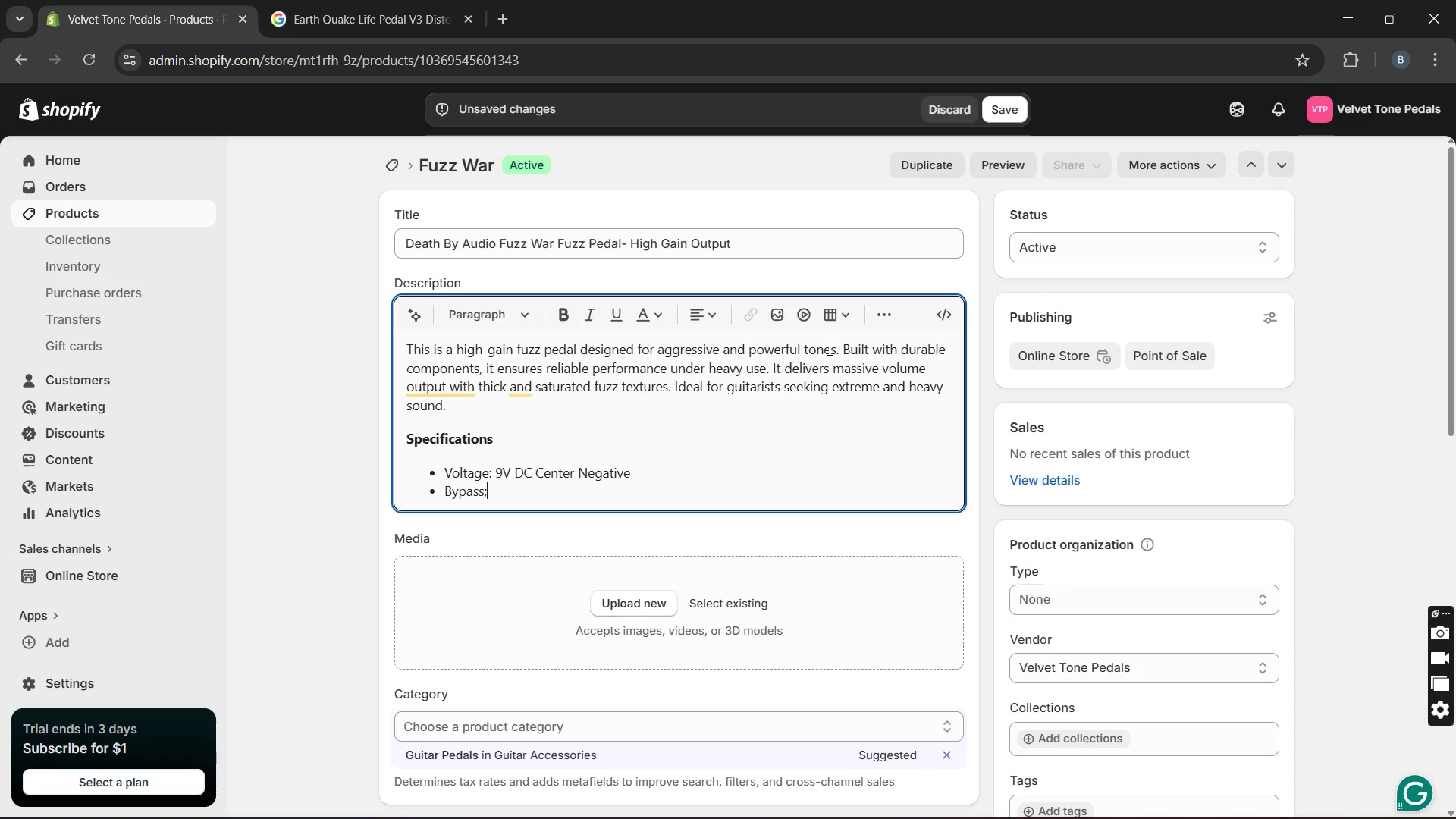 
key(Enter)
 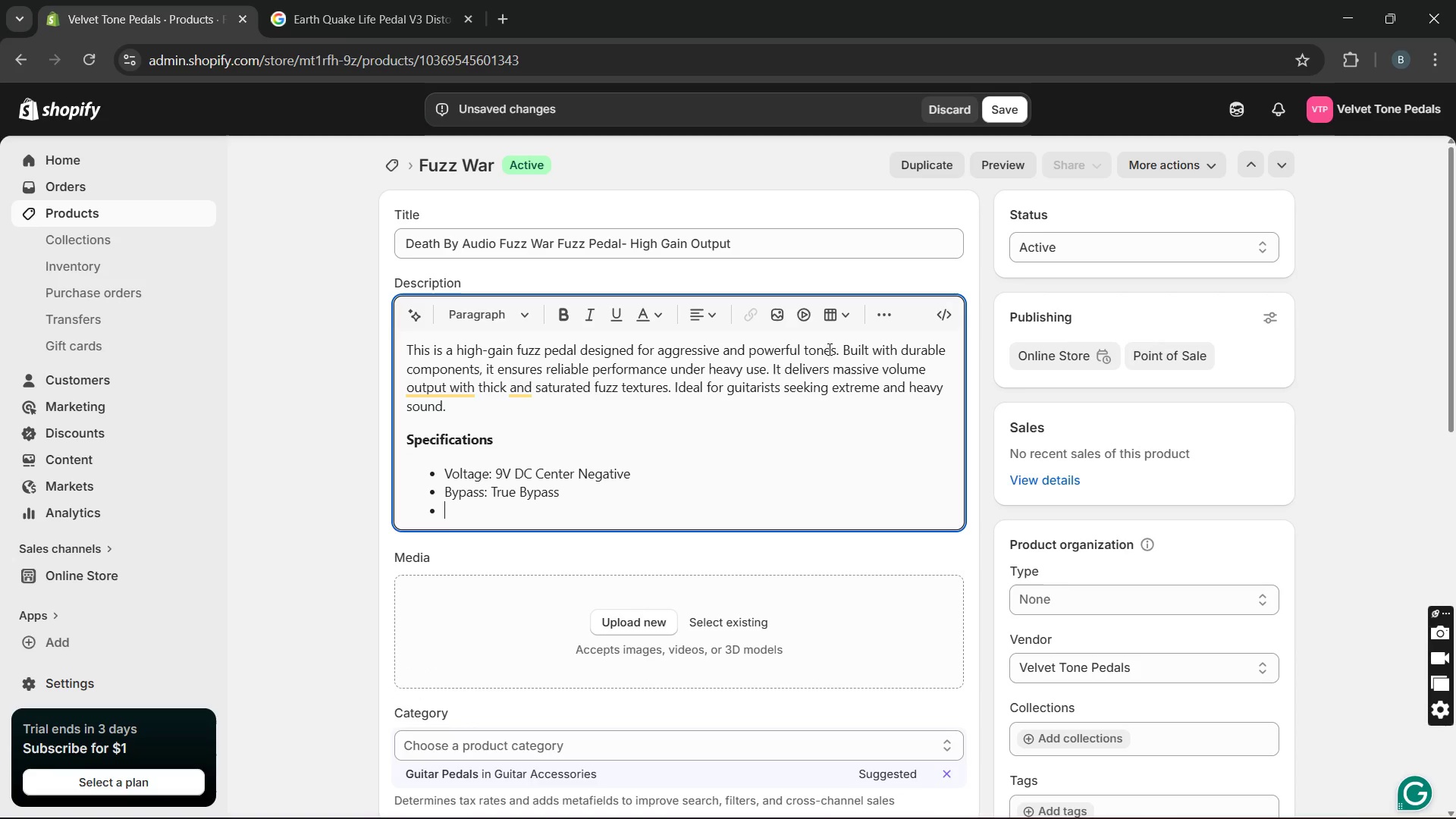 
type(I/O;[Delete])
key(Backspace)
type(: Mono In / Mono Out)
 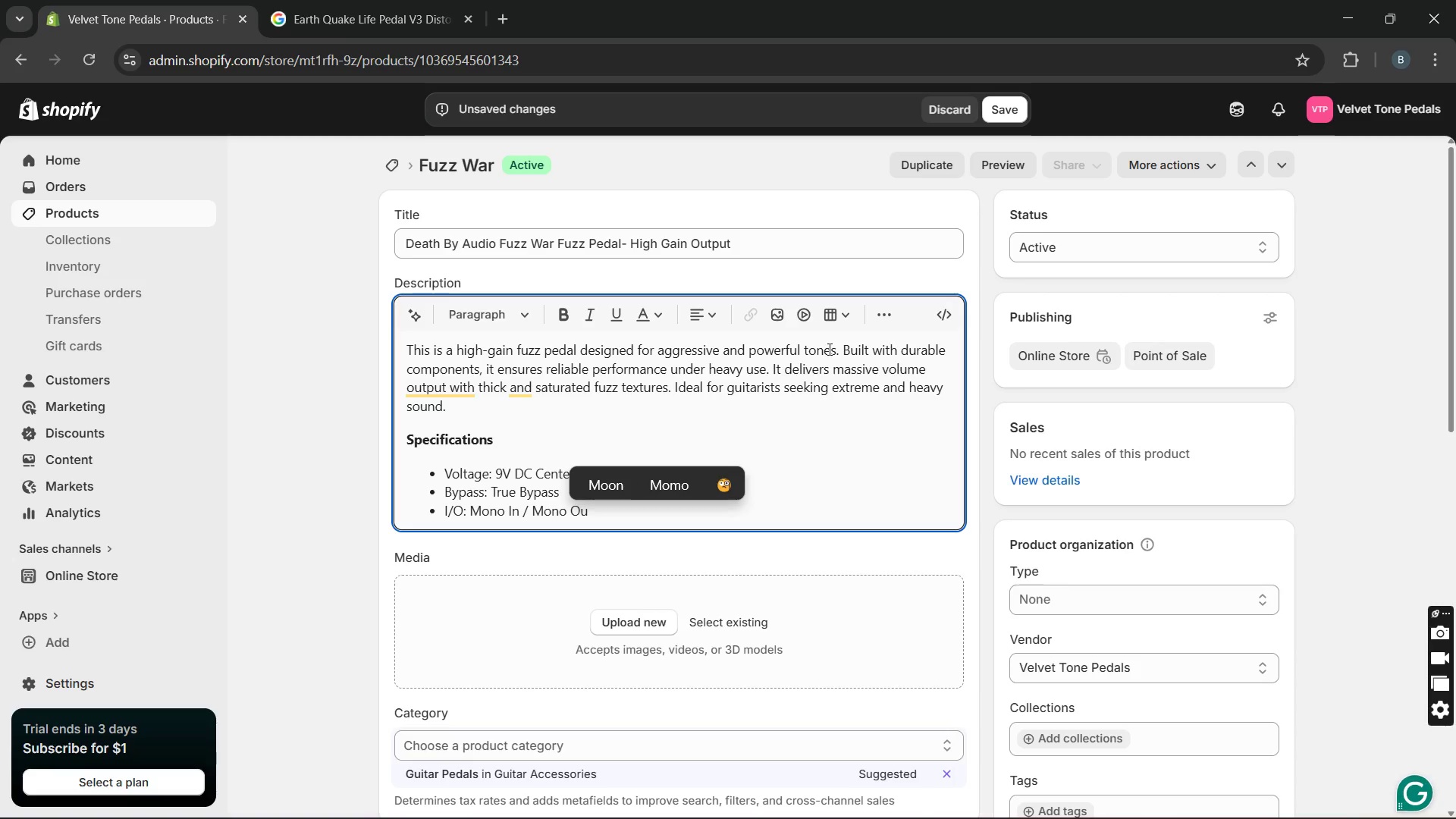 
hold_key(key=CapsLock, duration=0.83)
 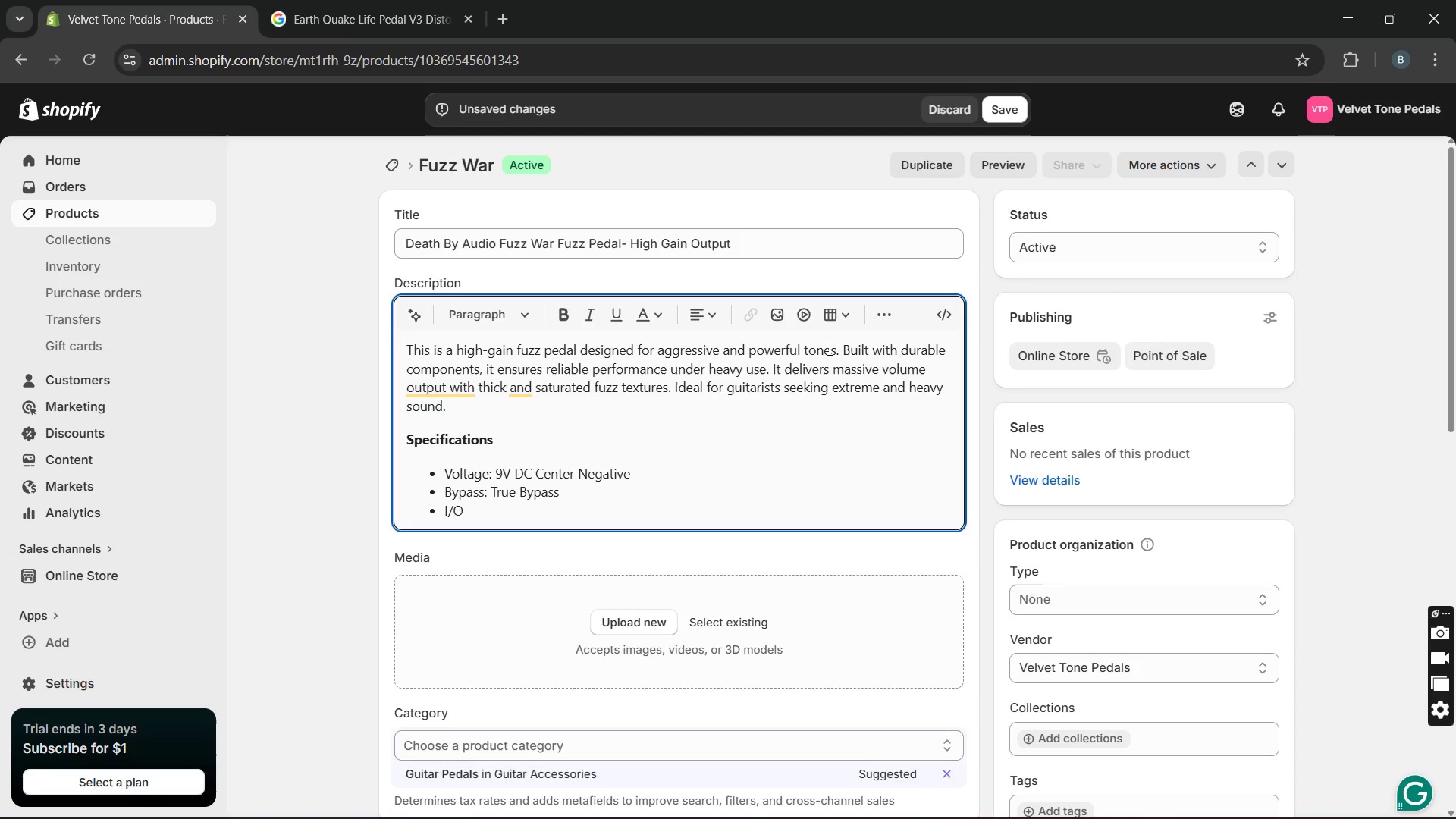 
hold_key(key=CapsLock, duration=1.99)
 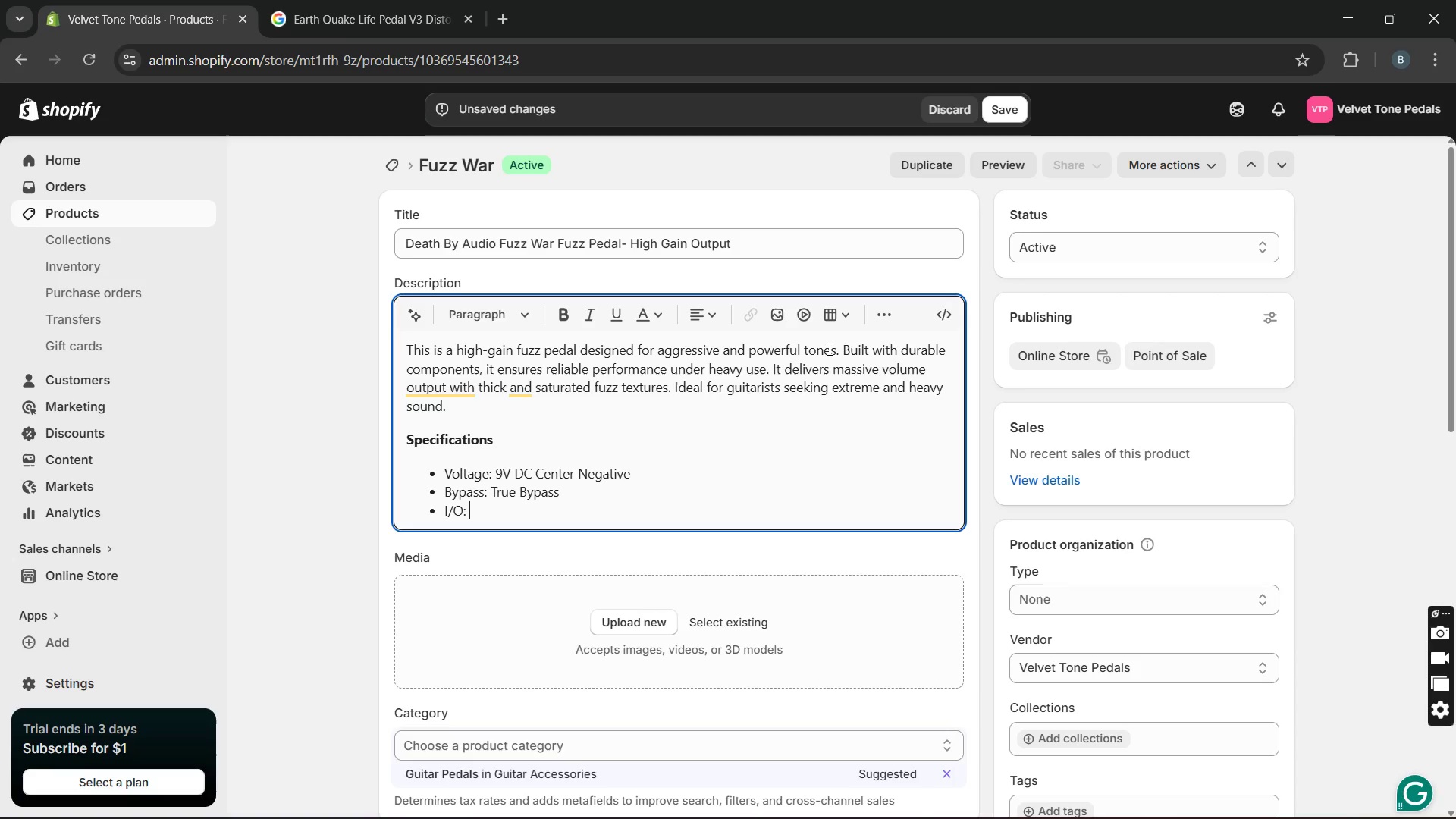 
wait(6.31)
 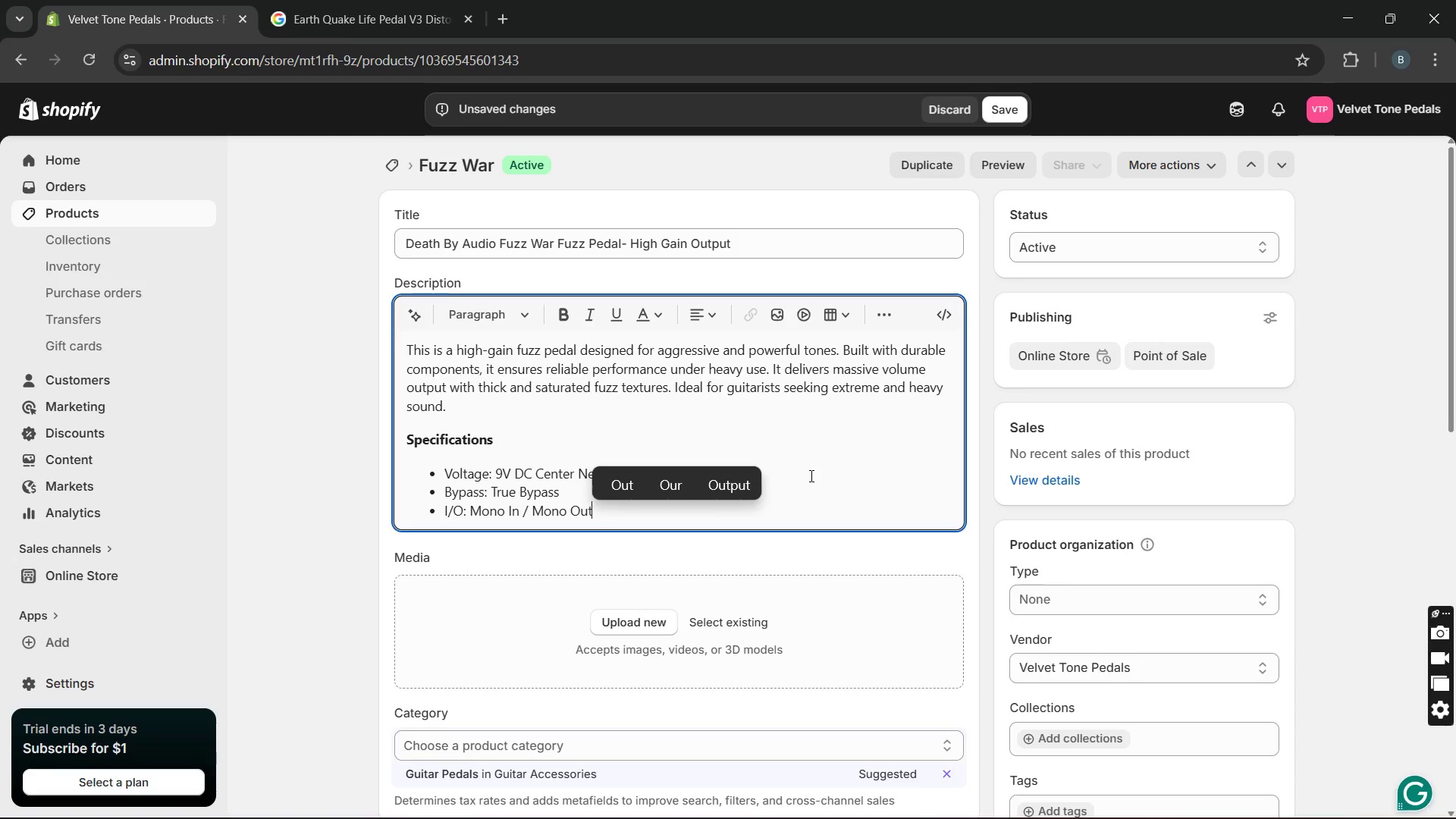 
left_click_drag(start_coordinate=[938, 532], to_coordinate=[497, 484])
 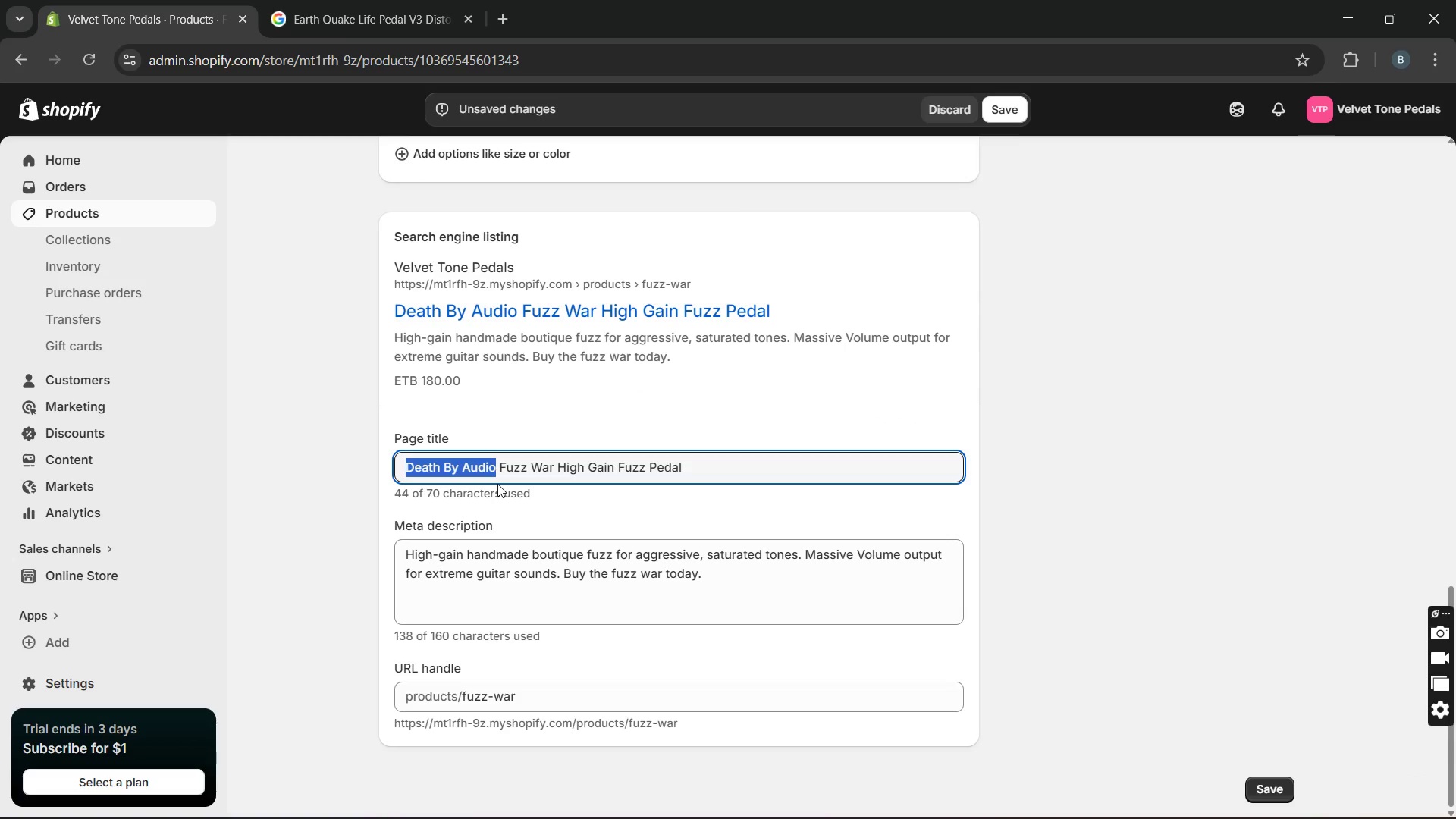 
wait(26.09)
 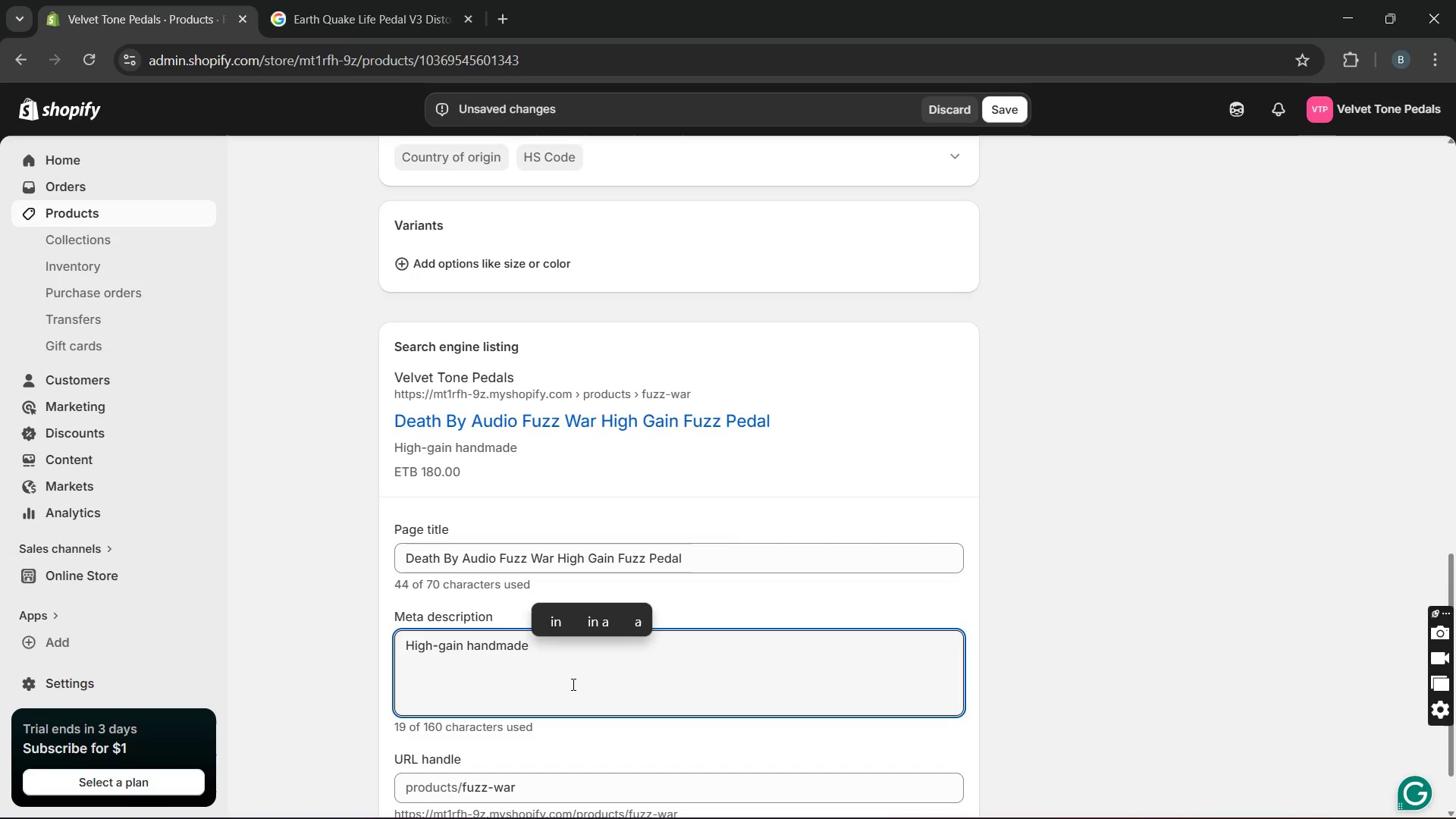 
type(boutiqur)
key(Backspace)
type(e )
 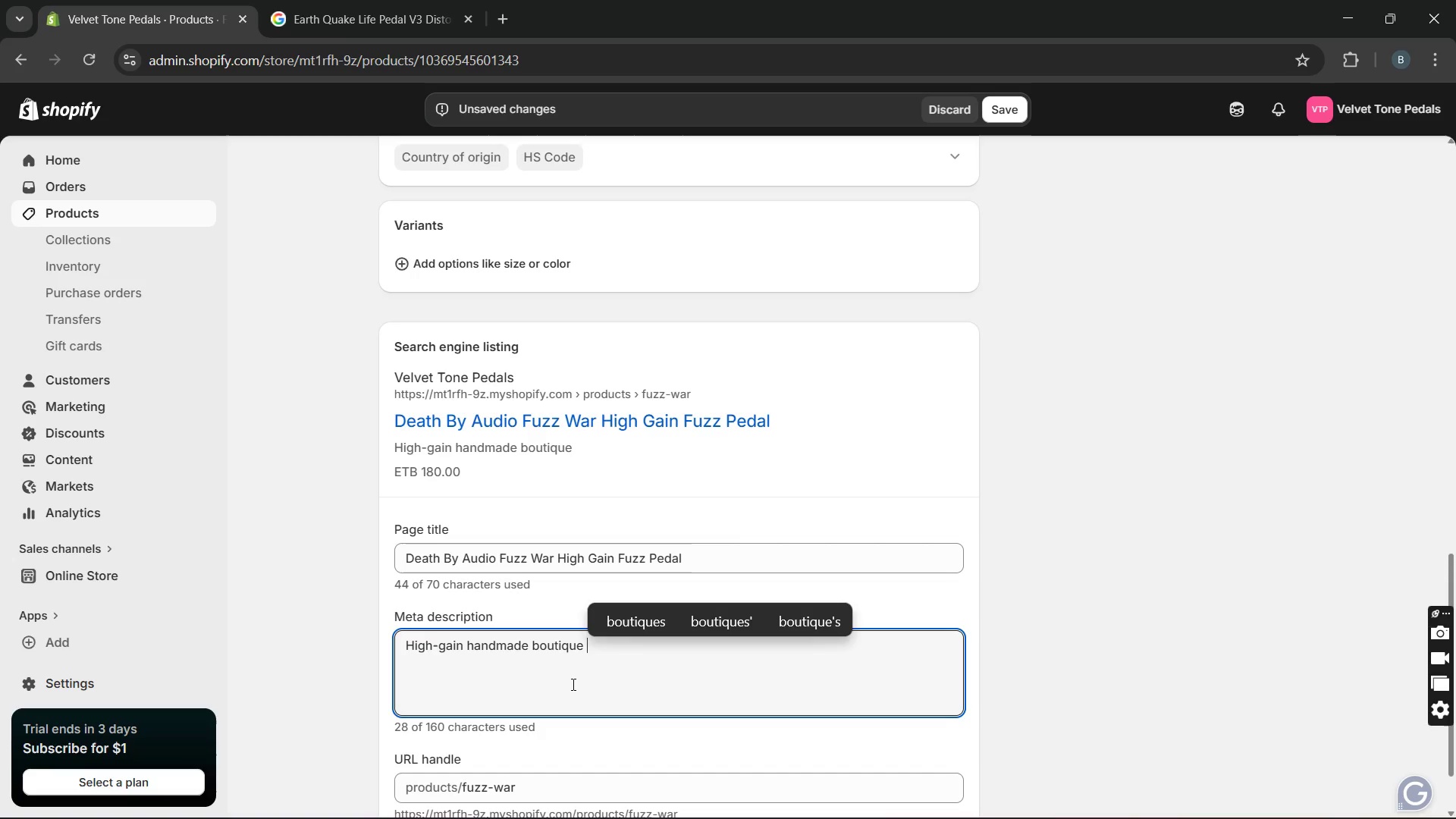 
hold_key(key=F, duration=0.33)
 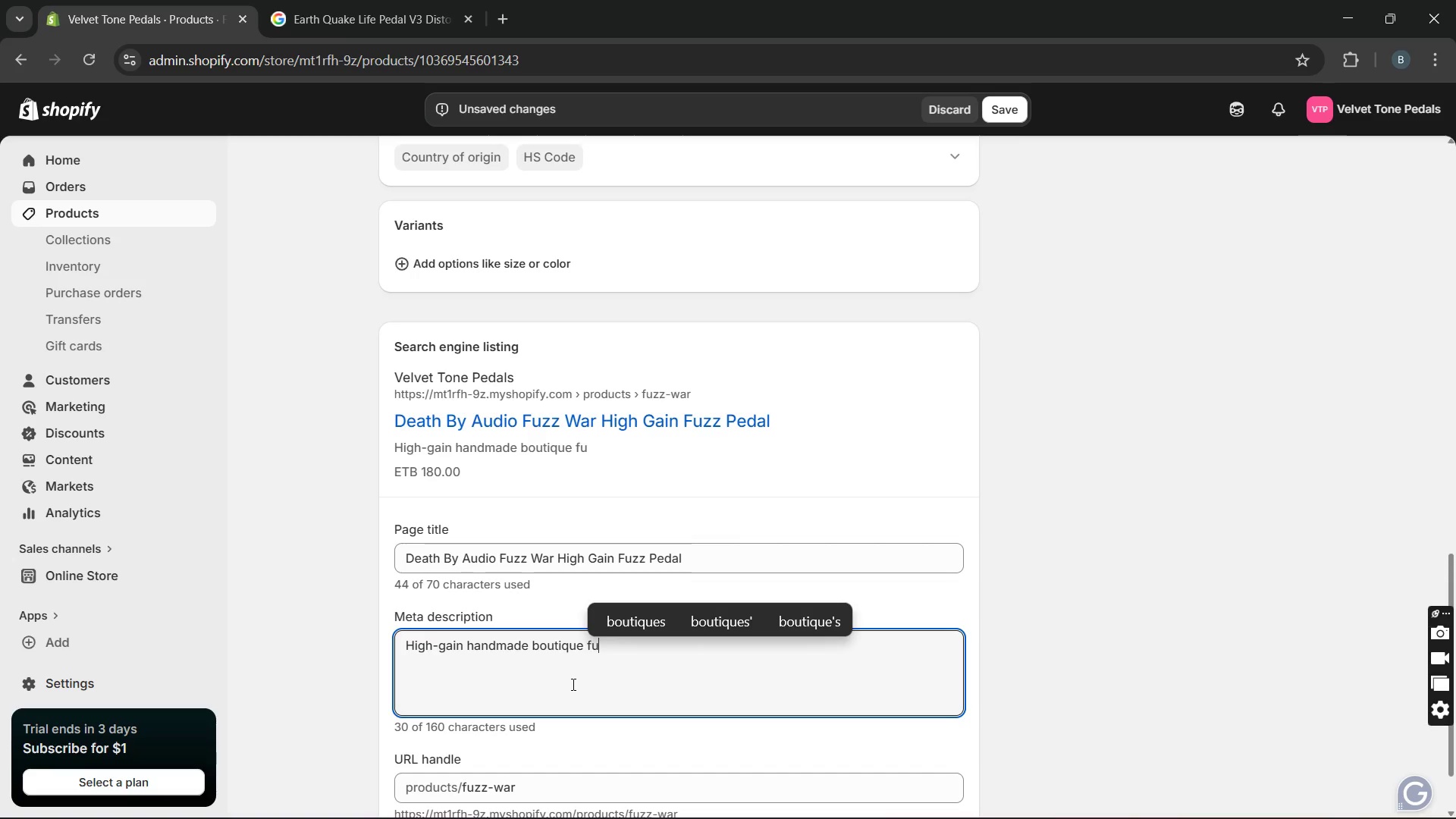 
type(uzzz )
key(Backspace)
key(Backspace)
type( foragressive )
key(Backspace)
type(, saturate tones.m)
key(Backspace)
type(Massive)
 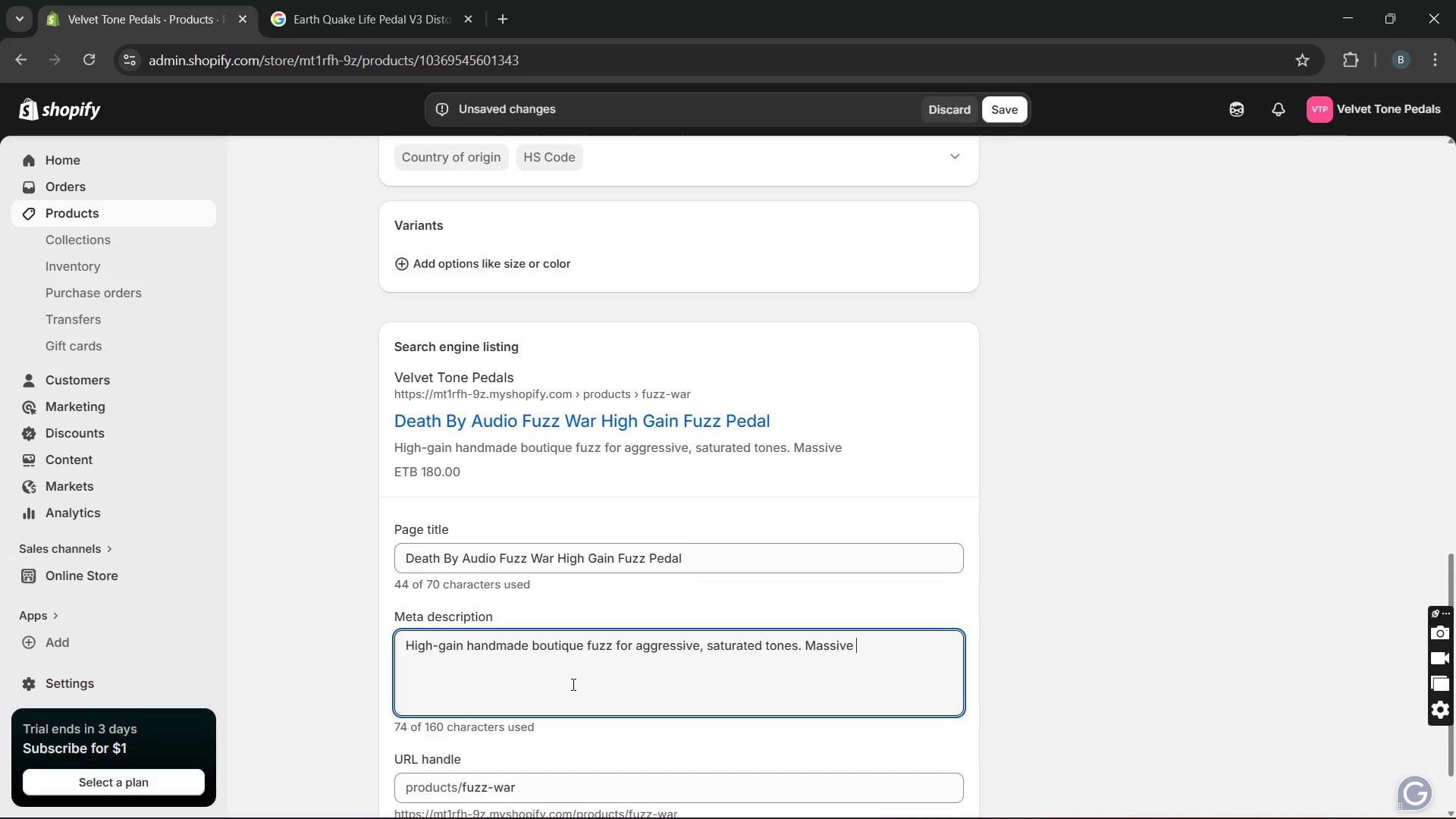 
hold_key(key=D, duration=0.31)
 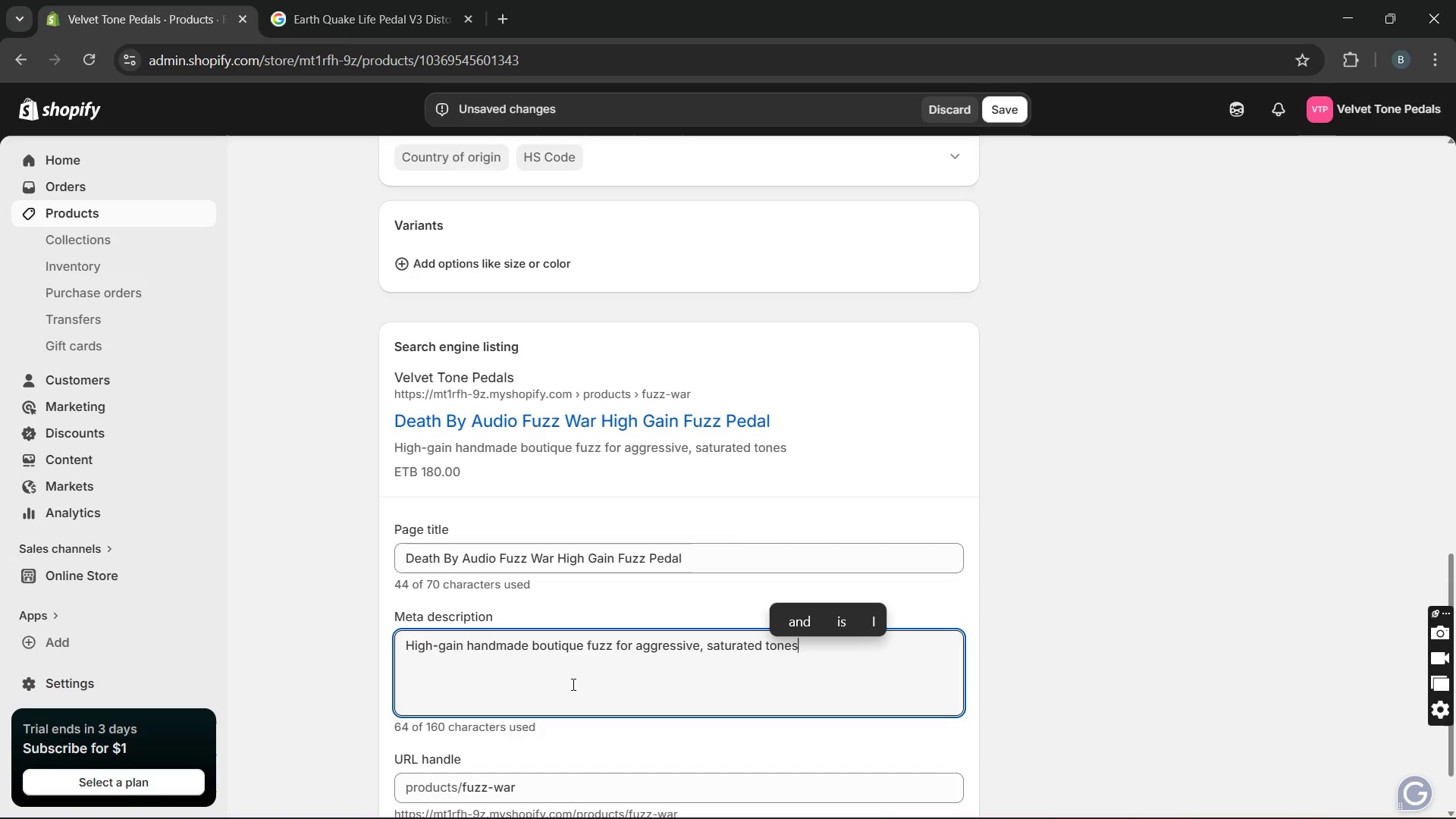 
hold_key(key=Space, duration=4.89)
 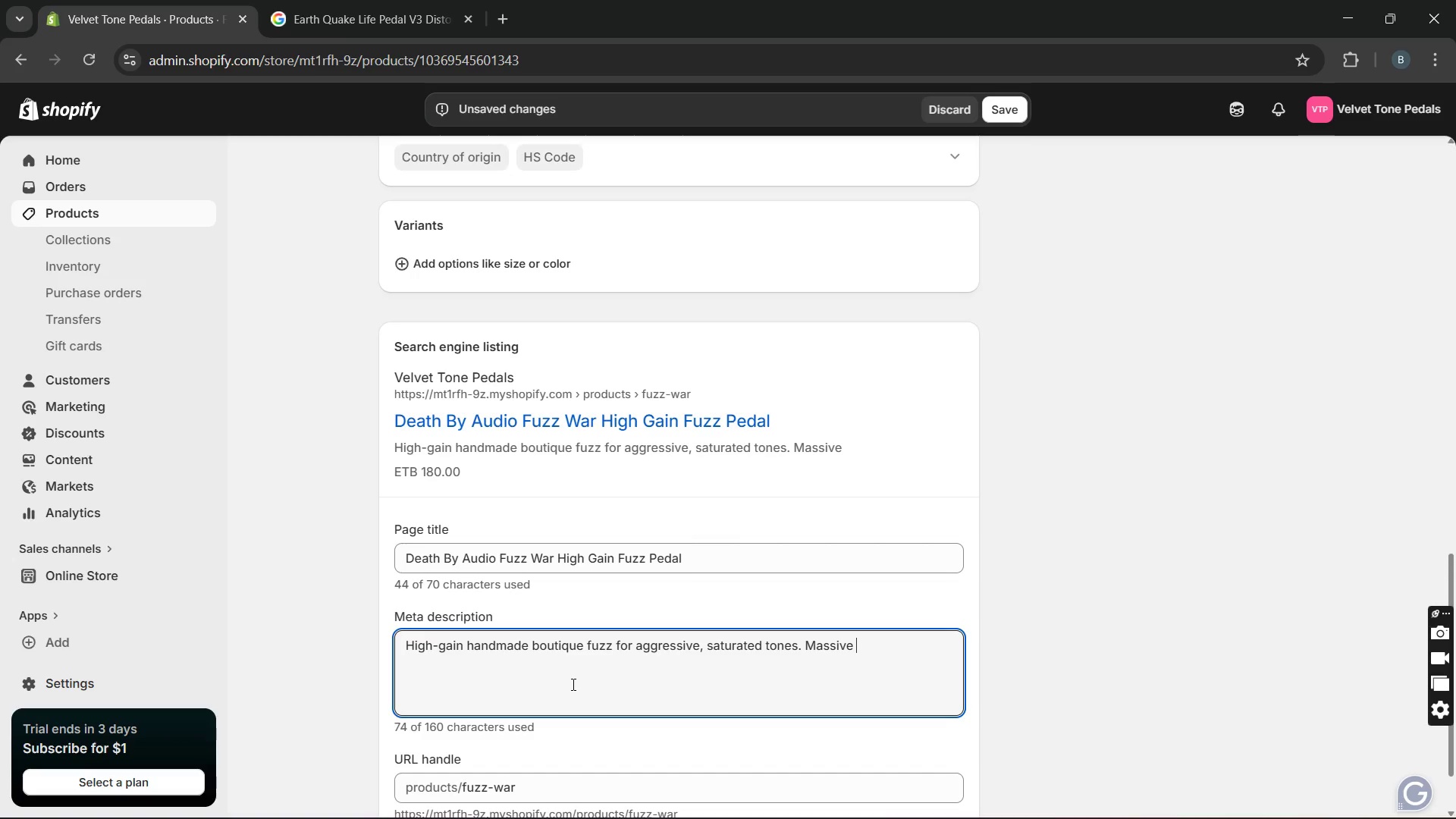 
type(Volume )
 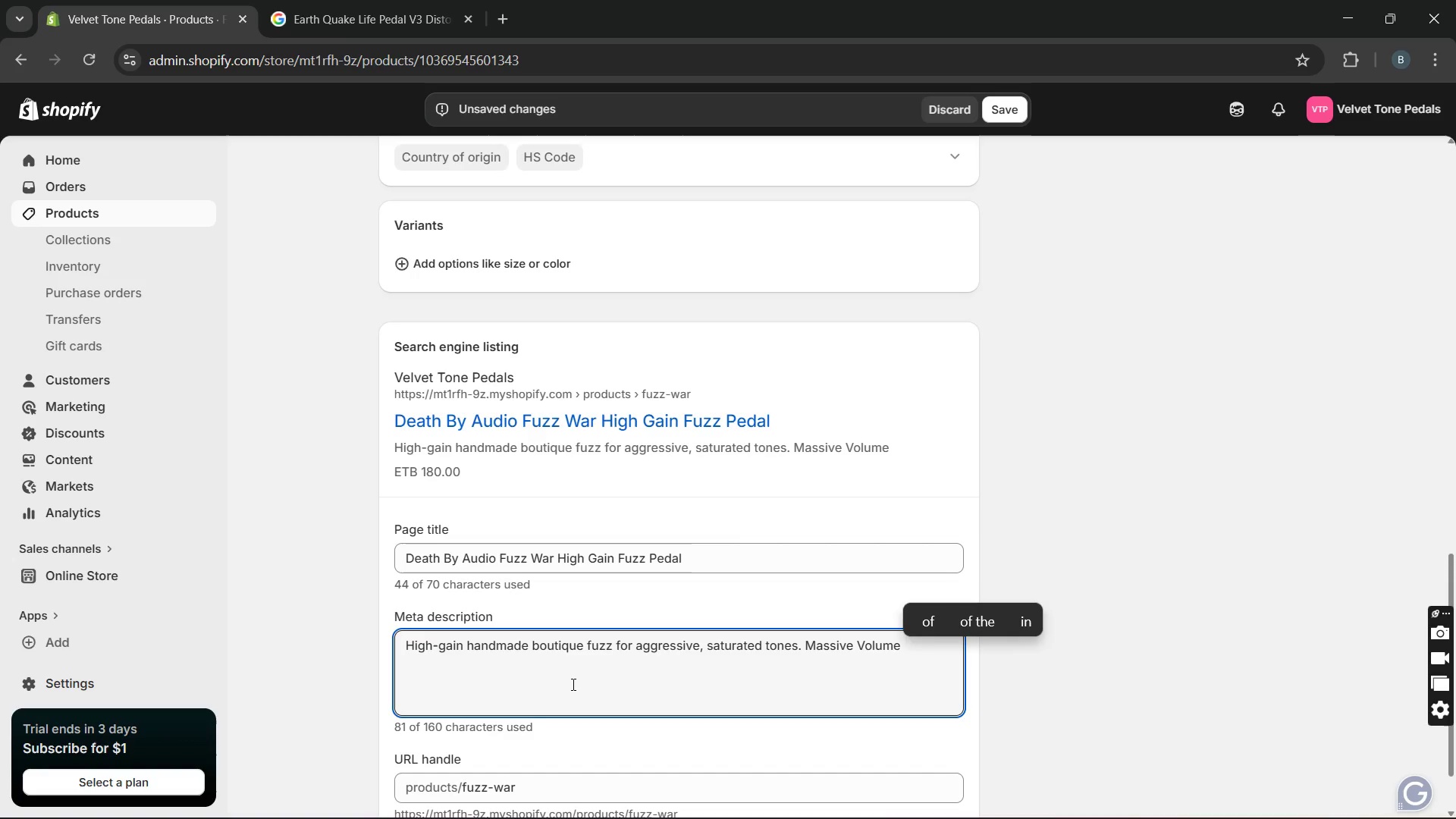 
type(output for extreme guitar sounds. Buy the fuzz war today.)
 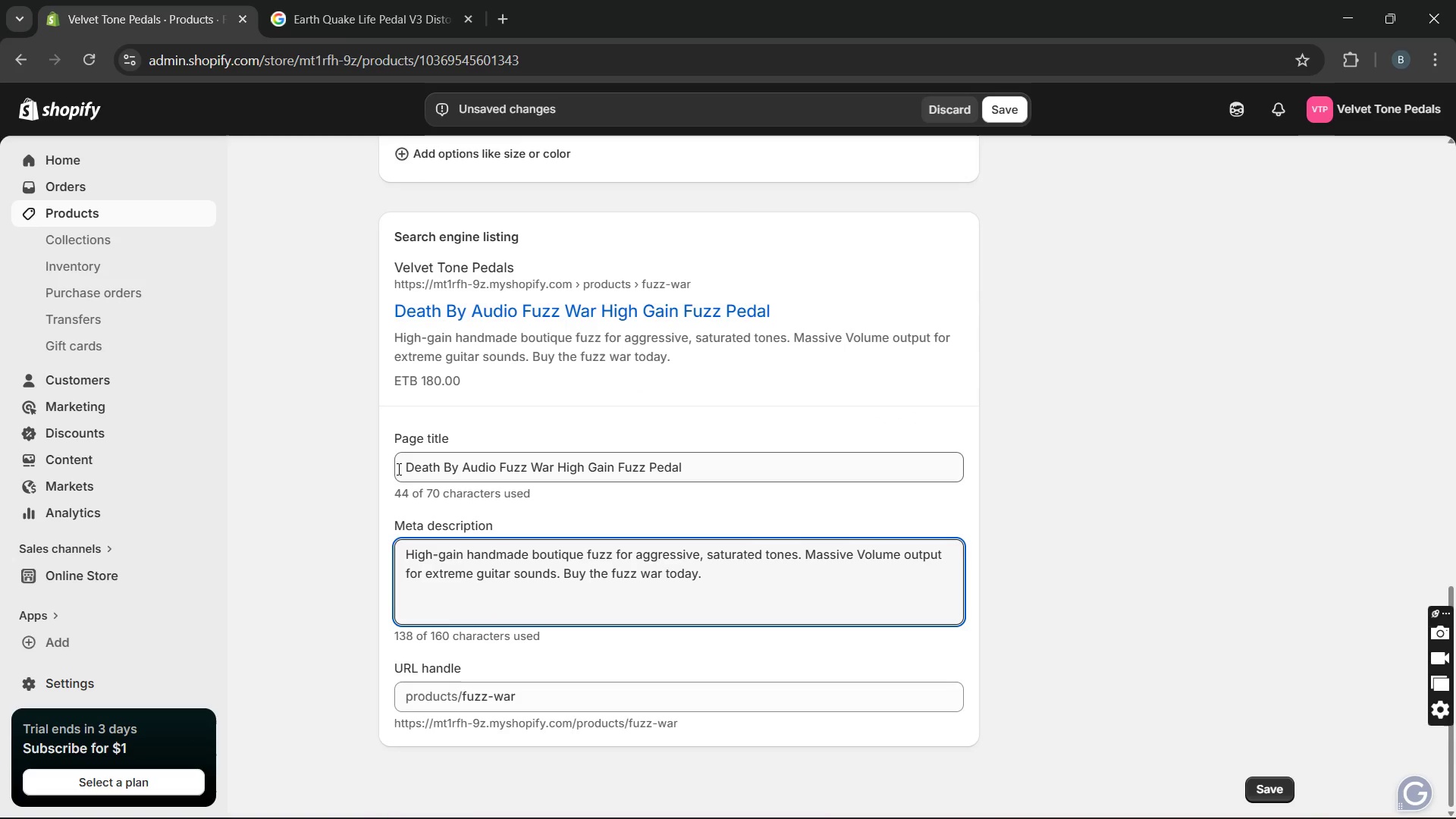 
wait(14.38)
 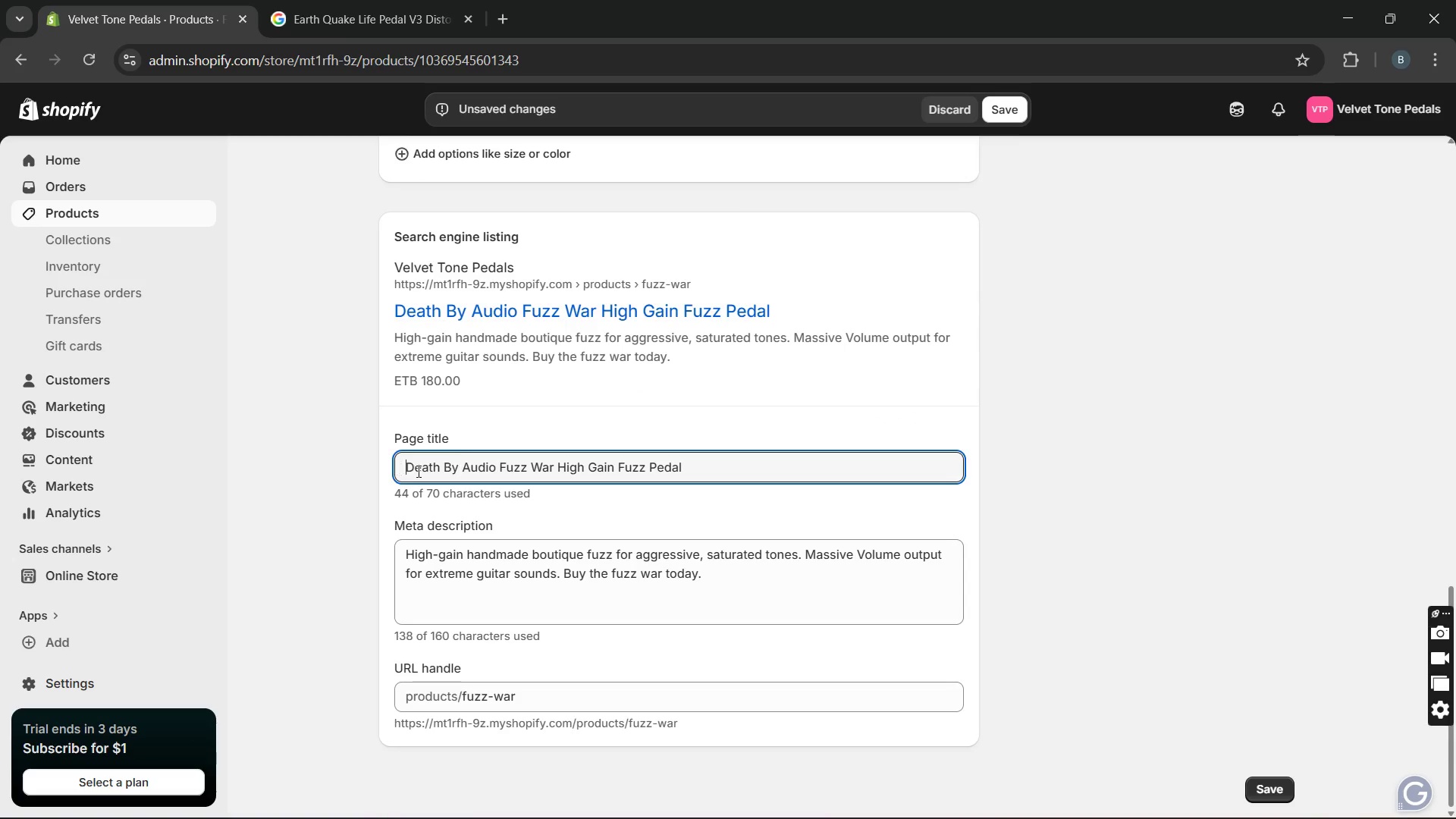 
key(Control+C)
 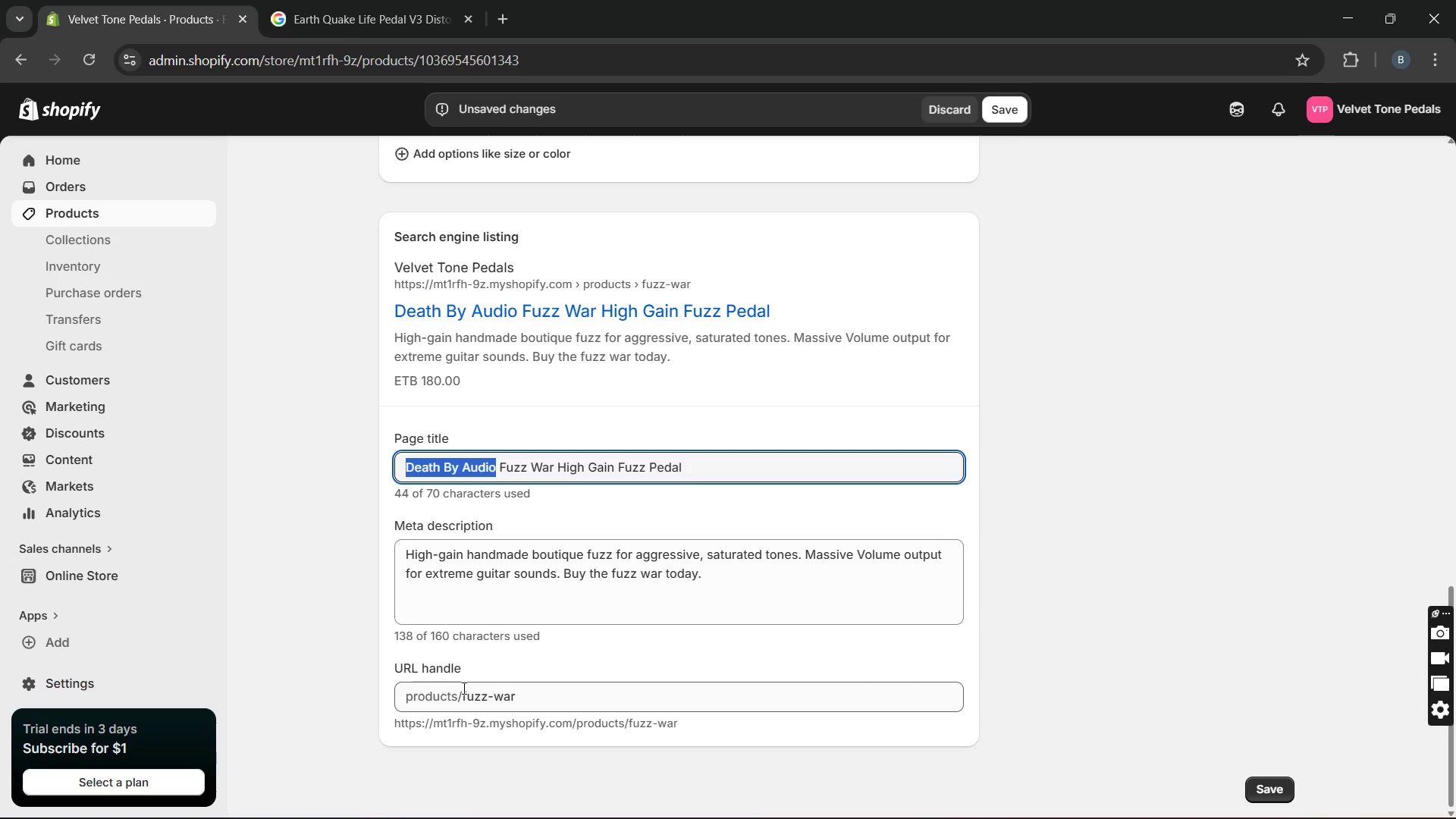 
left_click([463, 688])
 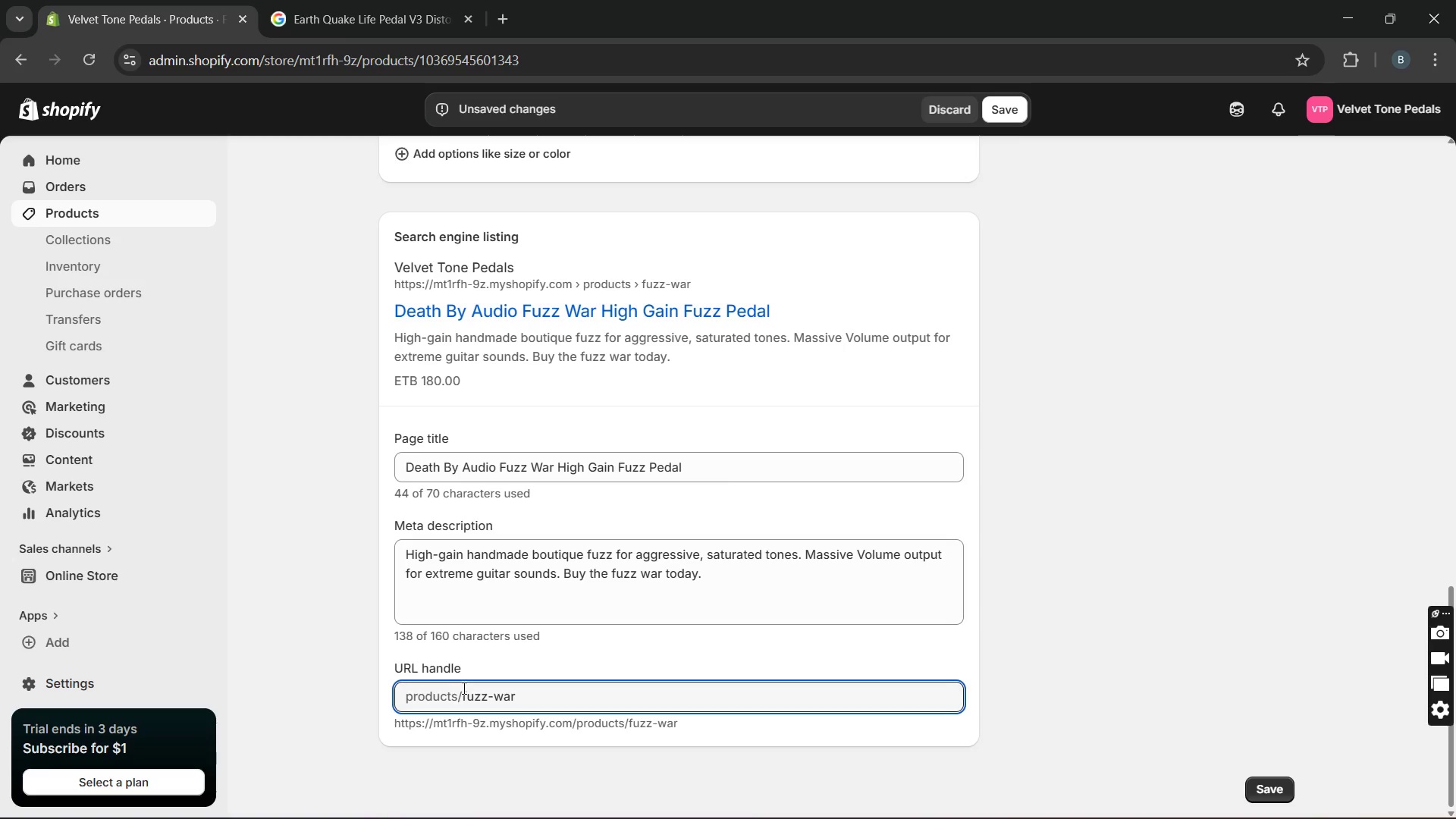 
hold_key(key=ControlLeft, duration=0.58)
 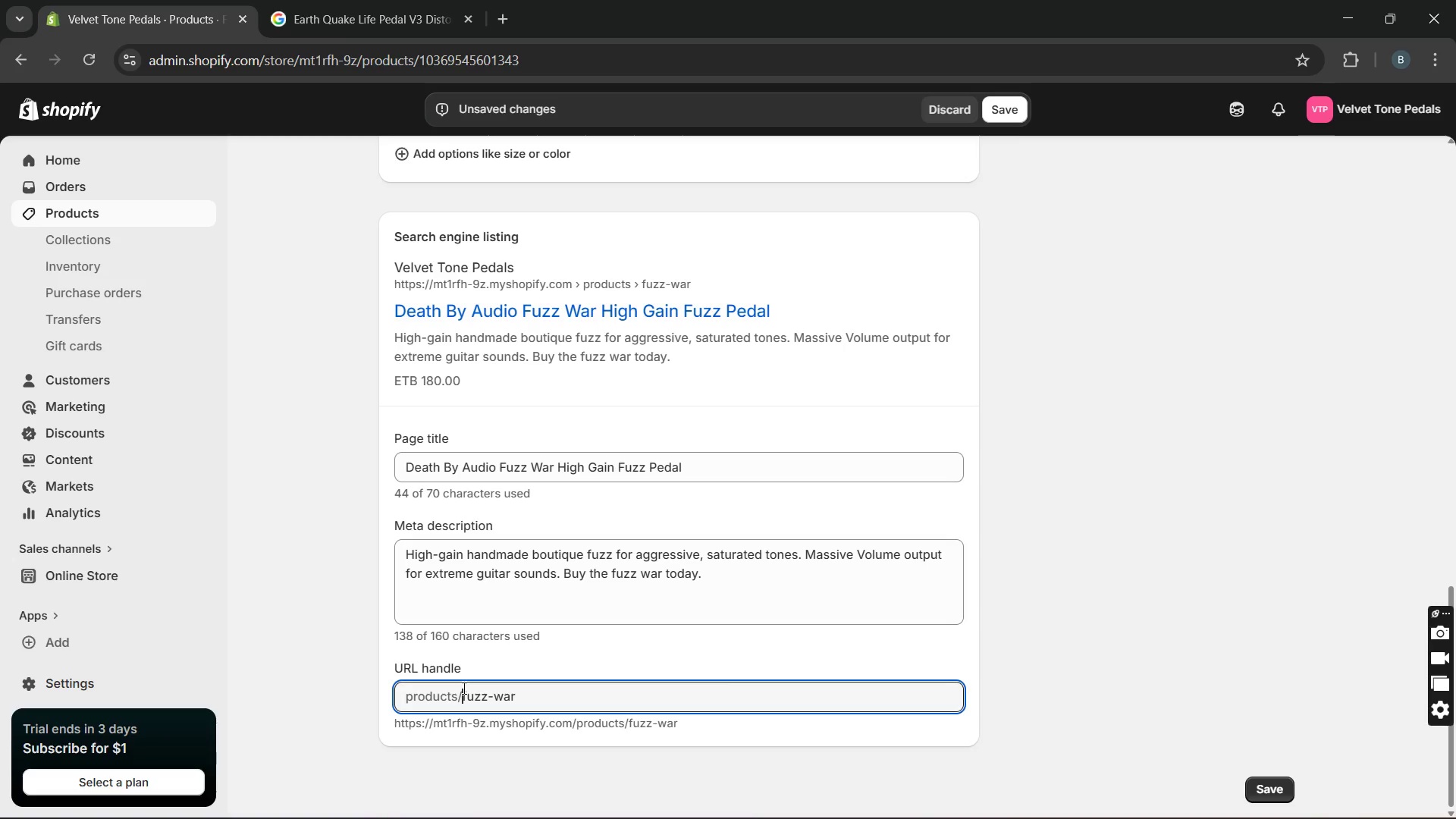 
hold_key(key=V, duration=0.62)
 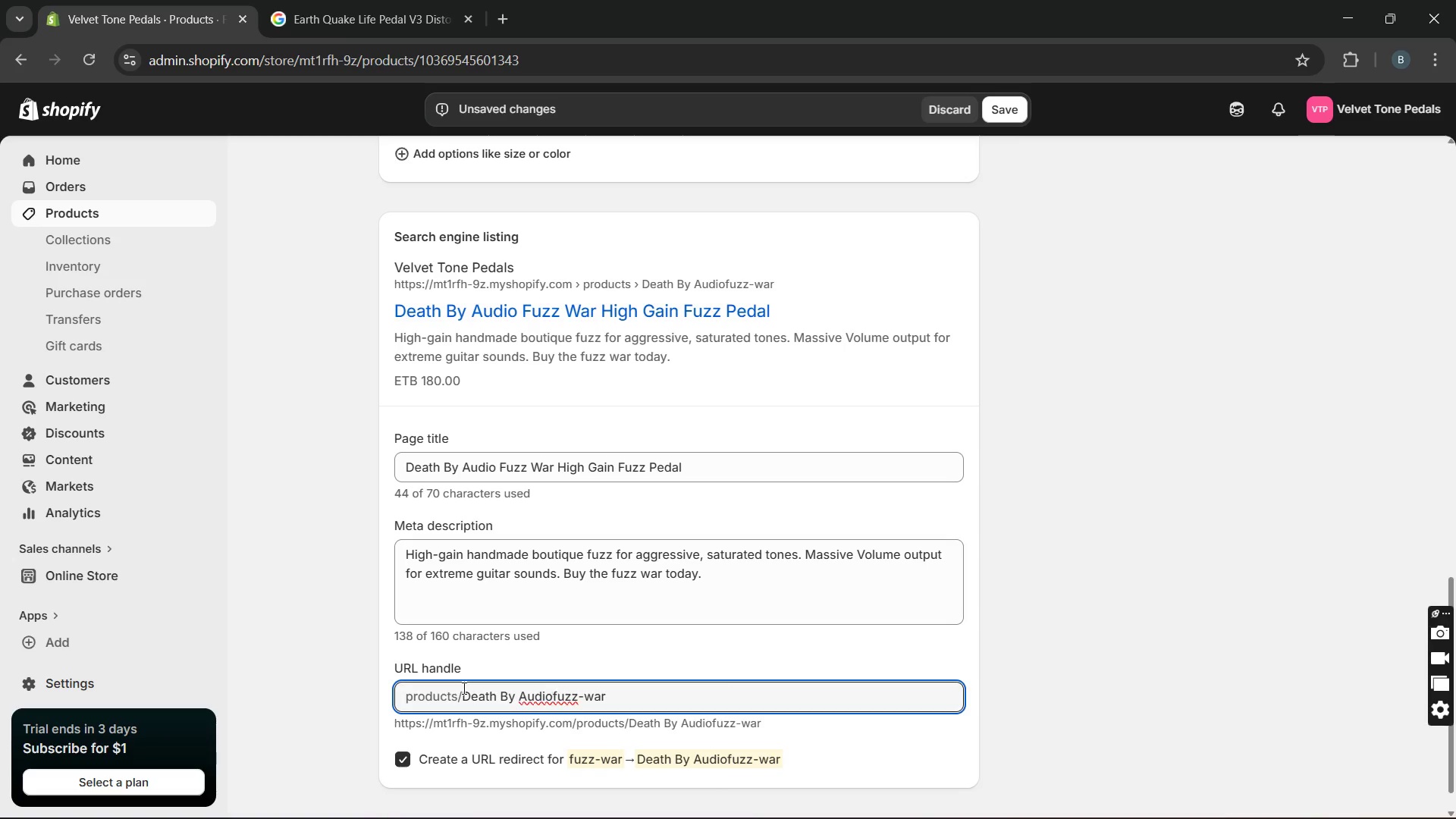 
key(Minus)
 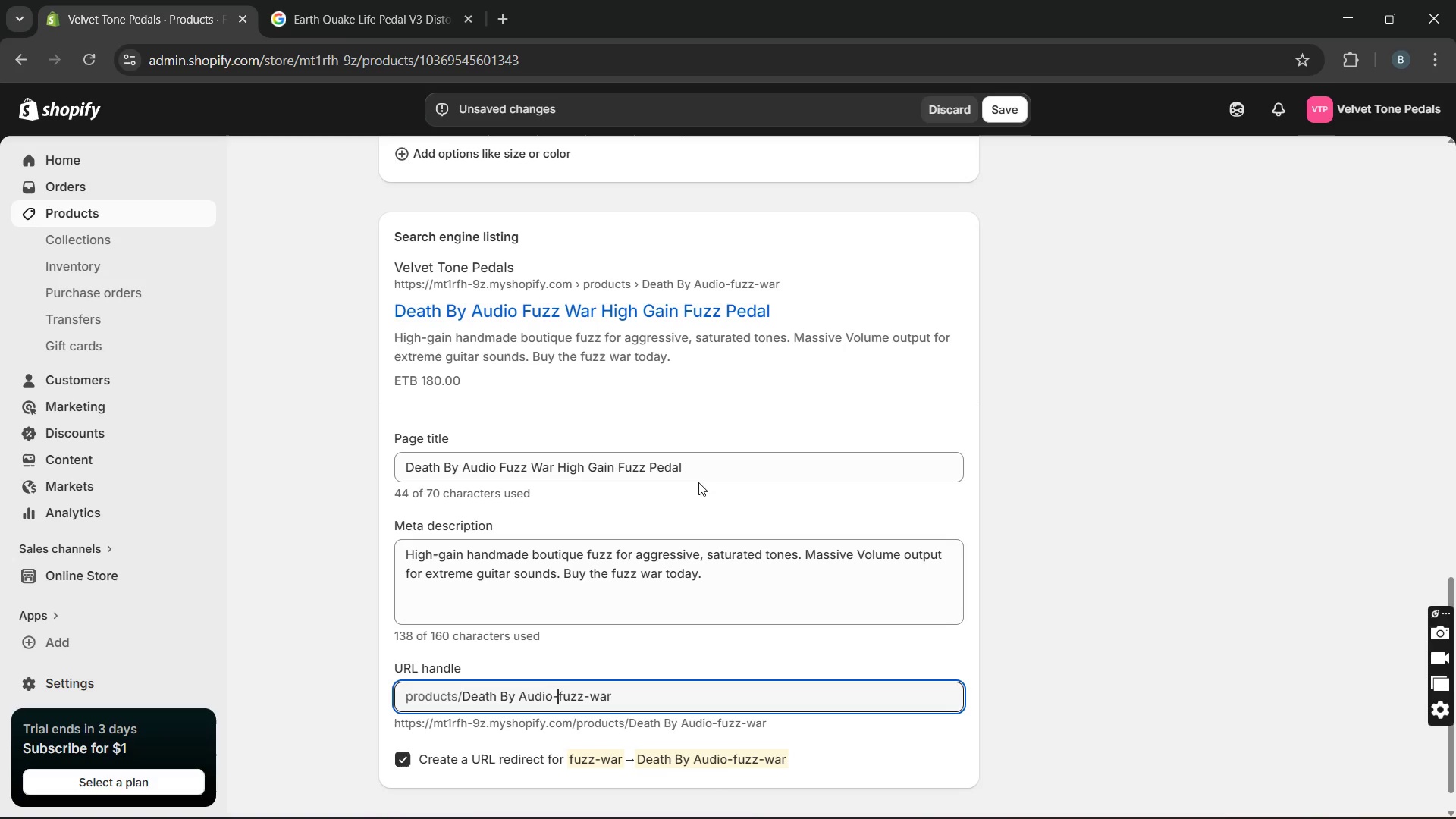 
left_click_drag(start_coordinate=[701, 465], to_coordinate=[557, 460])
 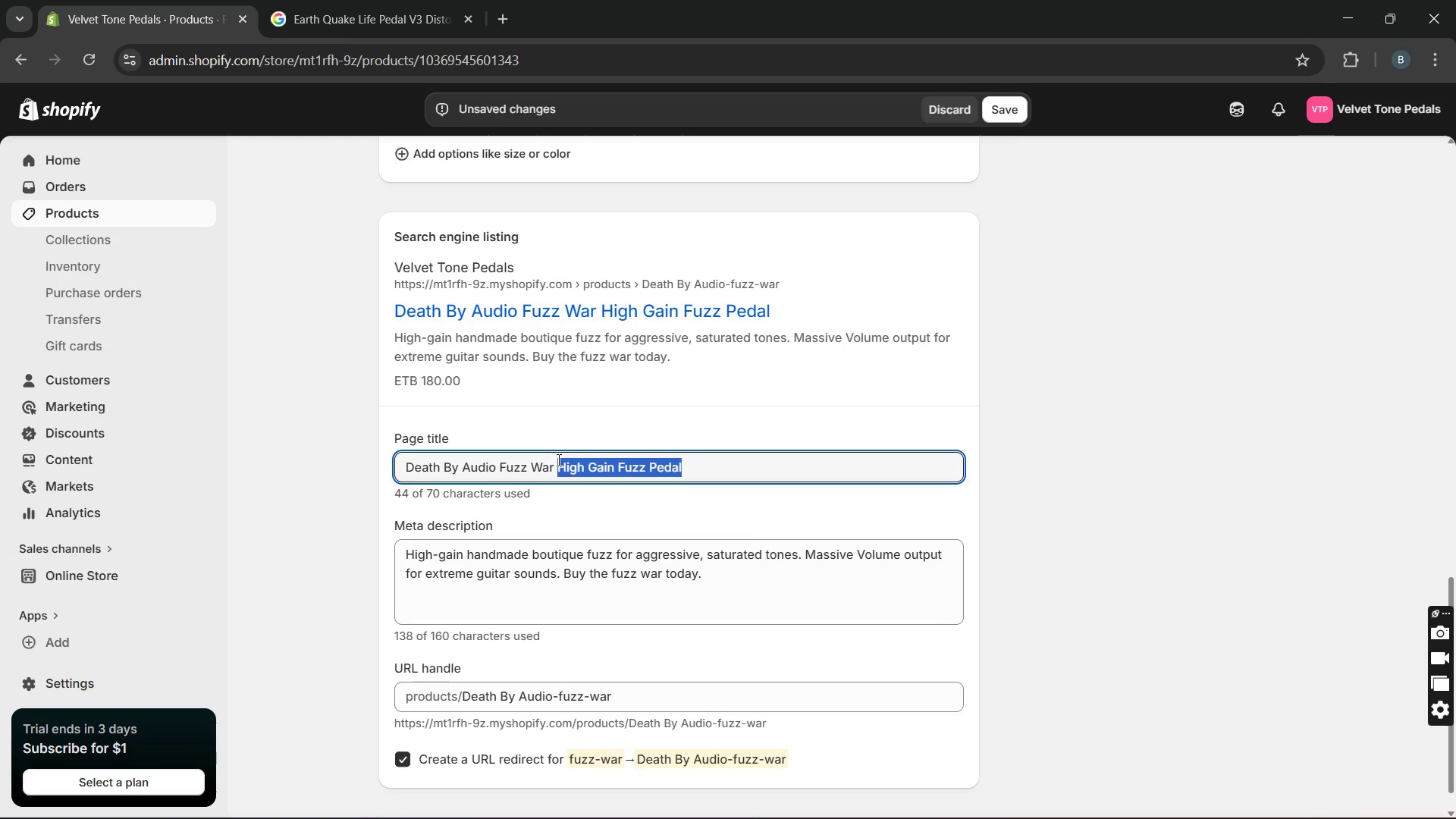 
key(Control+C)
 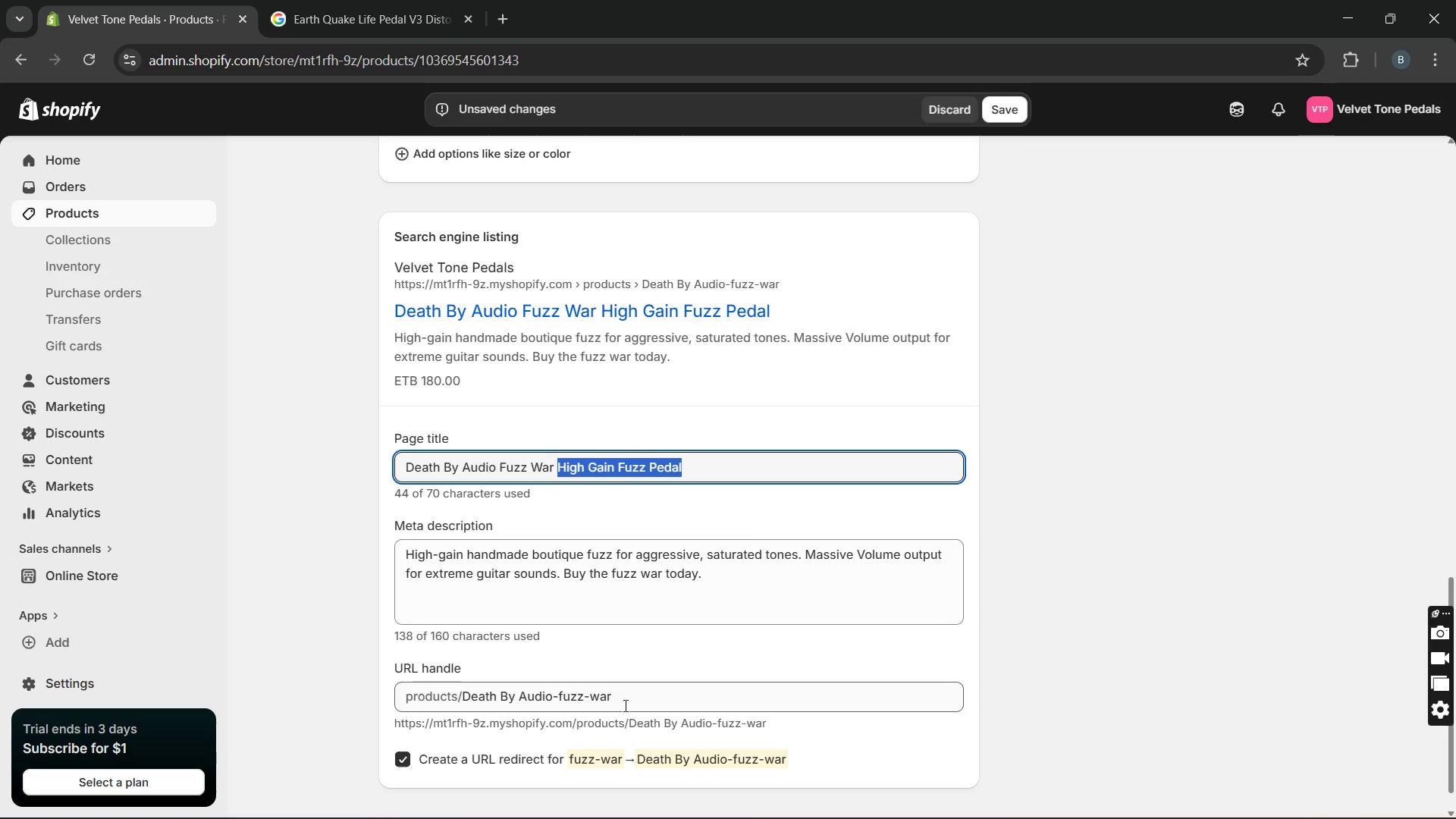 
left_click([623, 702])
 